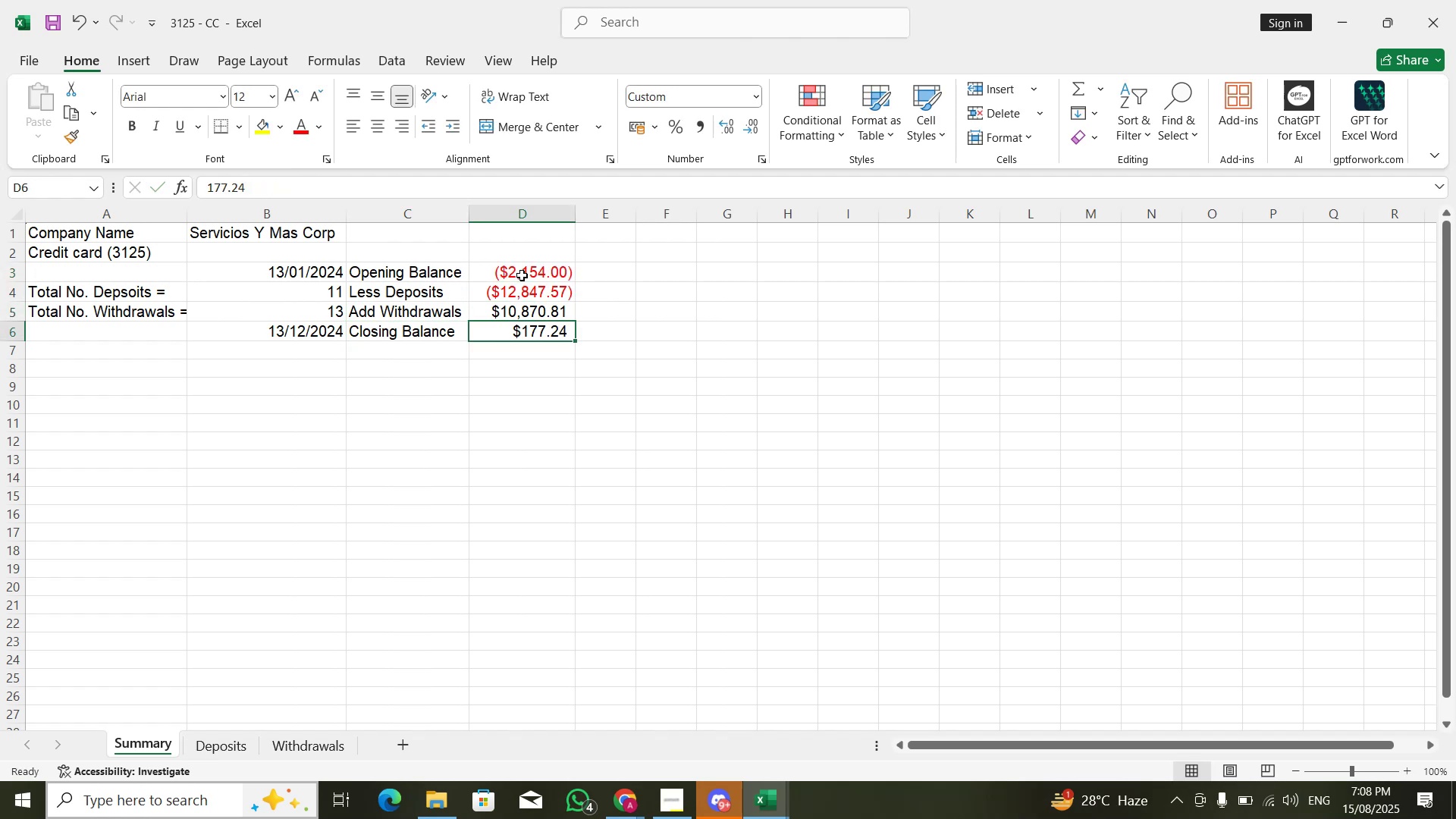 
key(Equal)
 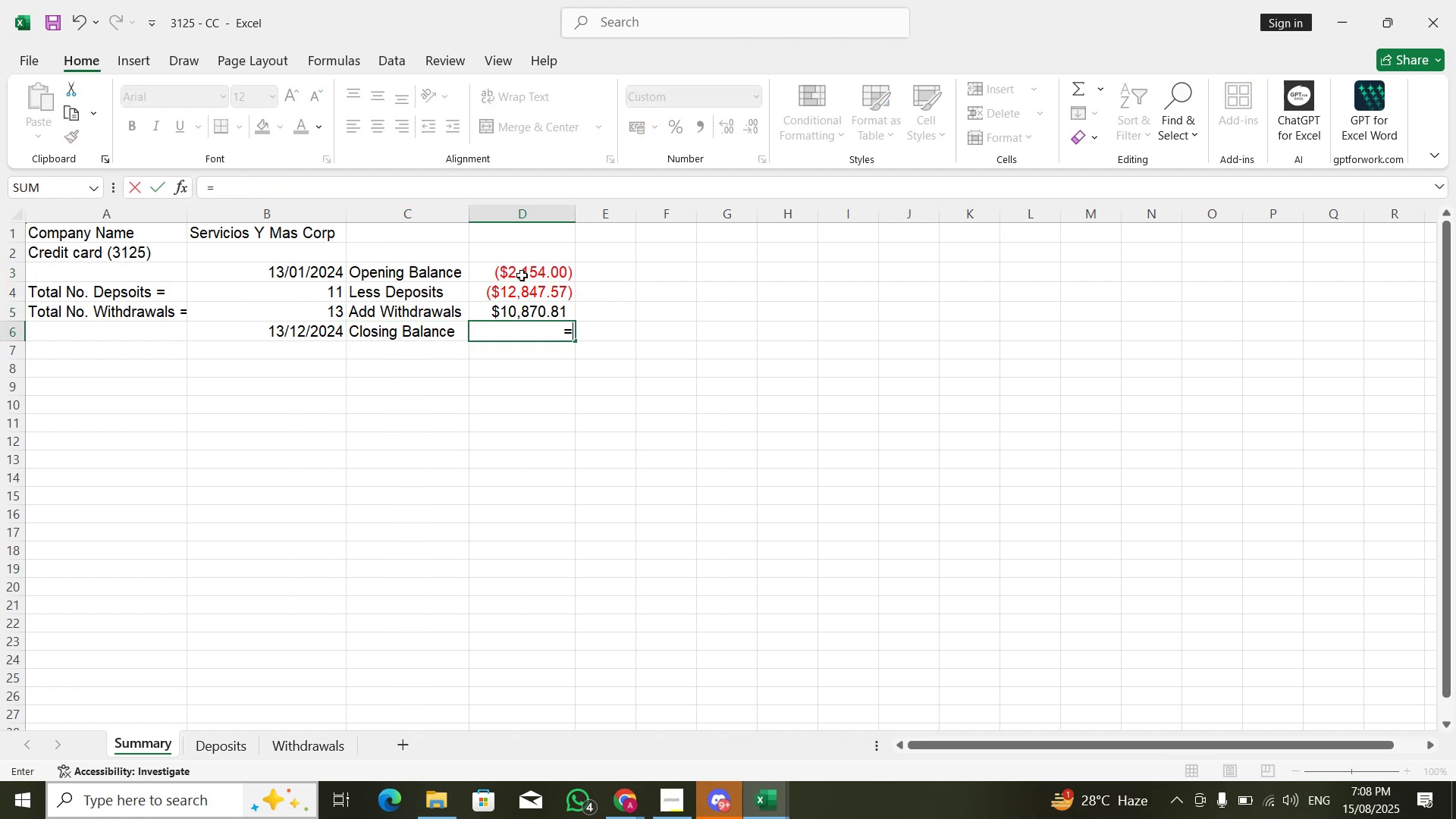 
key(Shift+ShiftRight)
 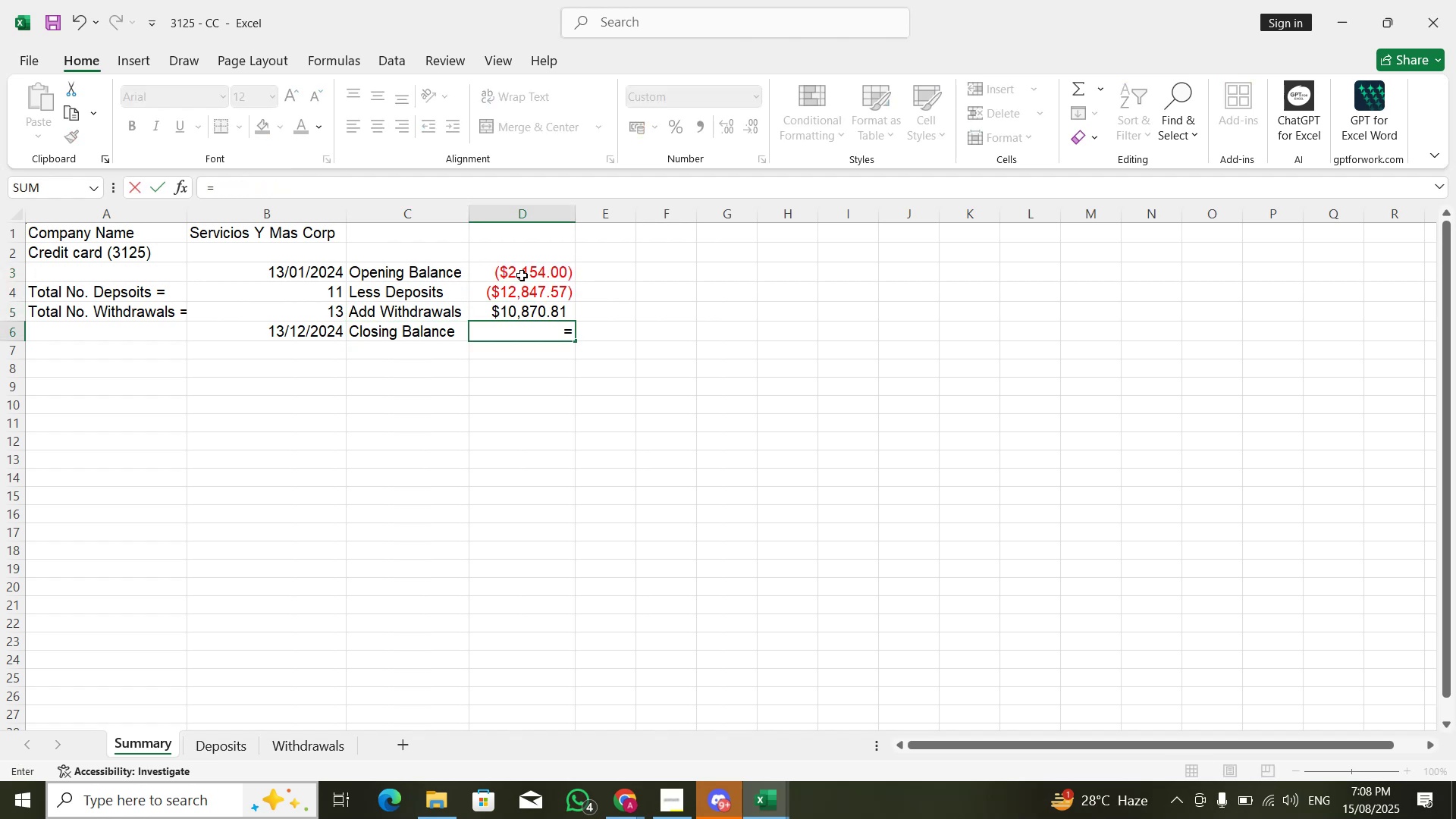 
key(ArrowUp)
 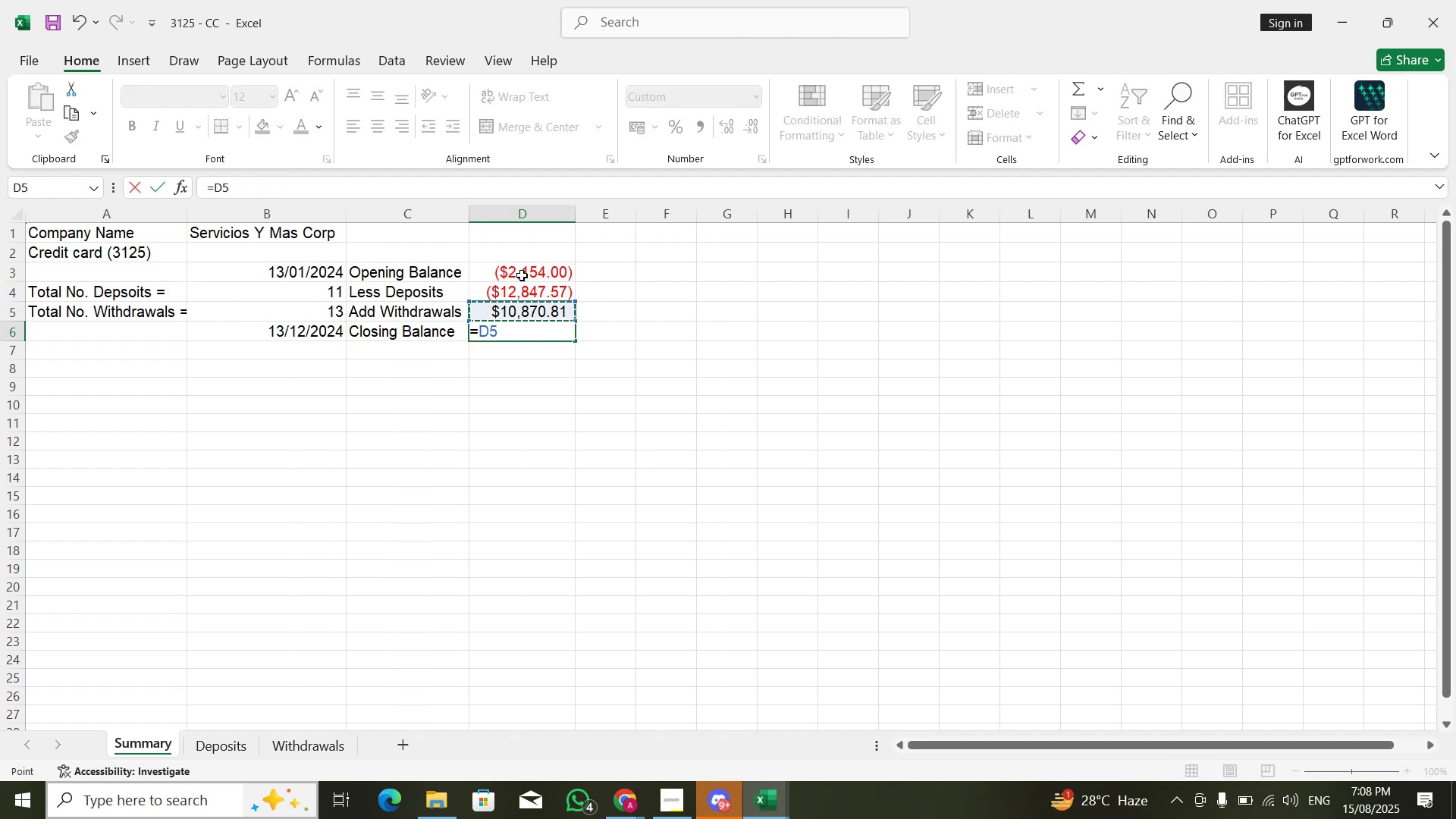 
key(ArrowUp)
 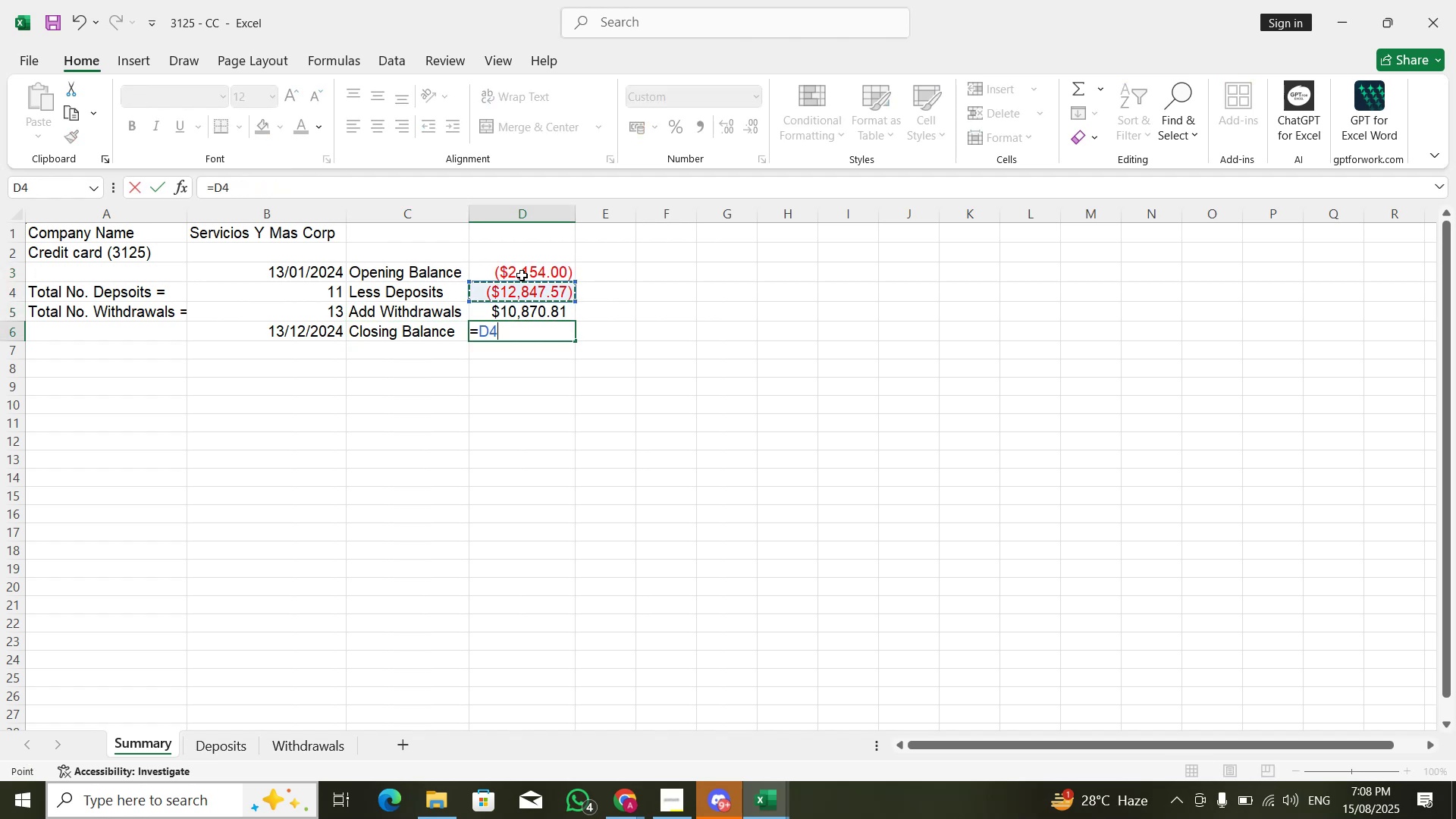 
key(ArrowUp)
 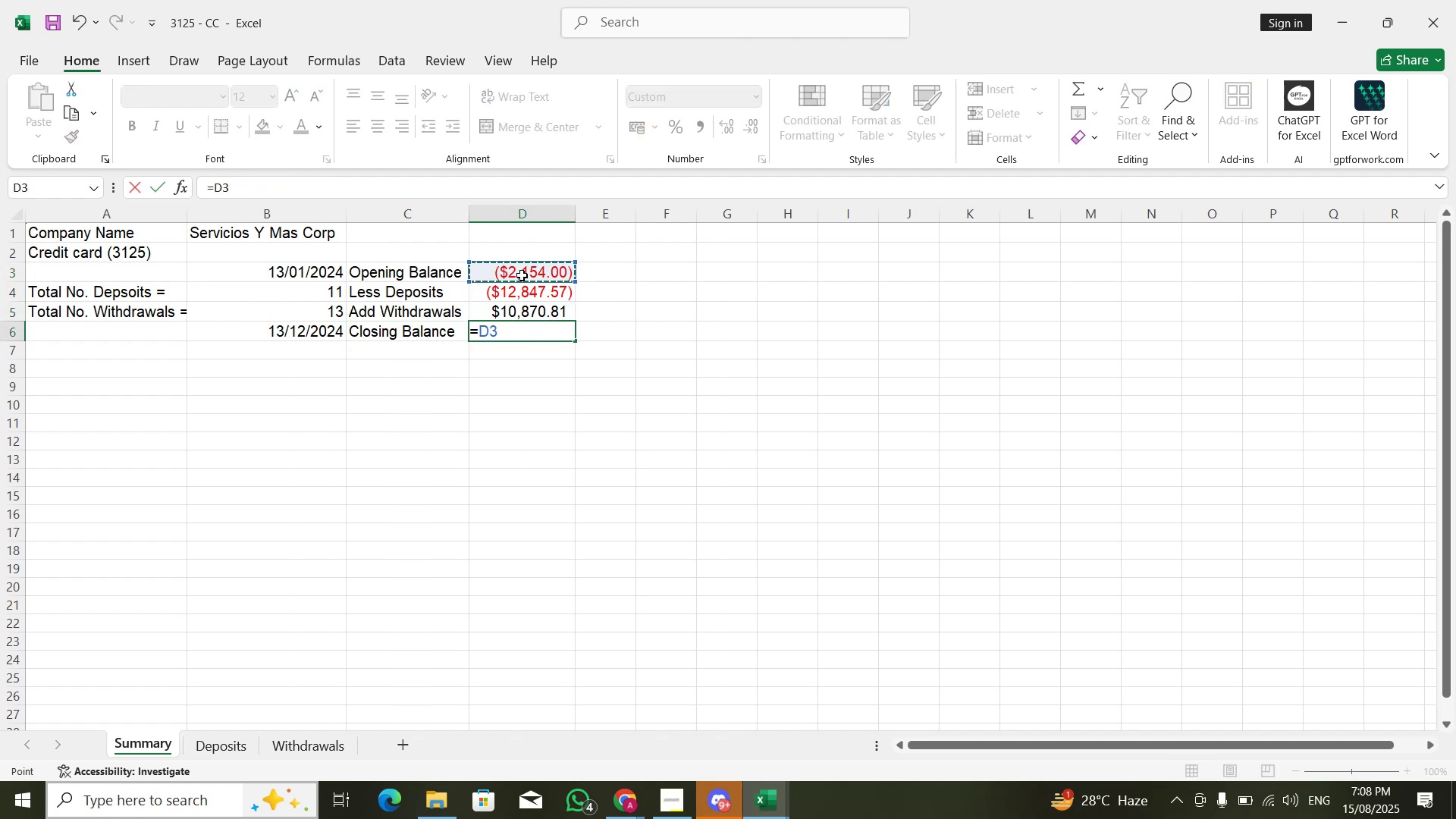 
key(NumpadAdd)
 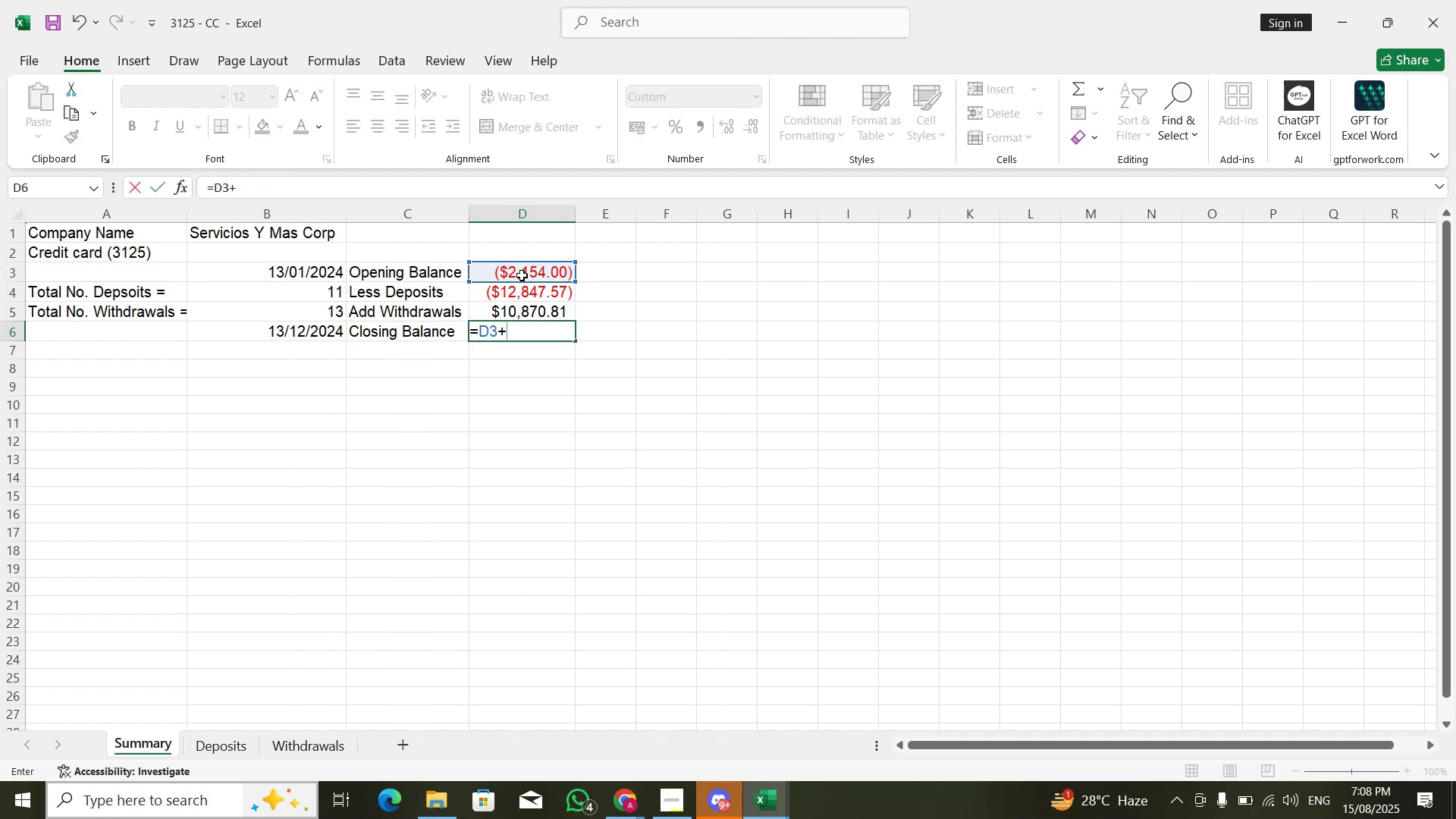 
key(ArrowUp)
 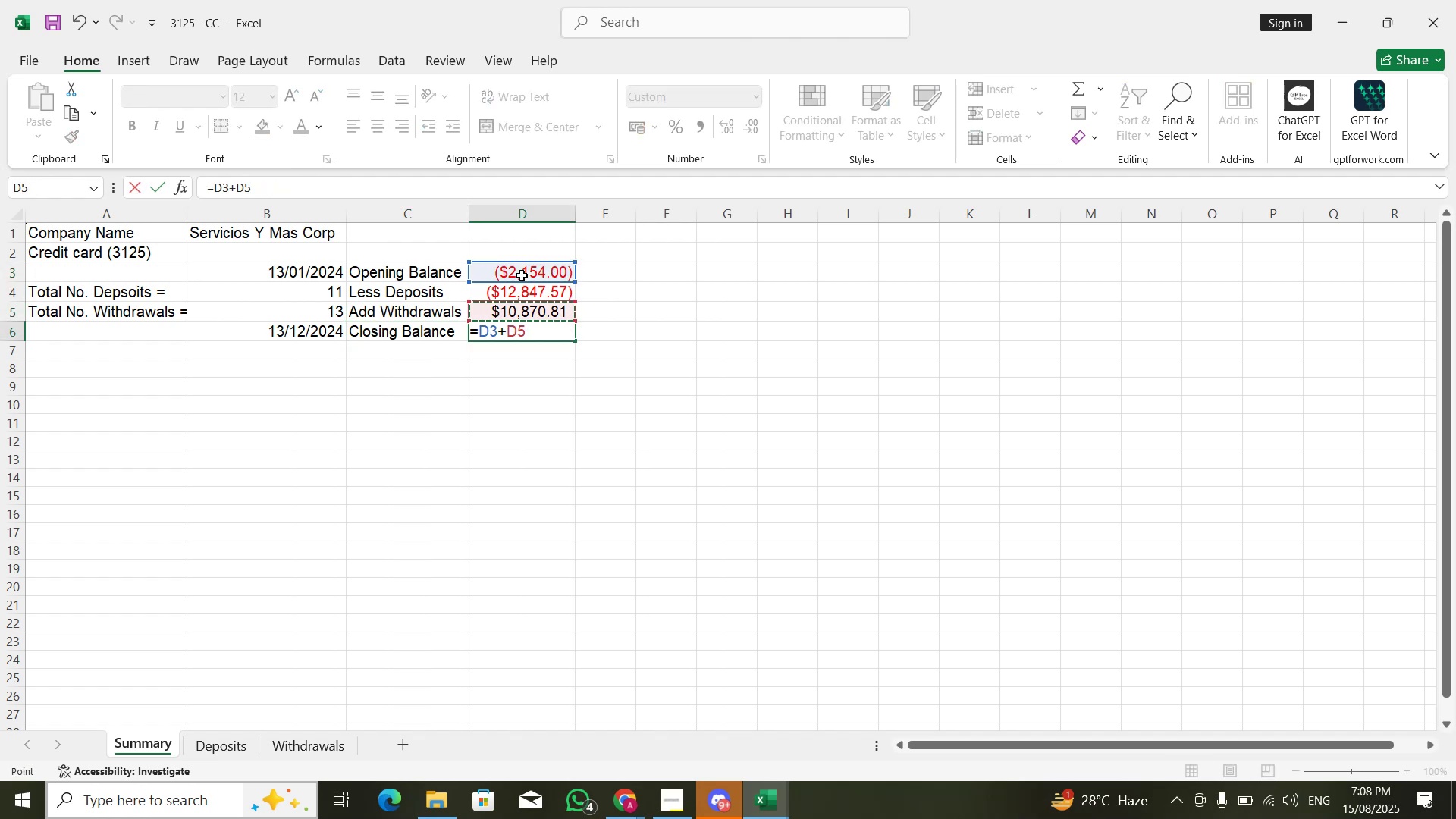 
key(ArrowUp)
 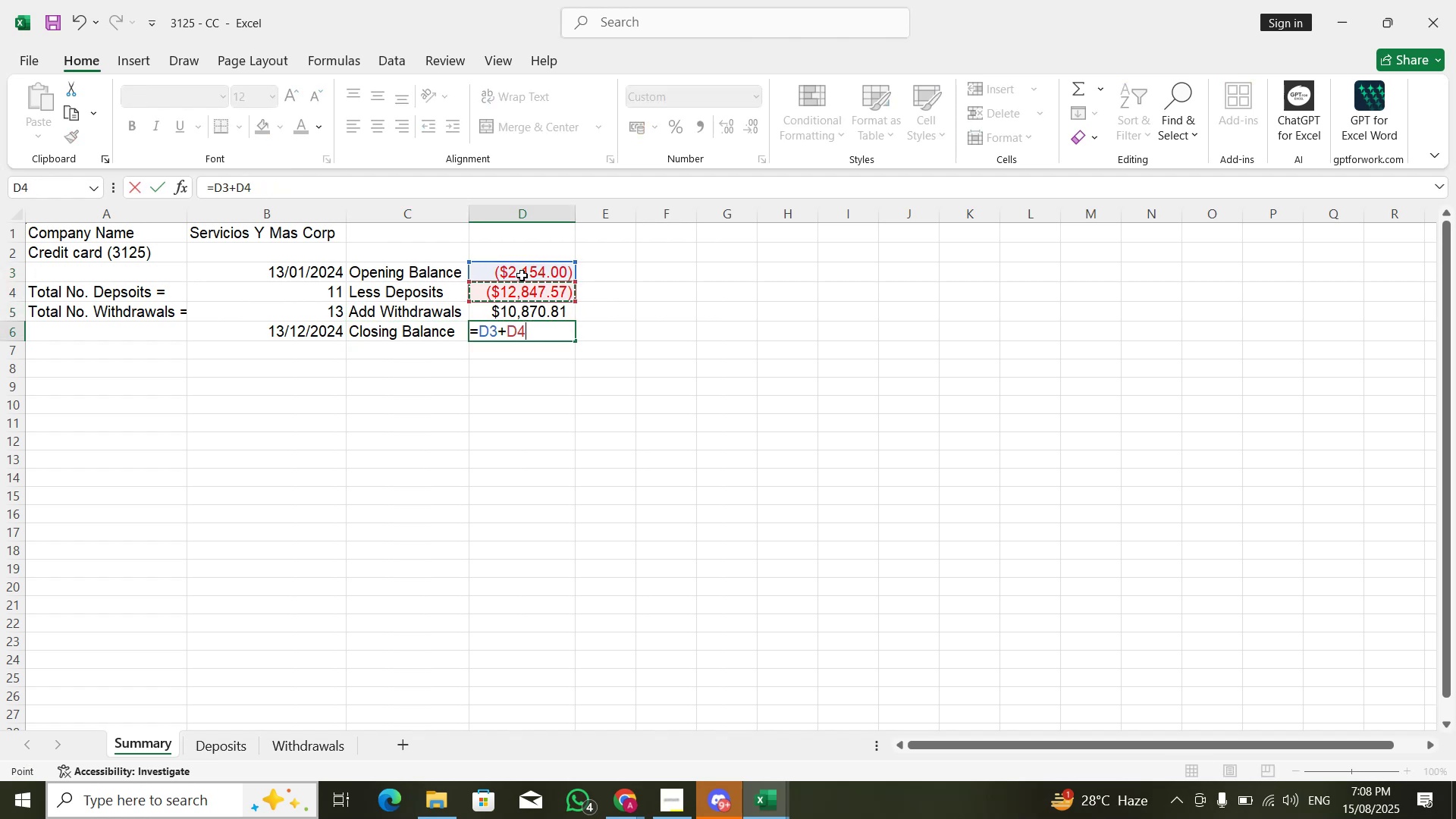 
key(Enter)
 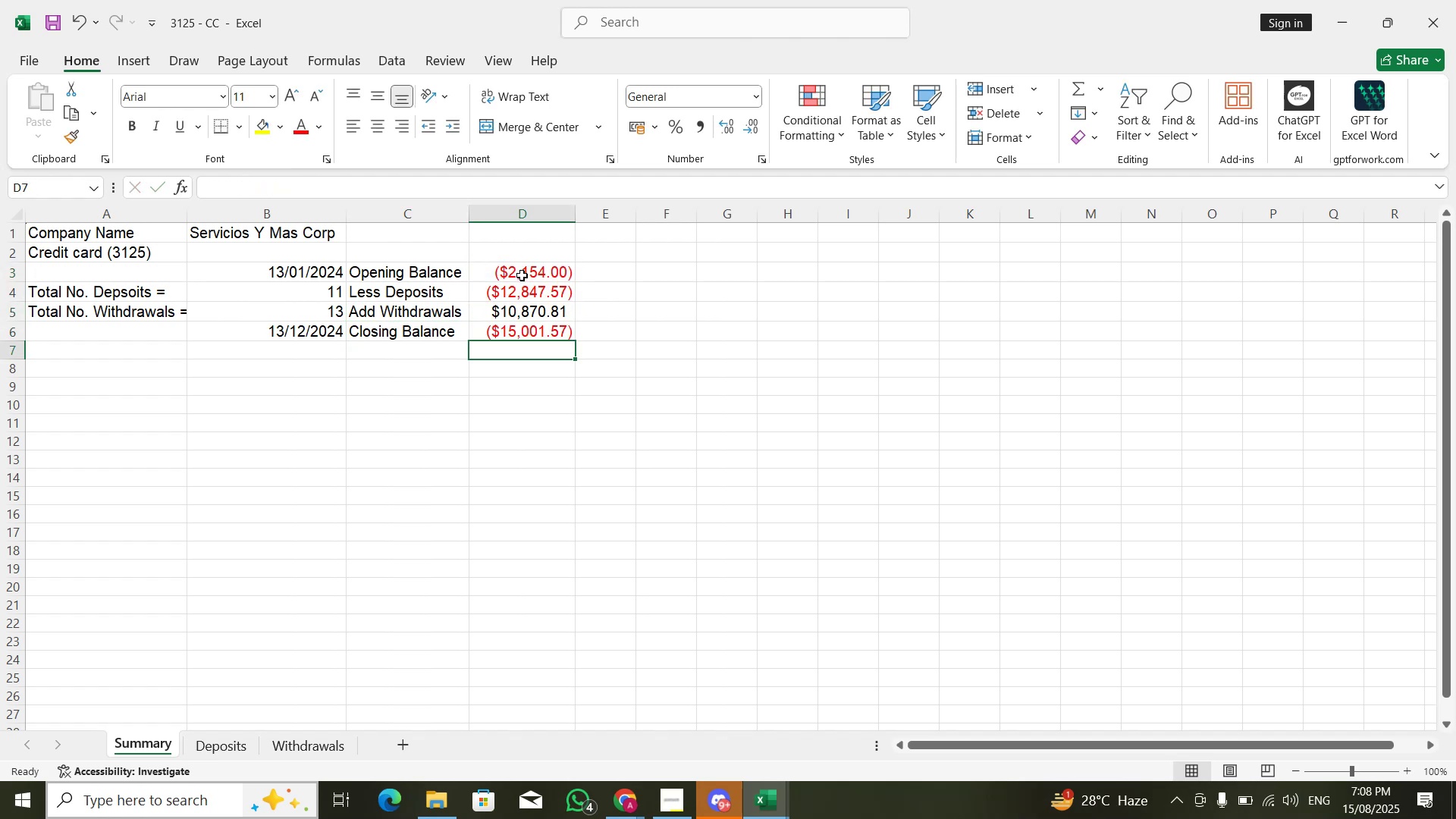 
key(ArrowUp)
 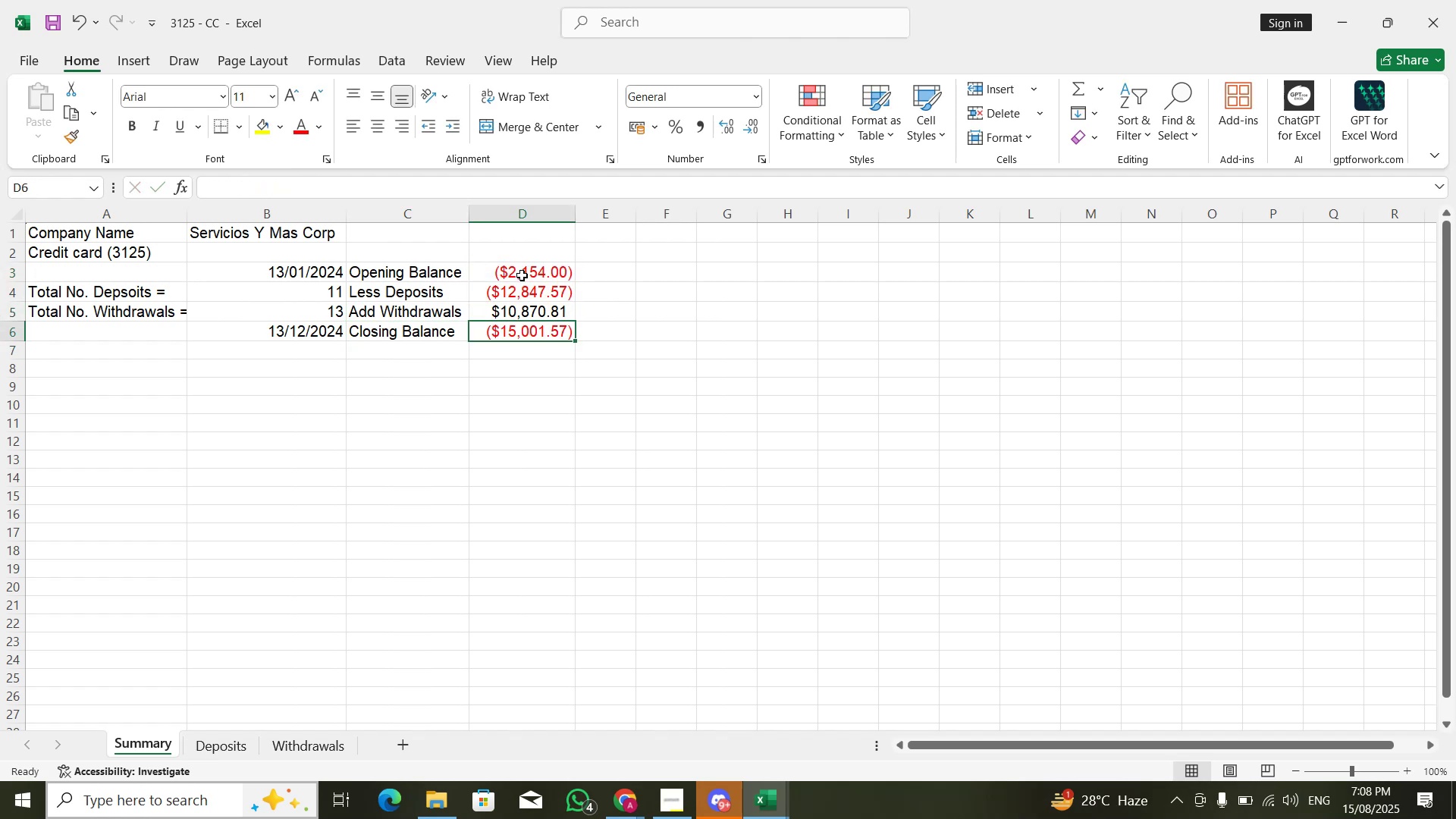 
key(F2)
 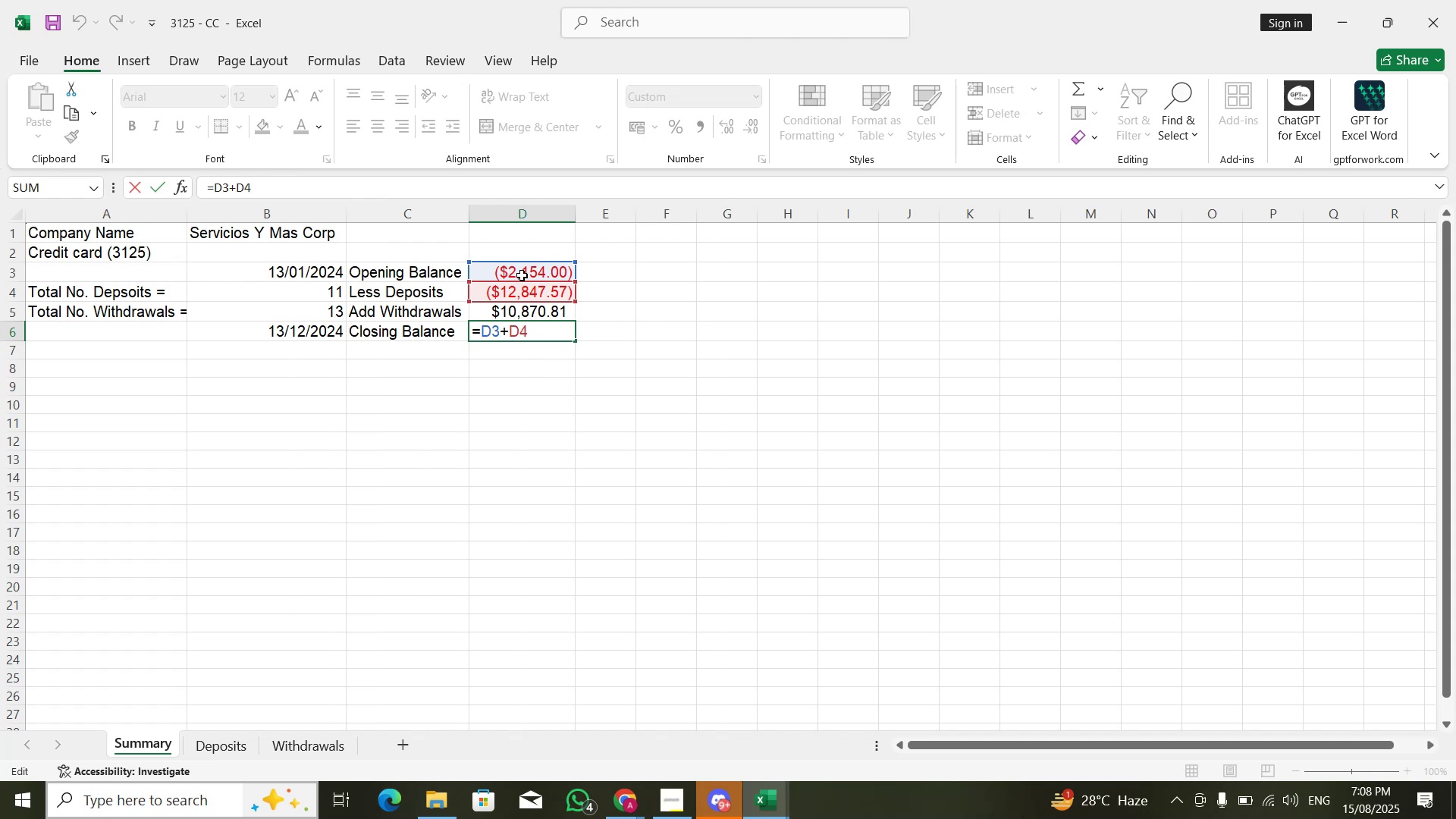 
key(MediaTrackNext)
 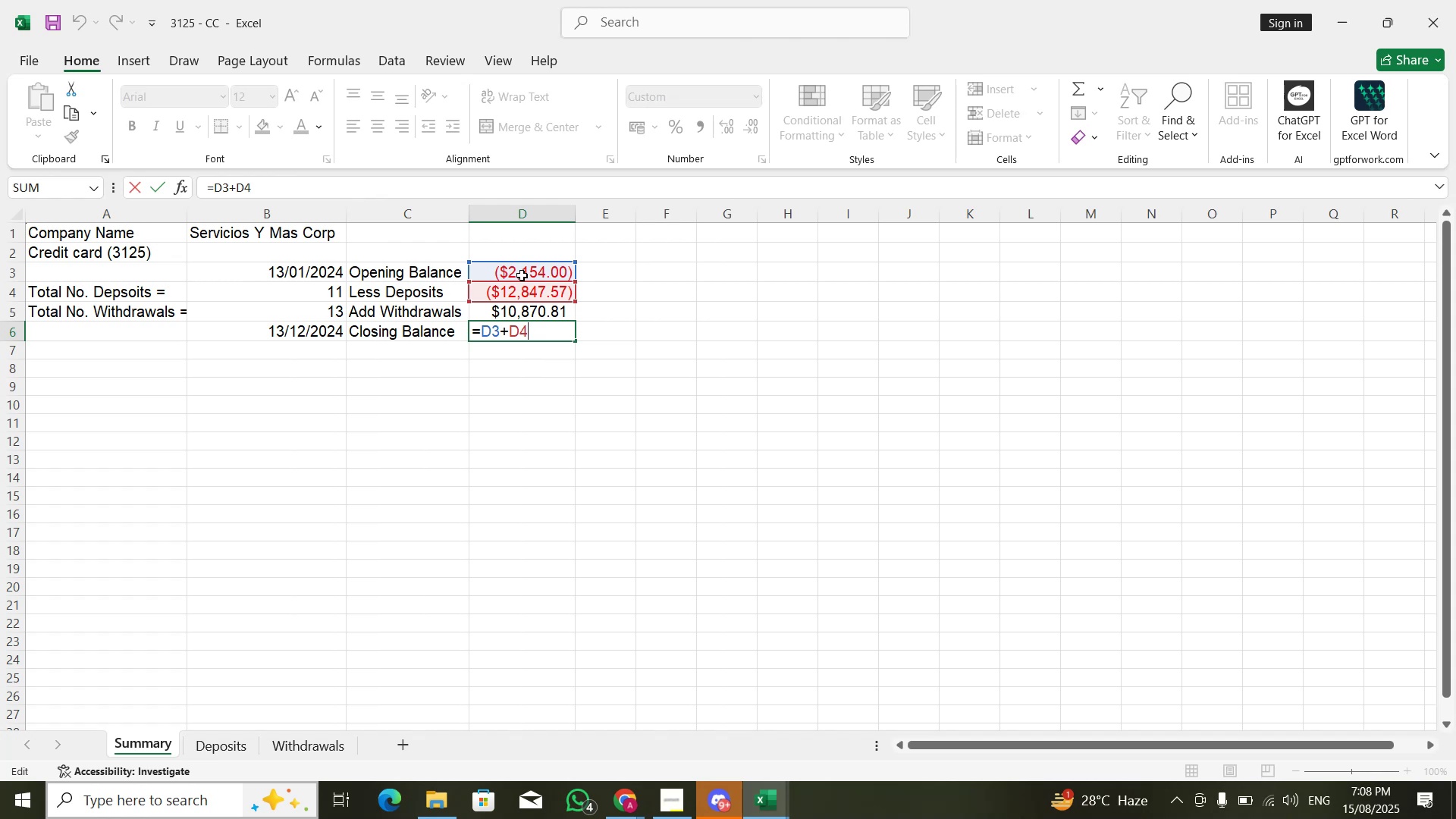 
key(NumpadSubtract)
 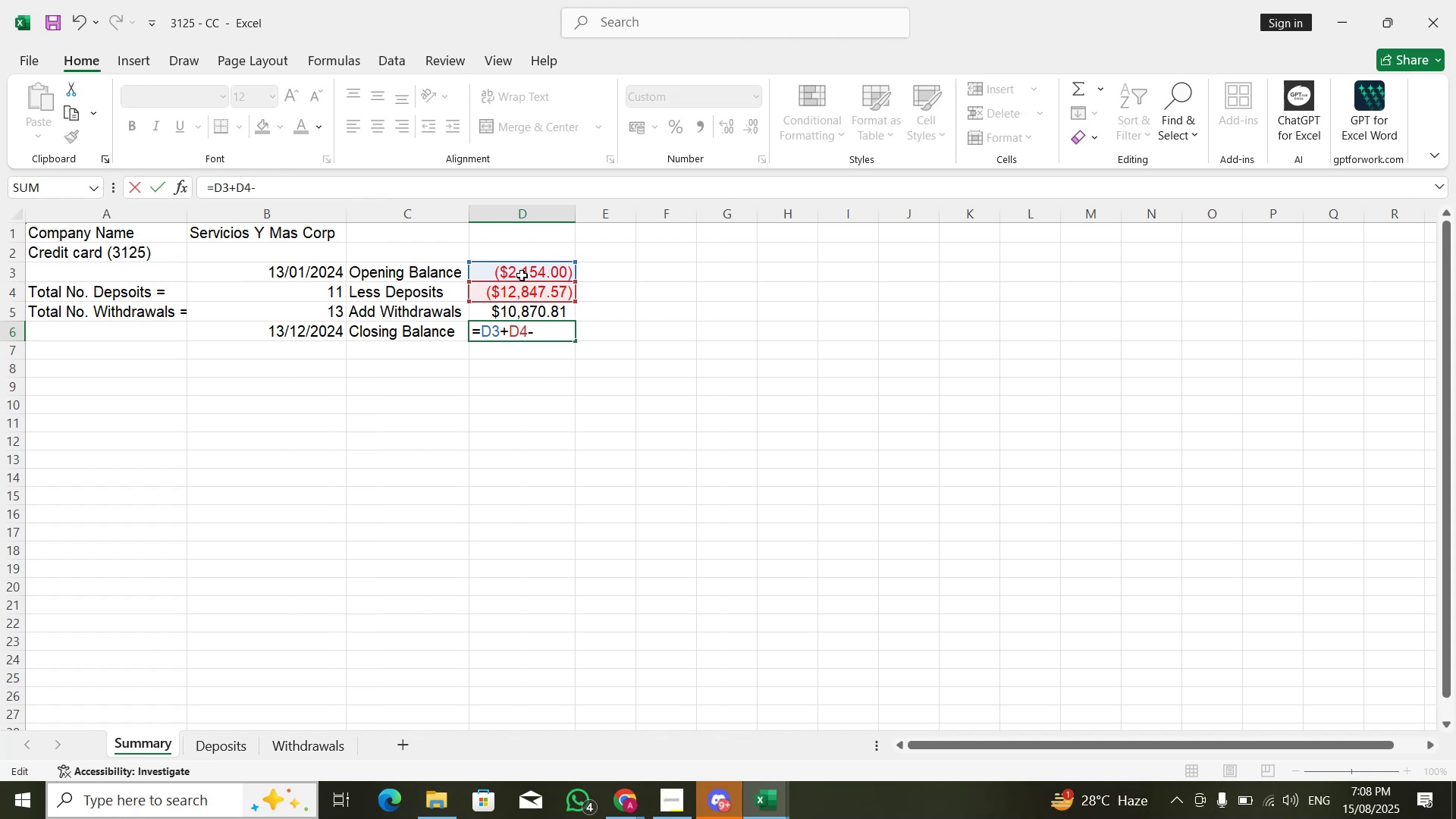 
key(ArrowDown)
 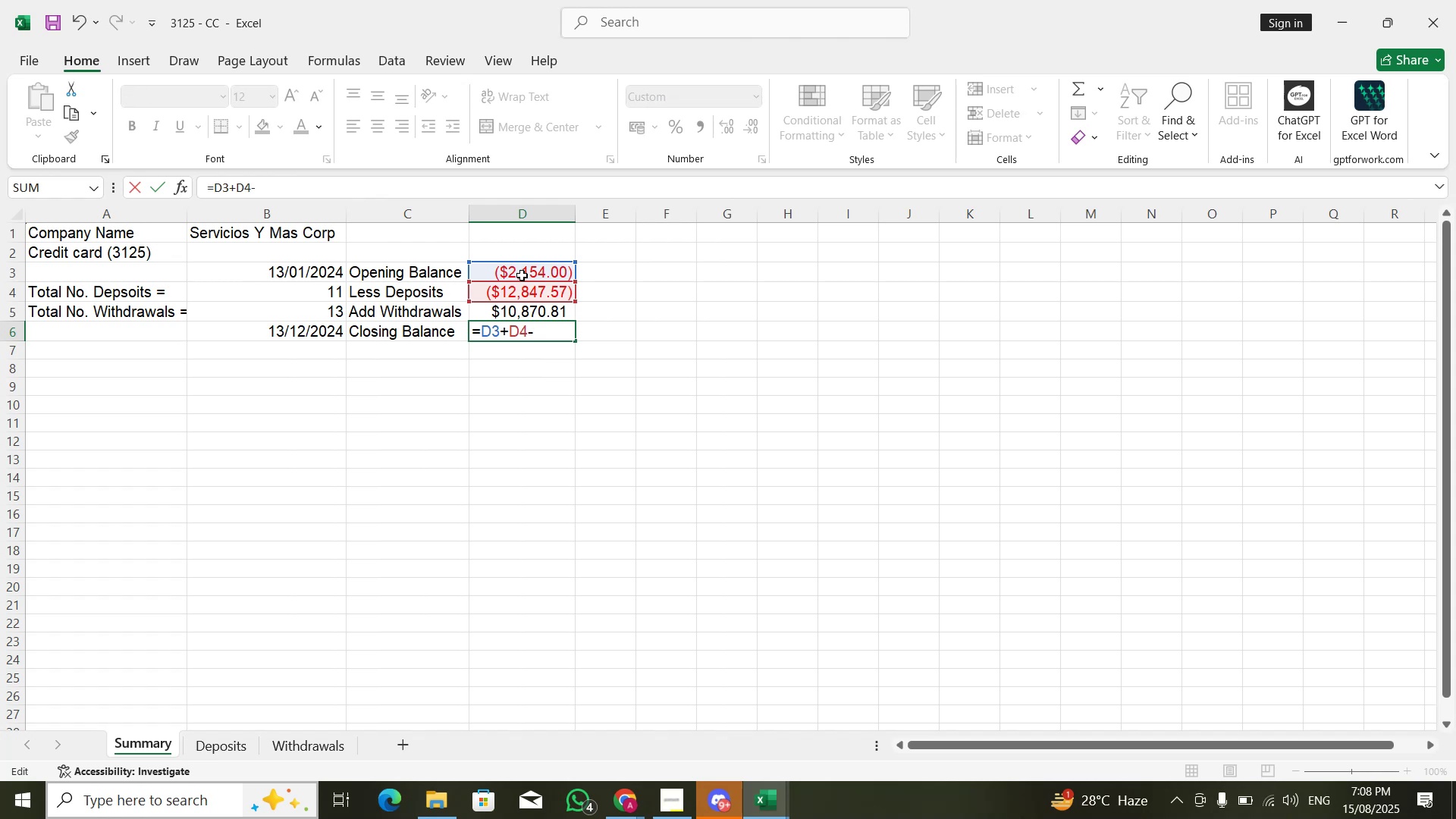 
key(ArrowUp)
 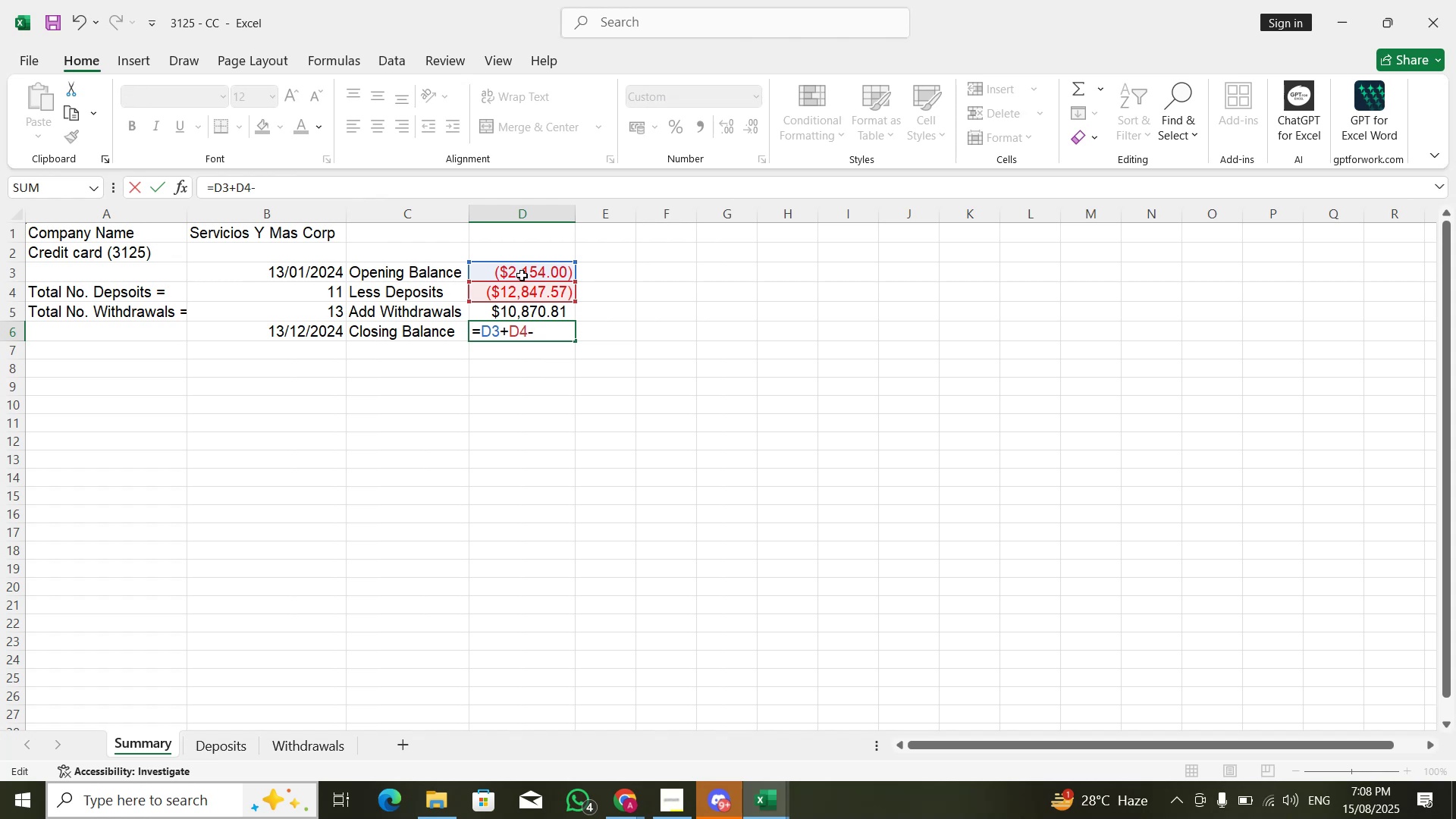 
key(ArrowDown)
 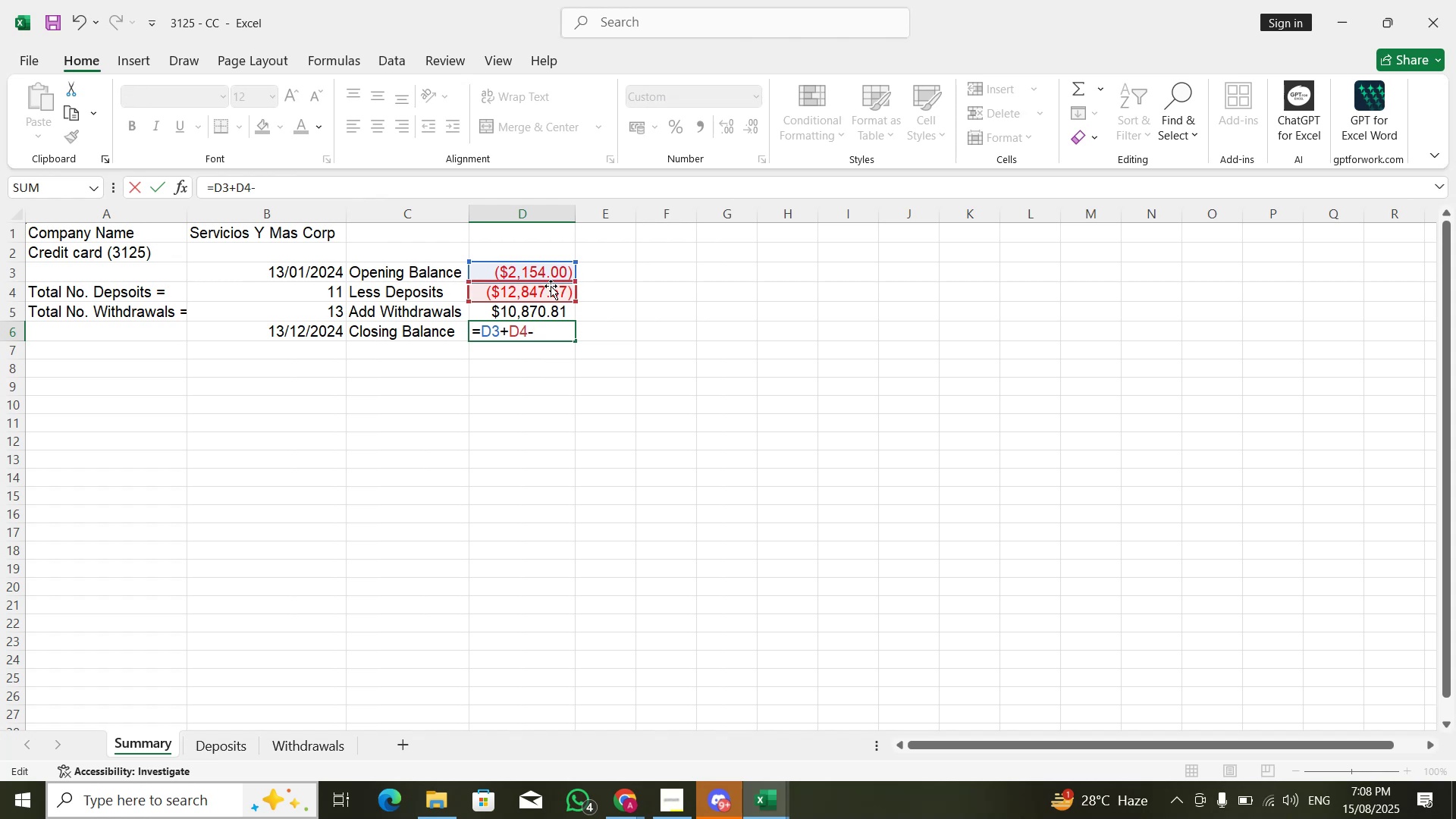 
left_click([539, 306])
 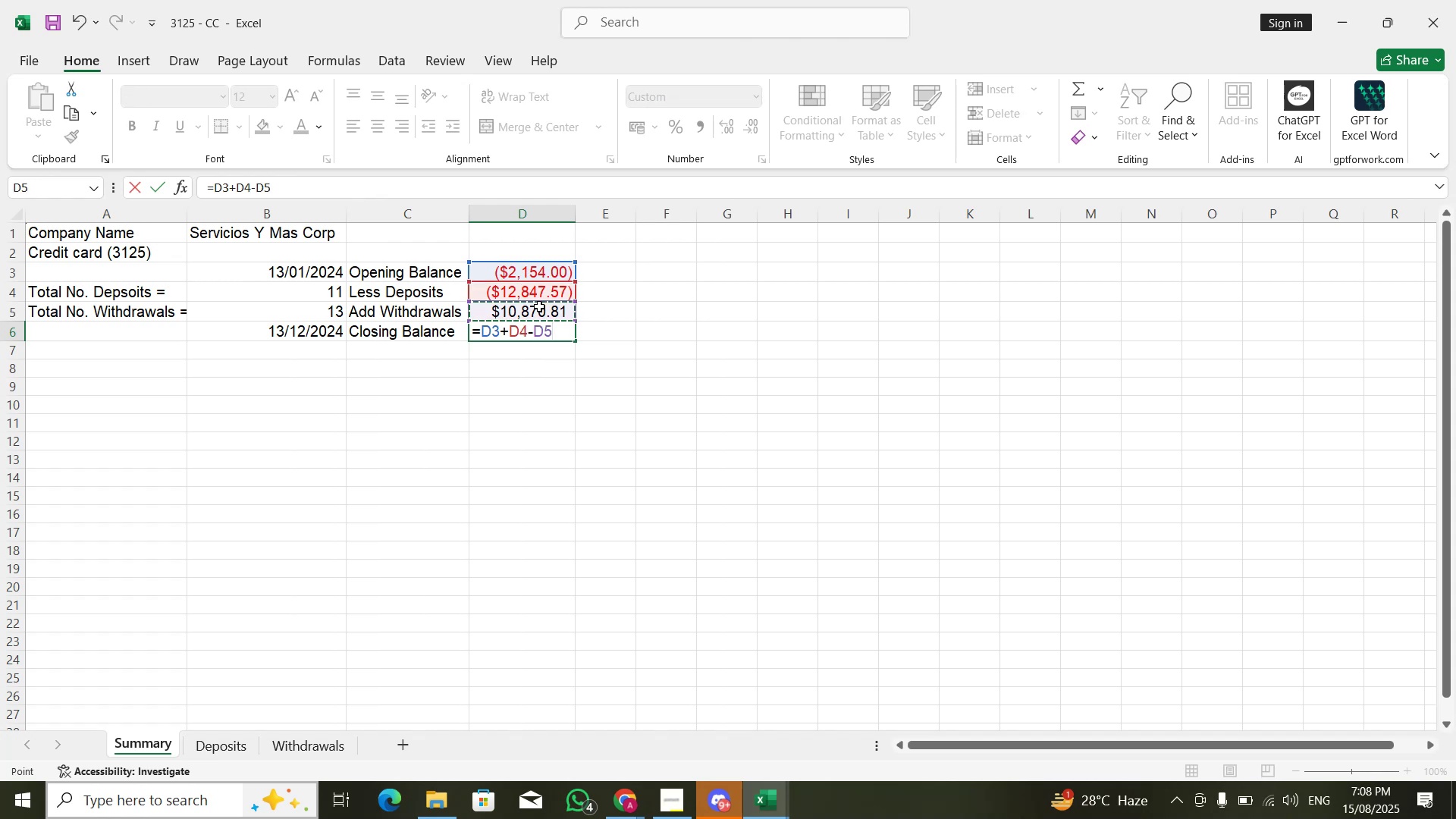 
key(NumpadEnter)
 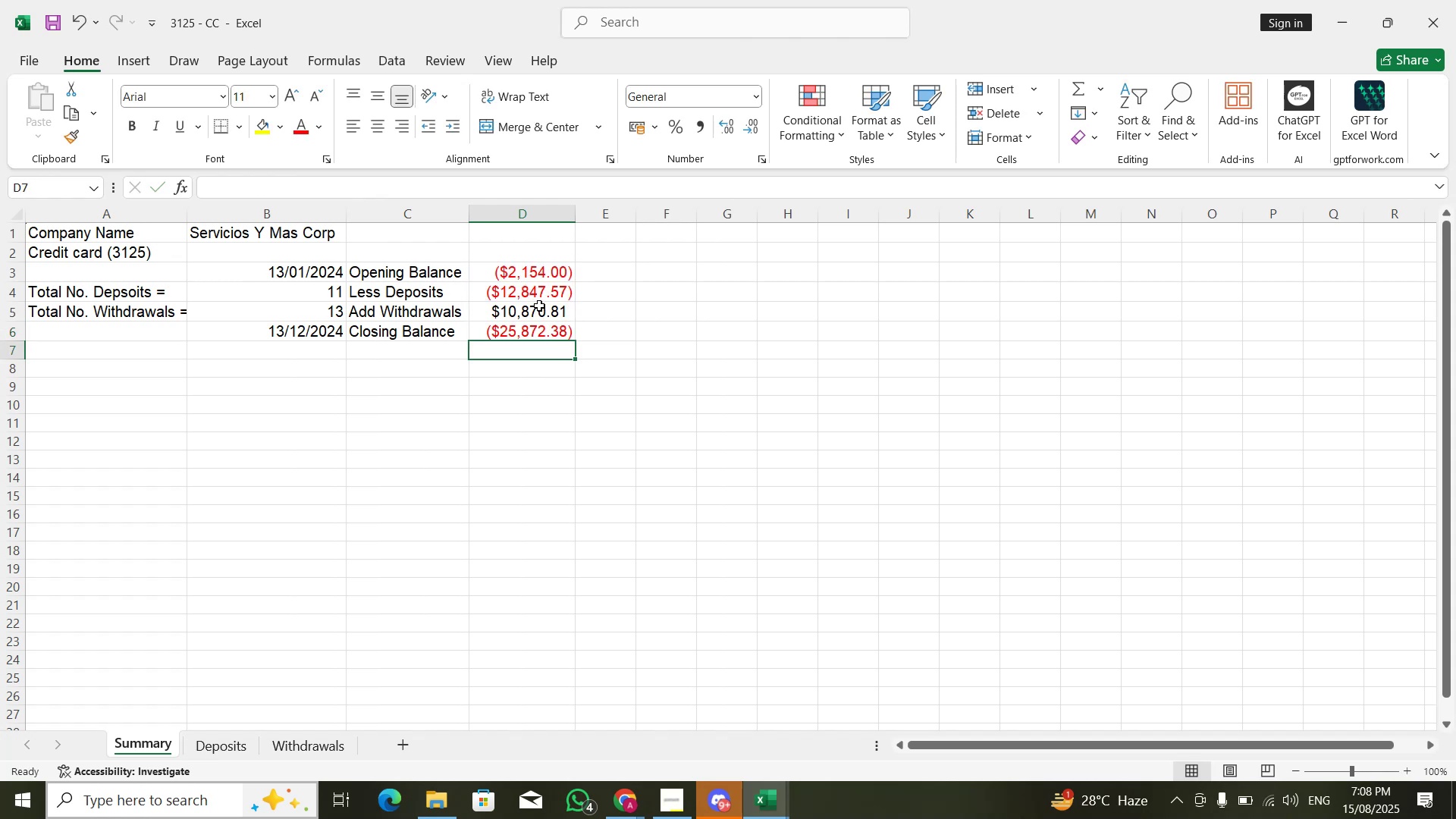 
key(Alt+AltLeft)
 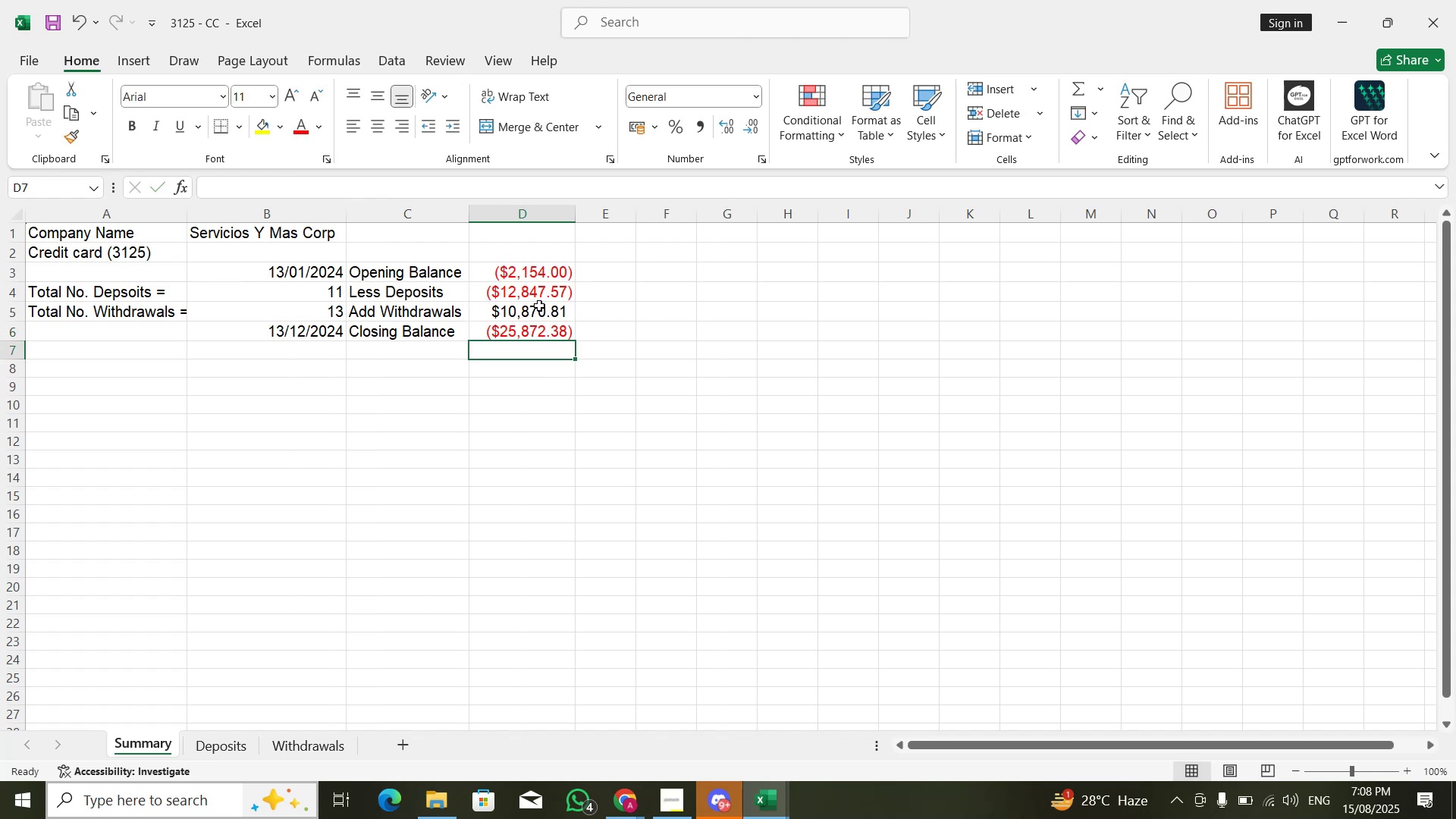 
key(Alt+Tab)
 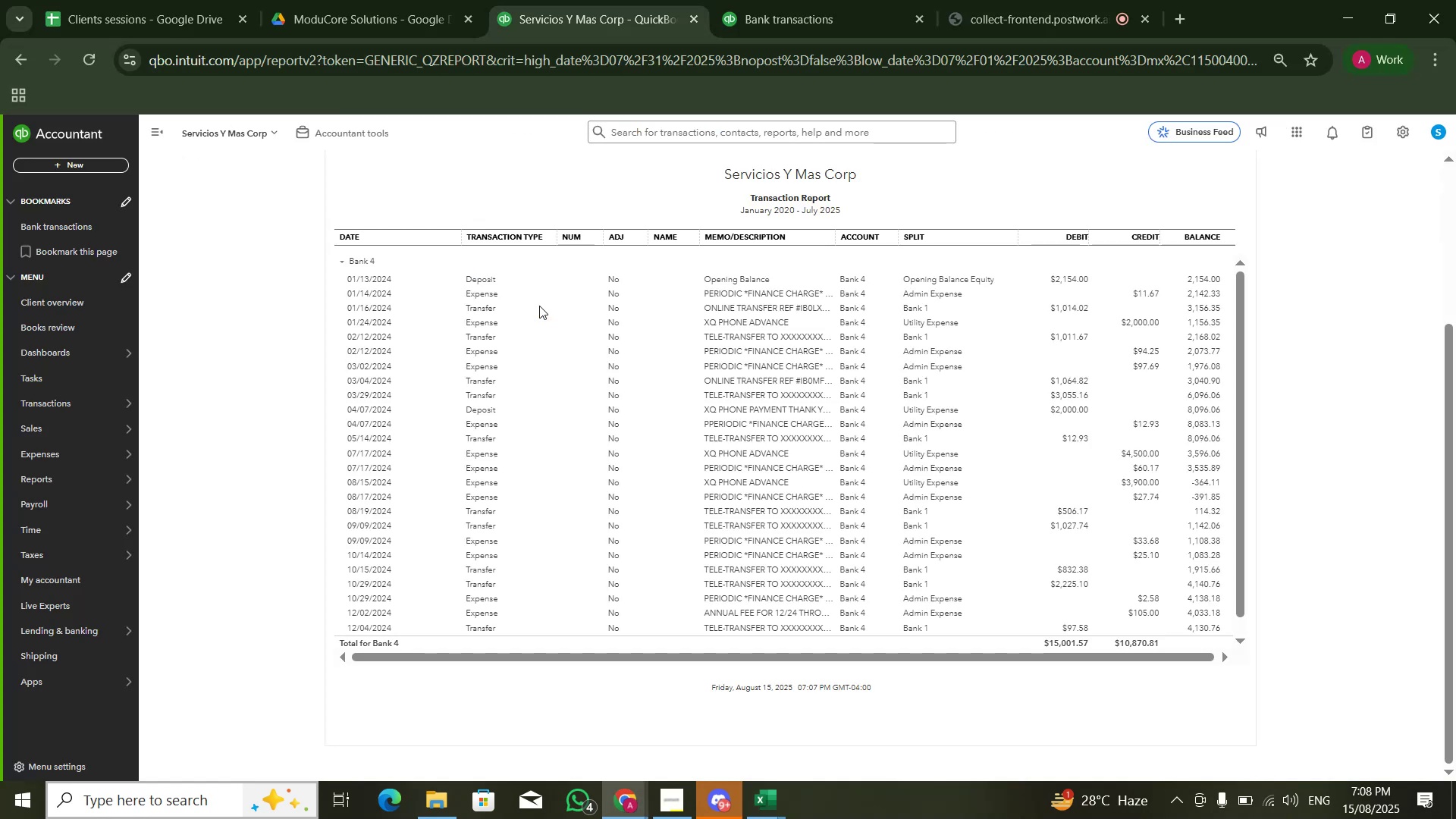 
key(Alt+AltLeft)
 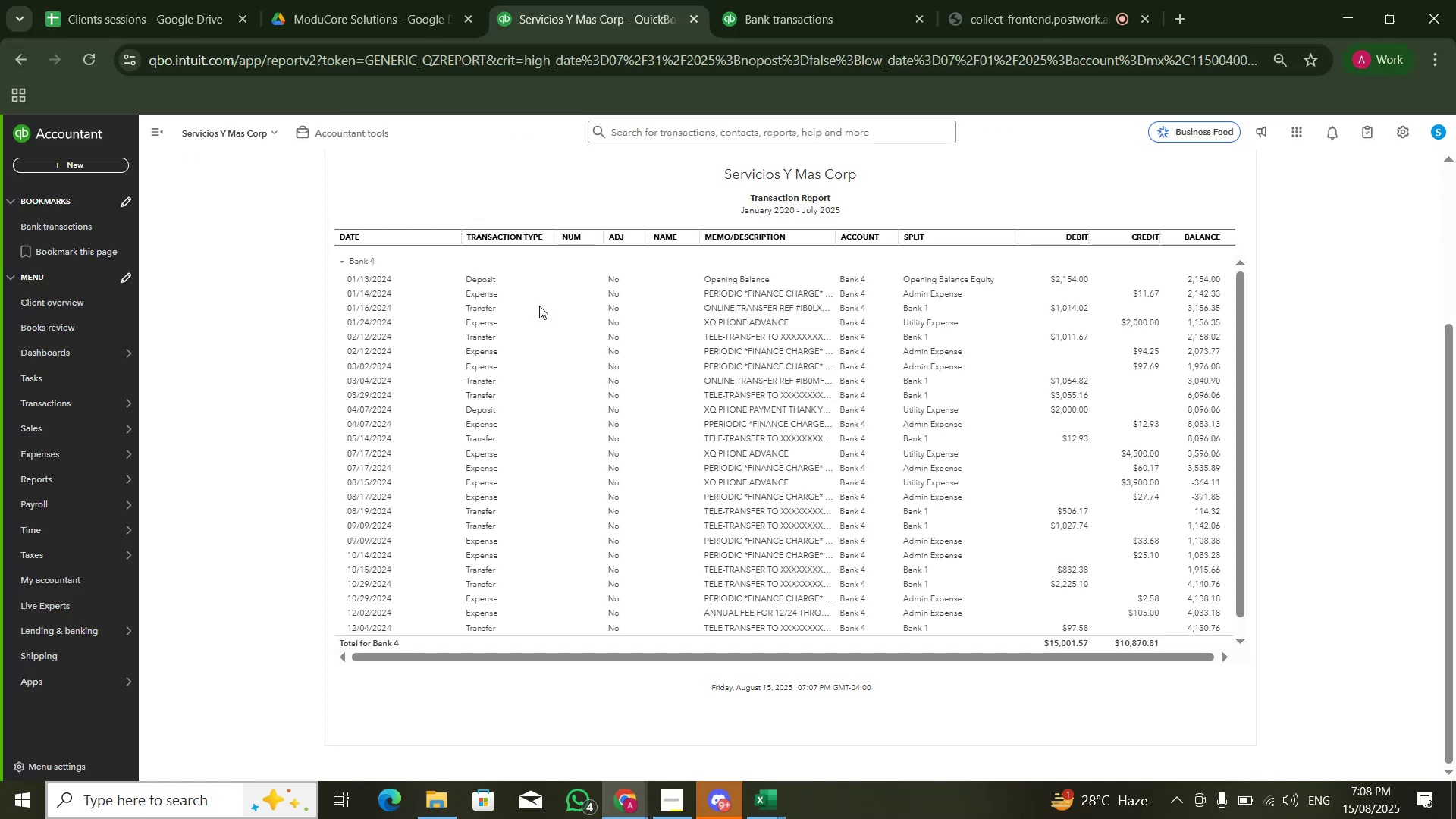 
key(Alt+Tab)
 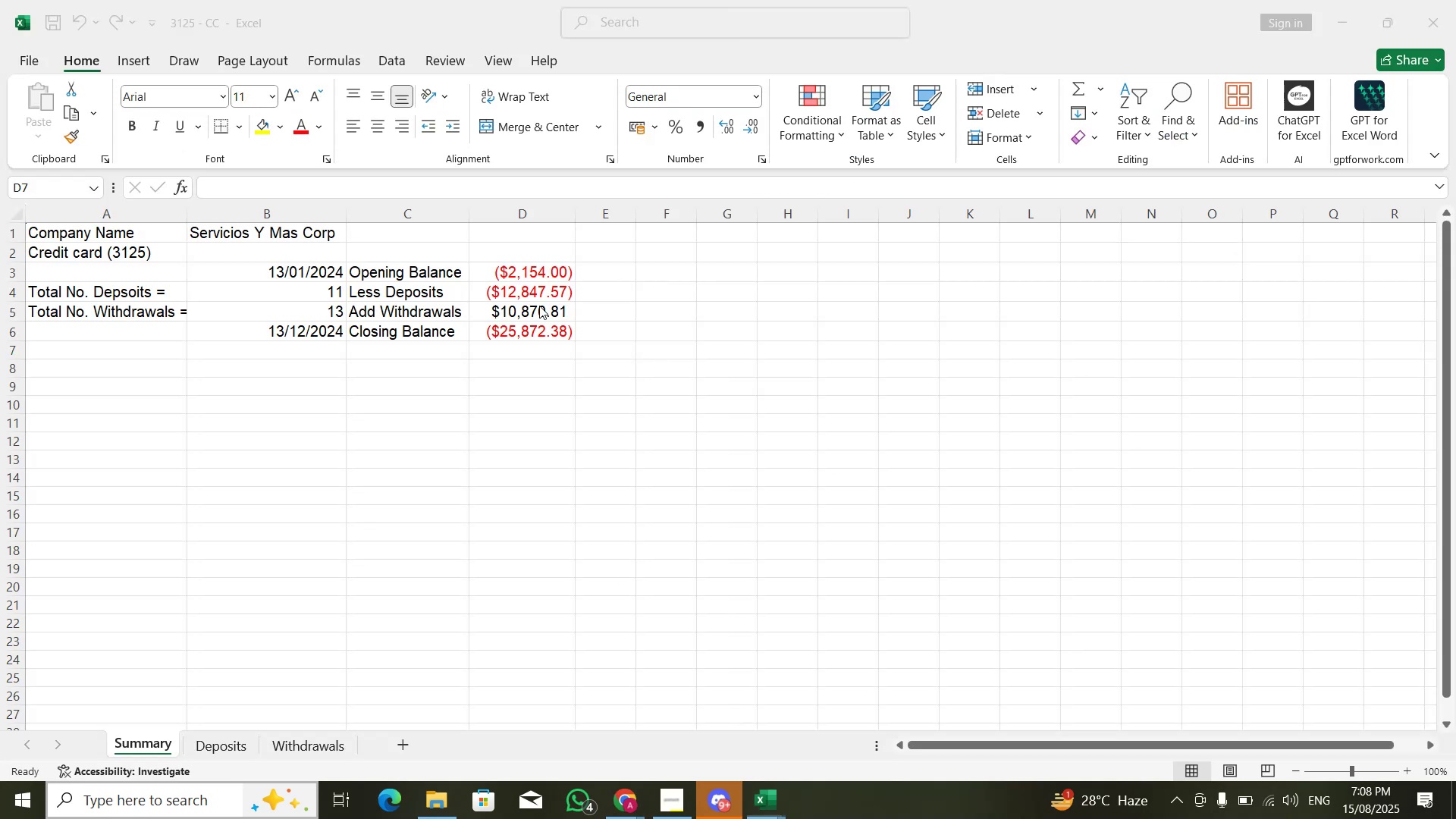 
key(ArrowUp)
 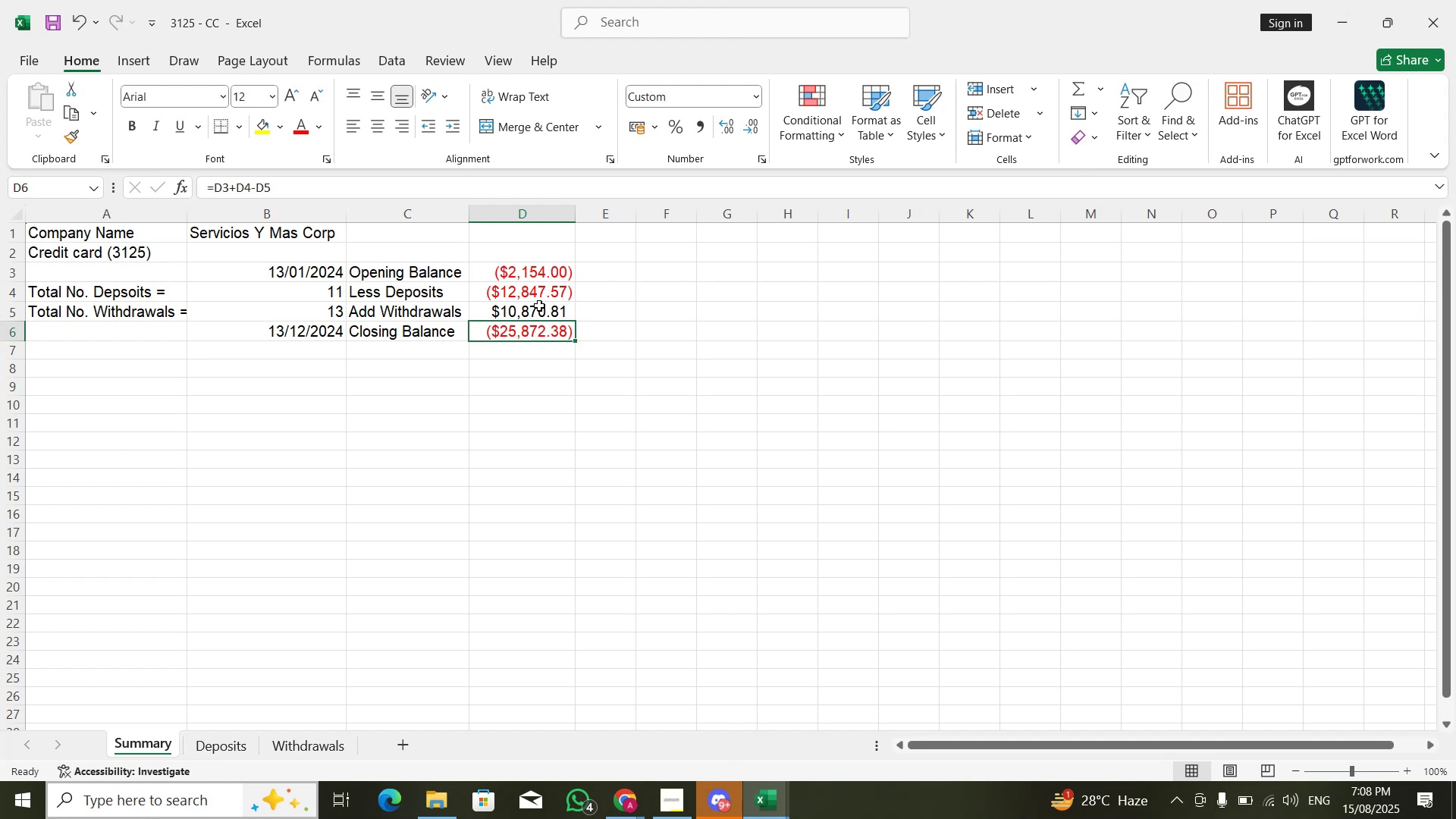 
key(ArrowUp)
 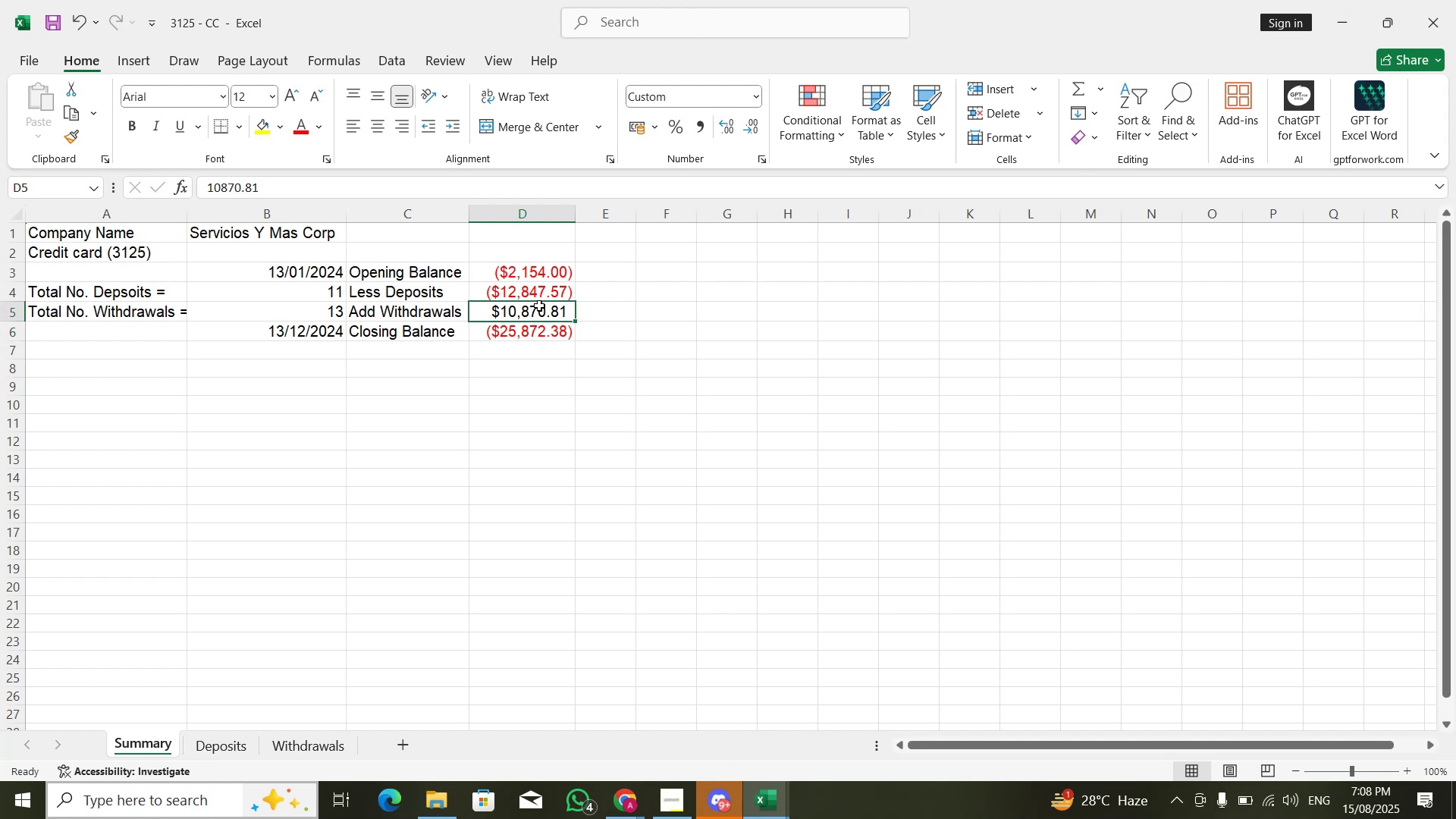 
key(ArrowDown)
 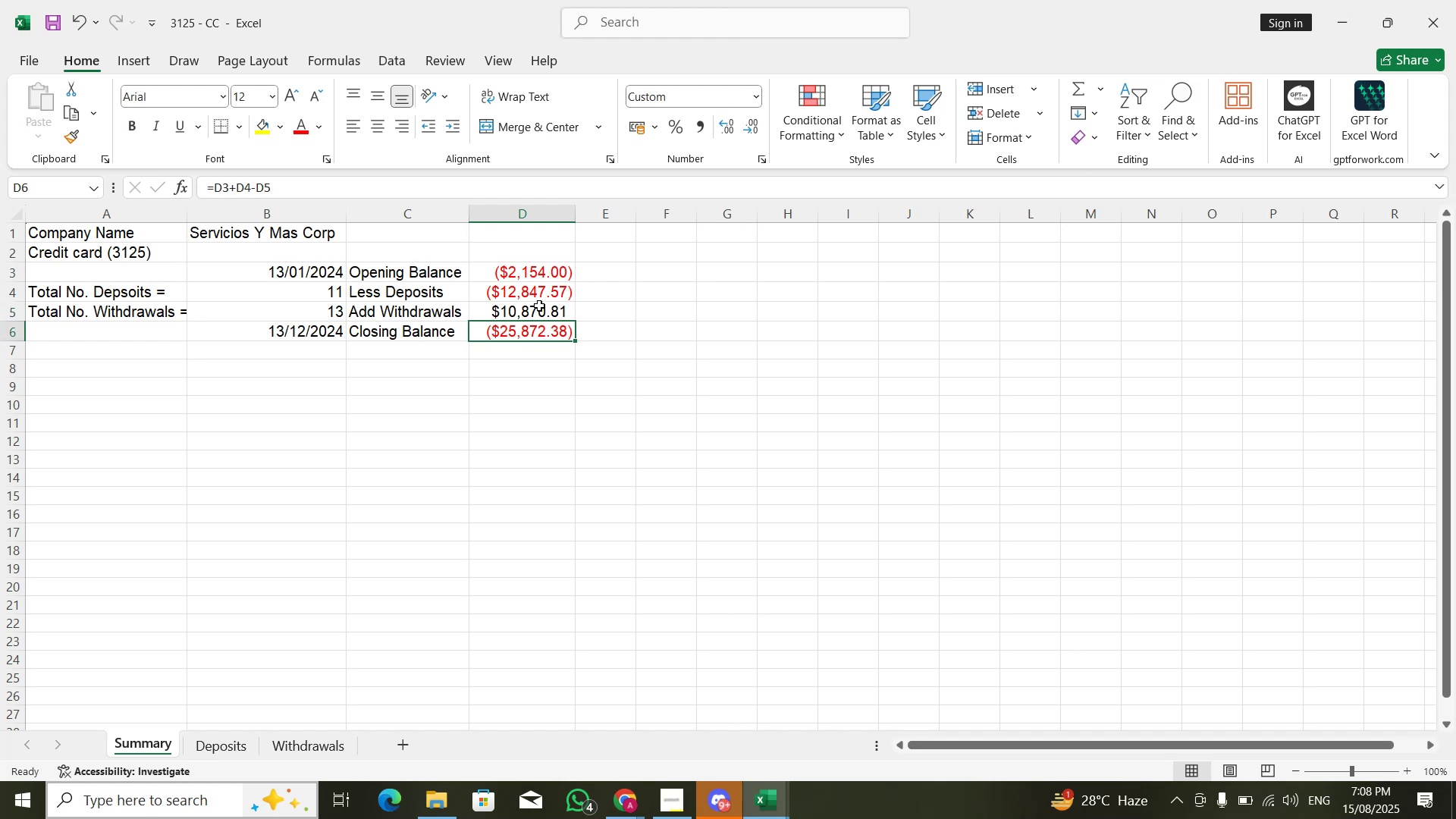 
key(F2)
 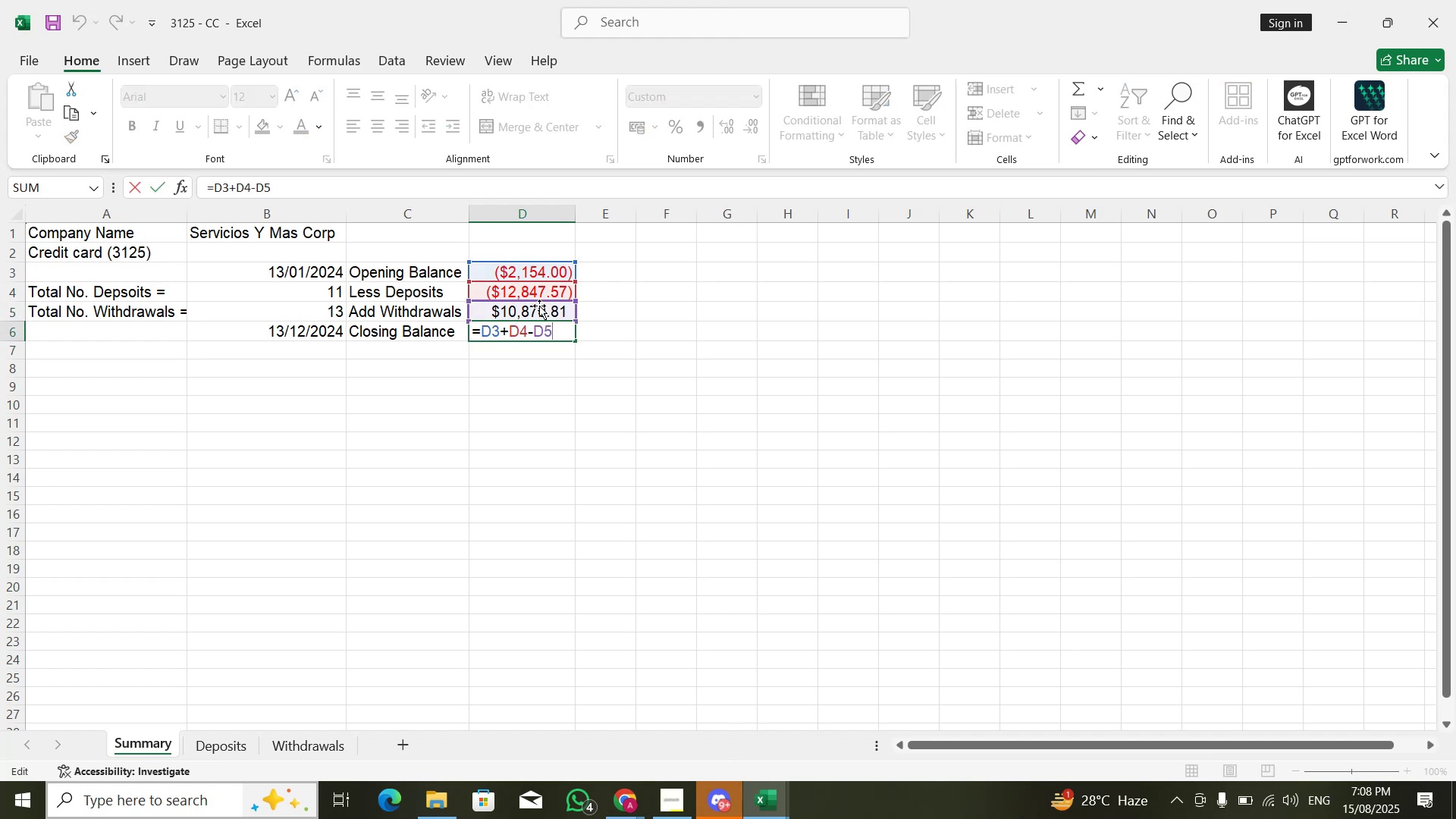 
key(ArrowLeft)
 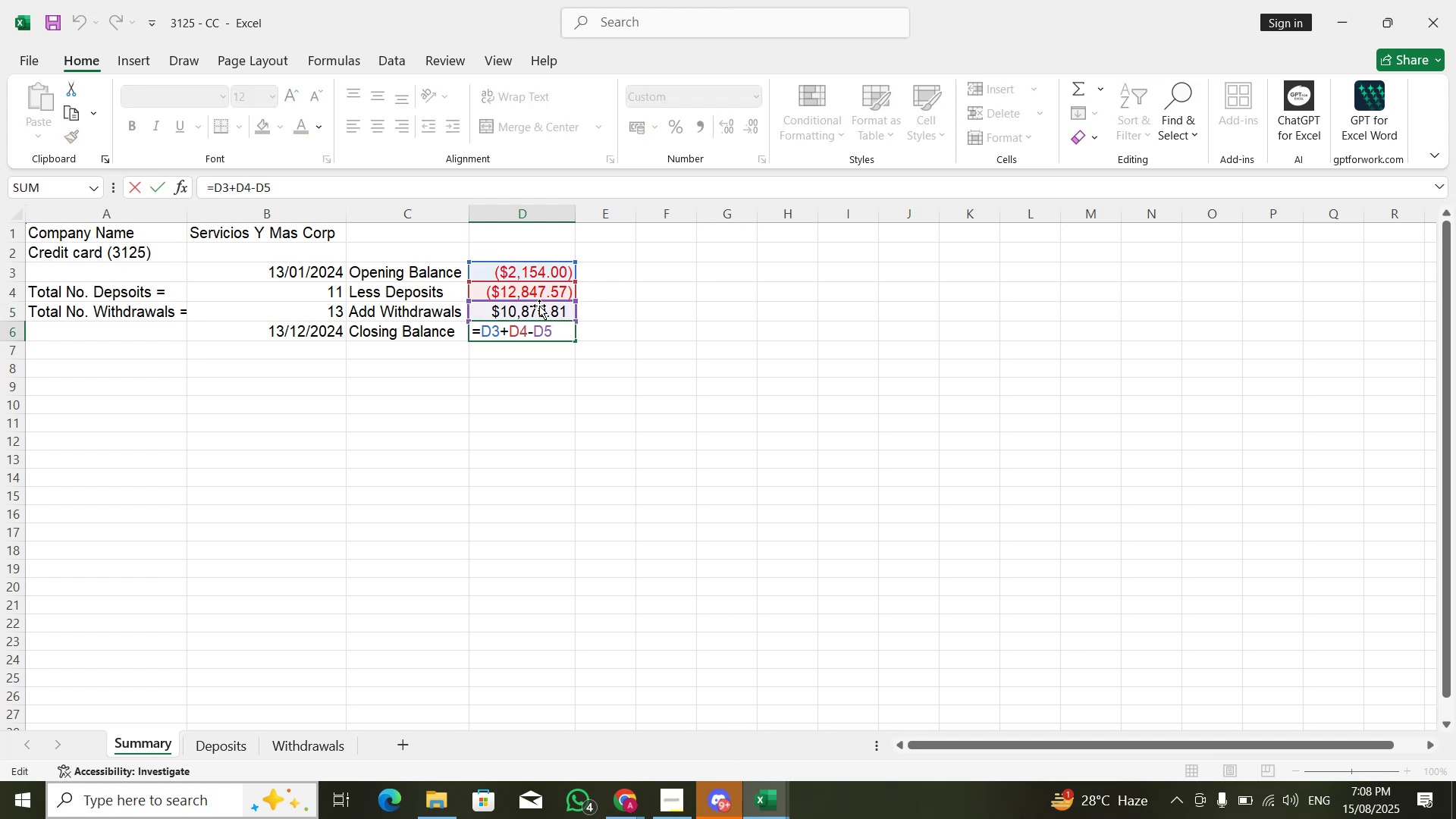 
key(ArrowLeft)
 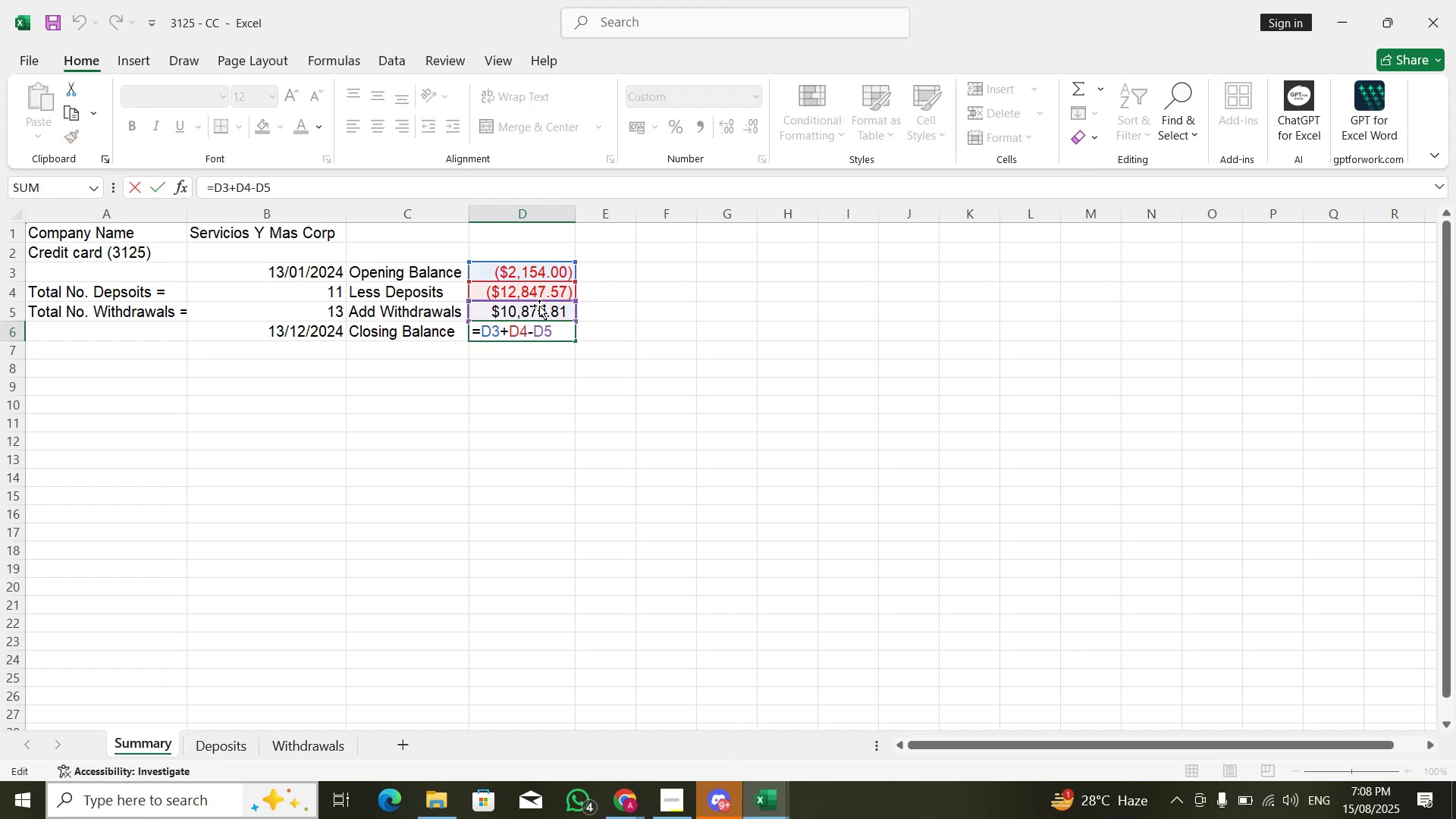 
key(ArrowLeft)
 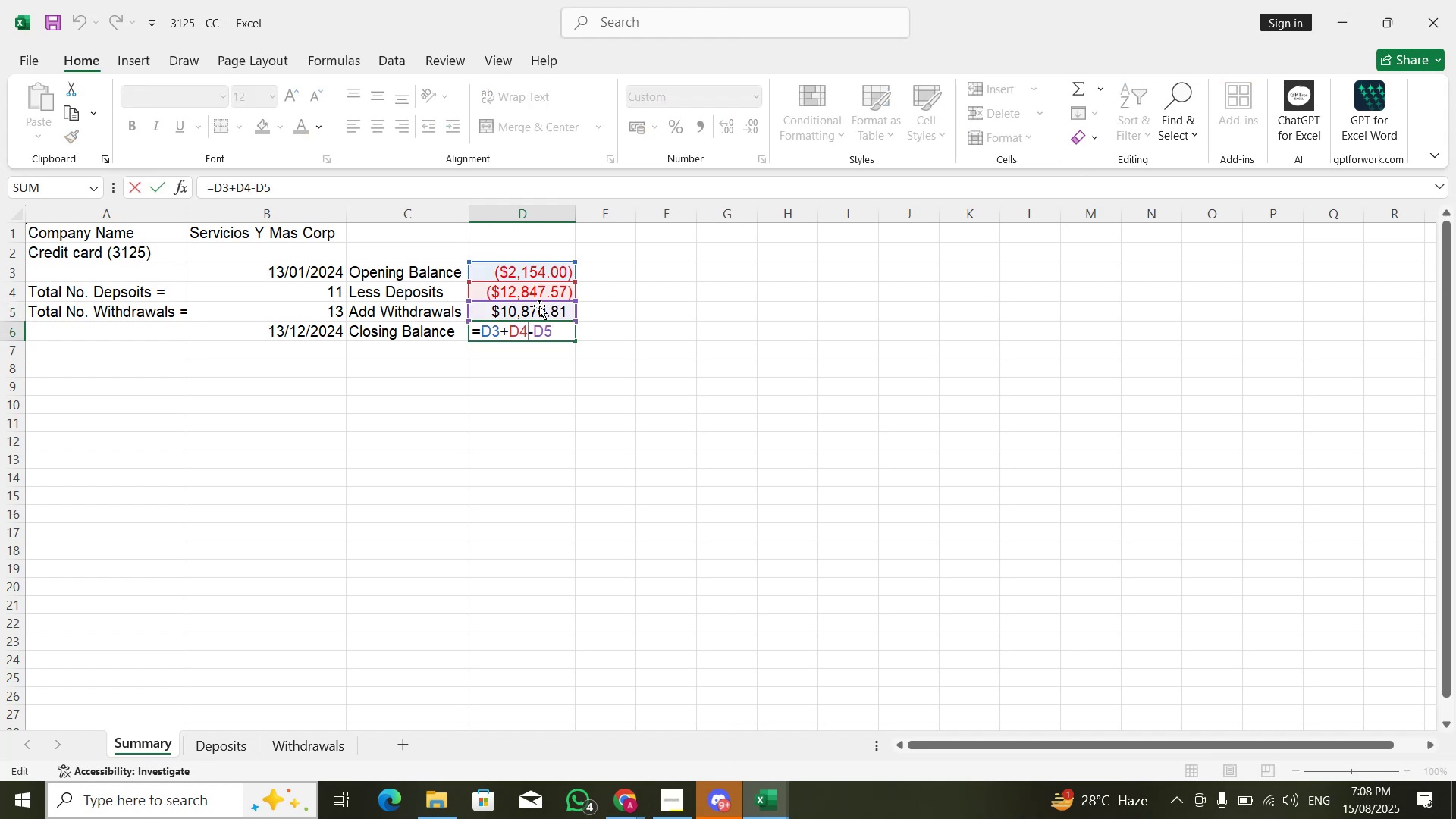 
key(ArrowRight)
 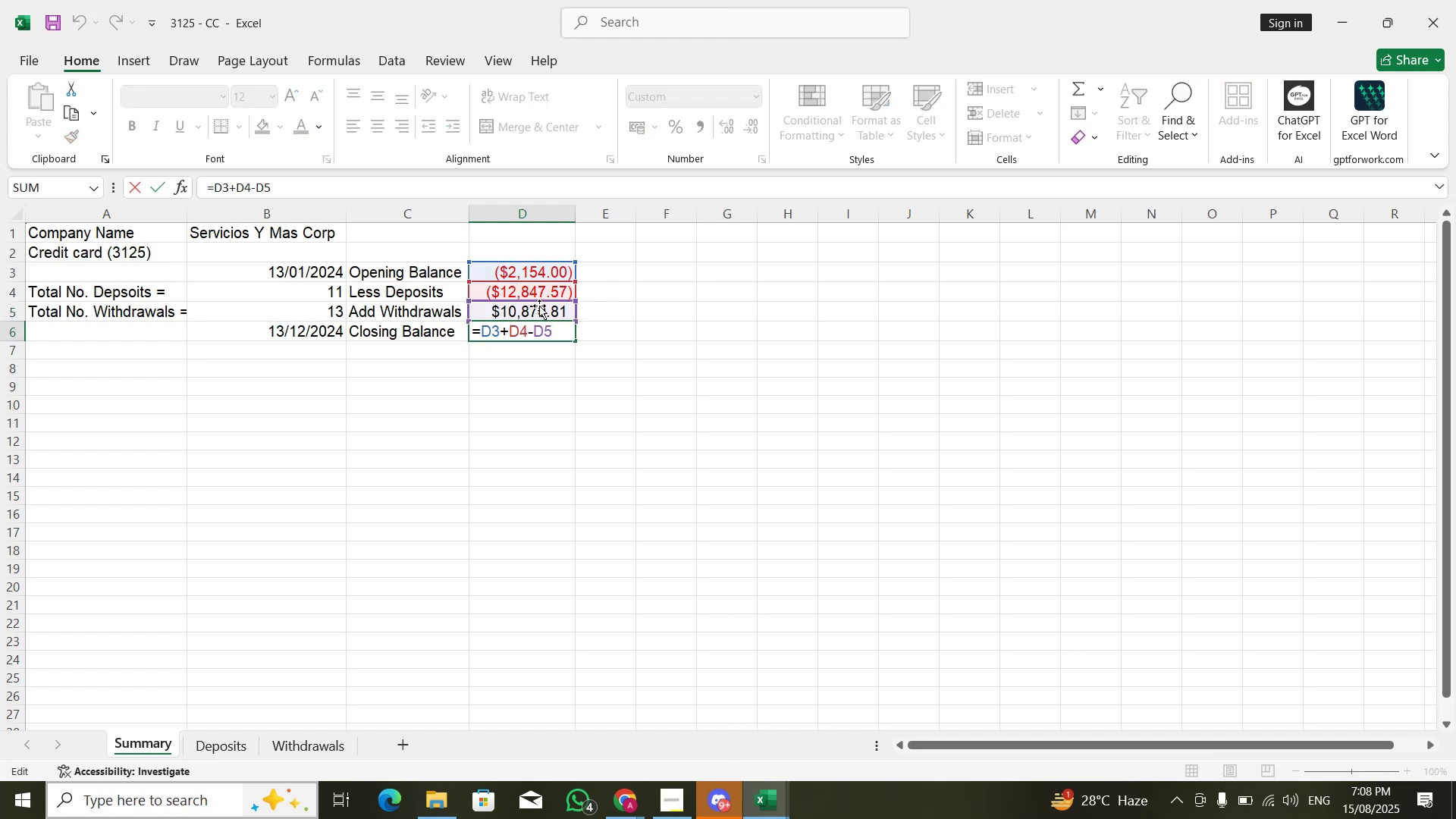 
key(Backspace)
 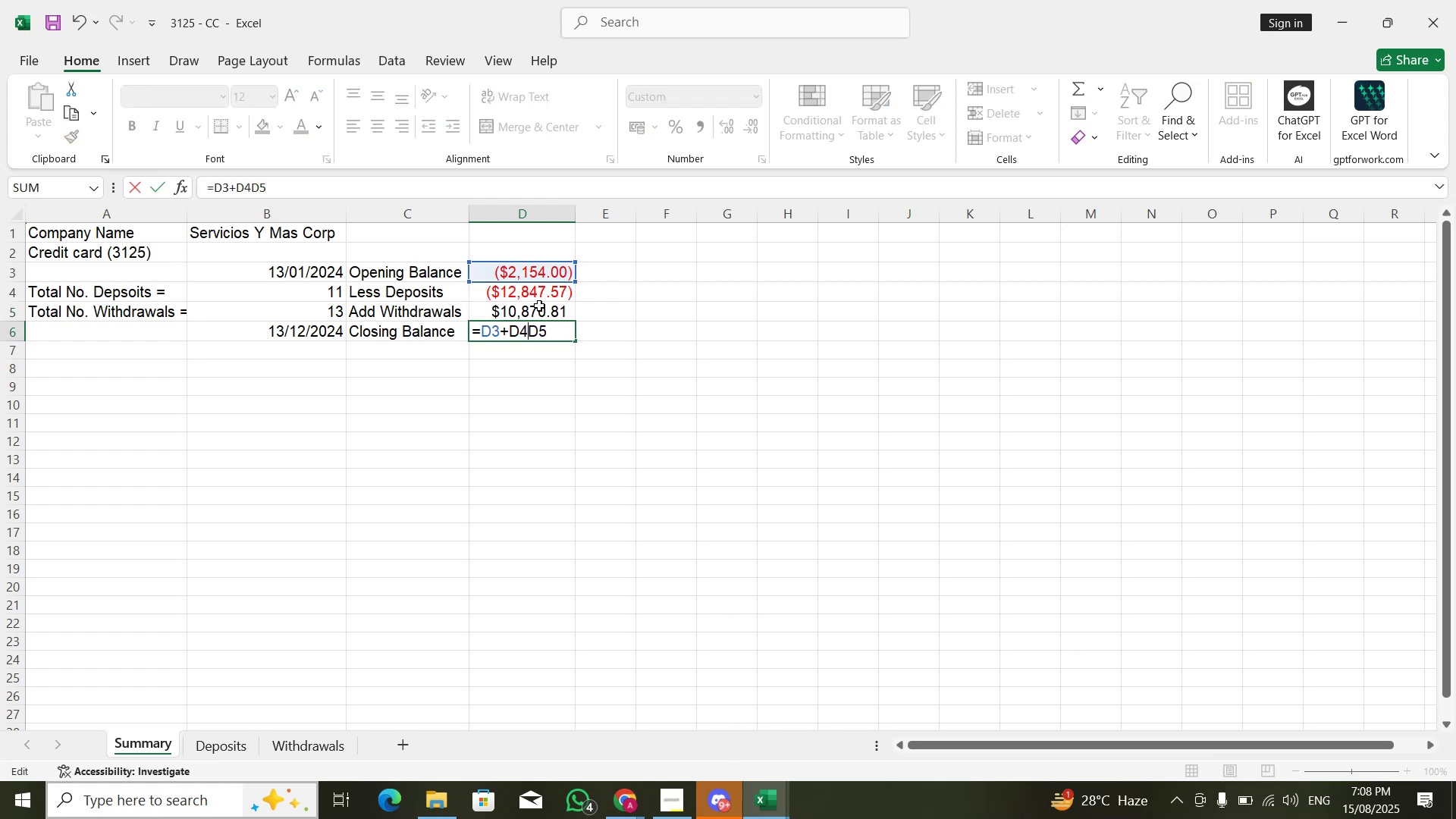 
key(NumpadAdd)
 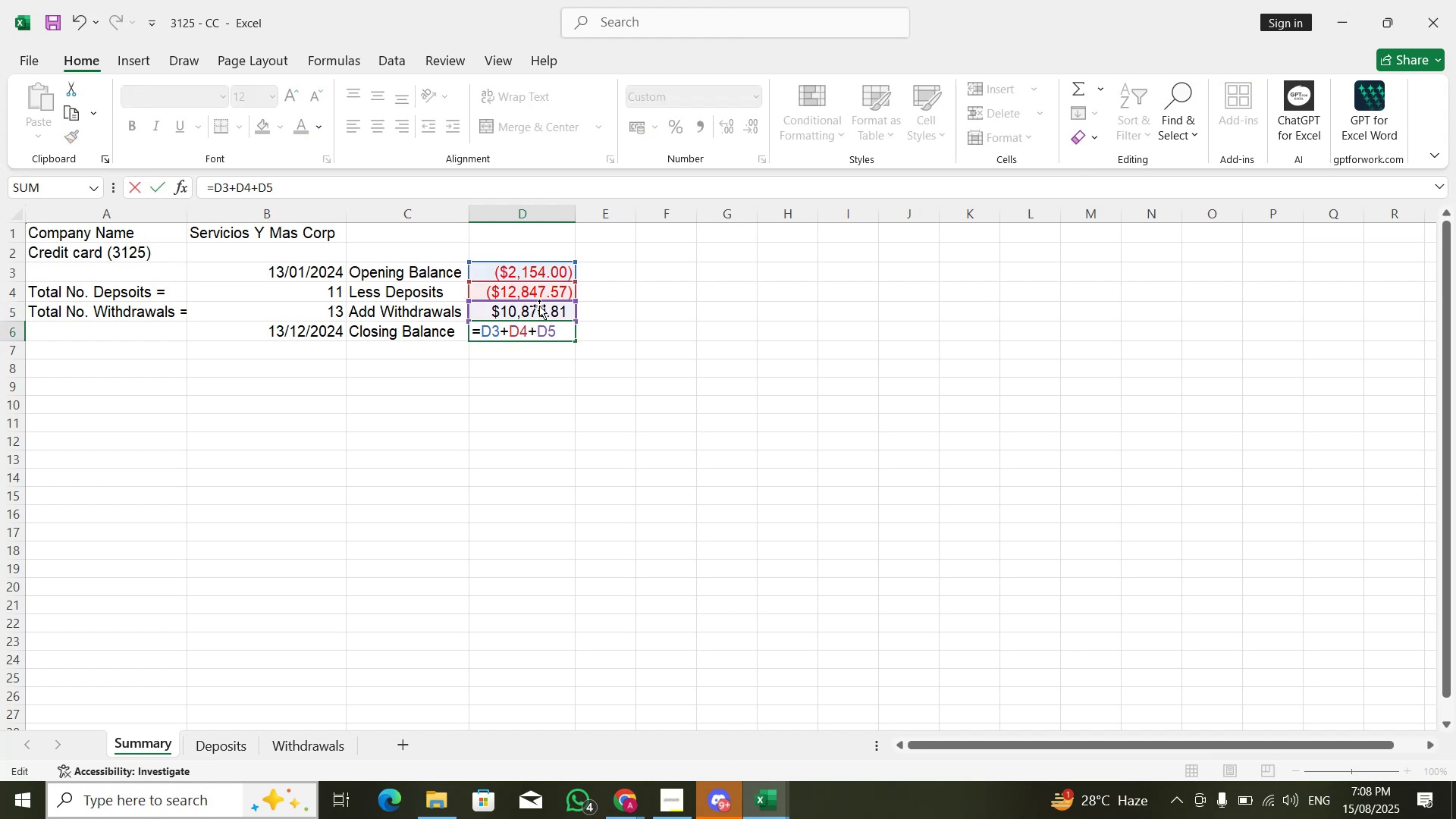 
key(NumpadEnter)
 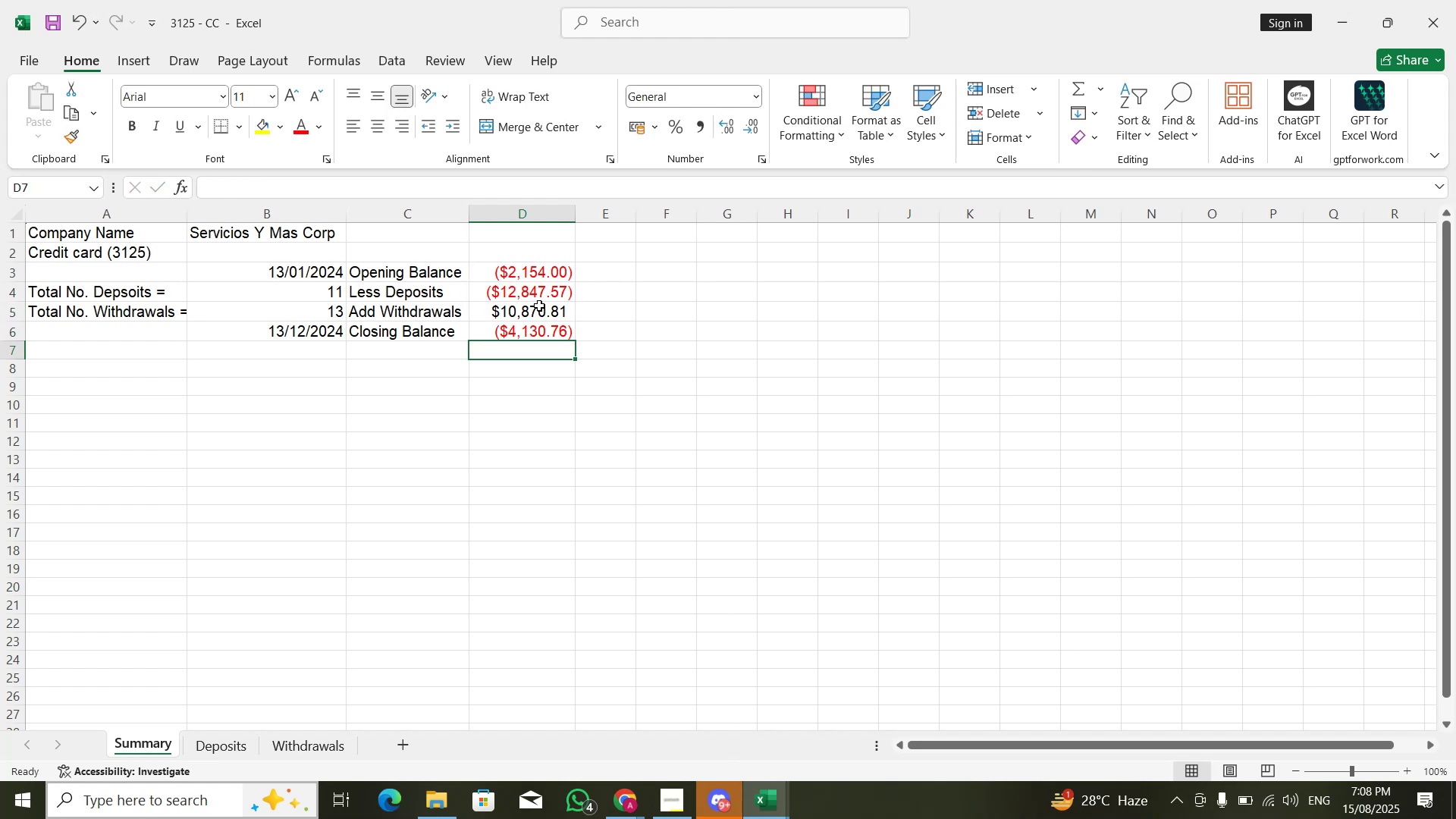 
key(Alt+Tab)
 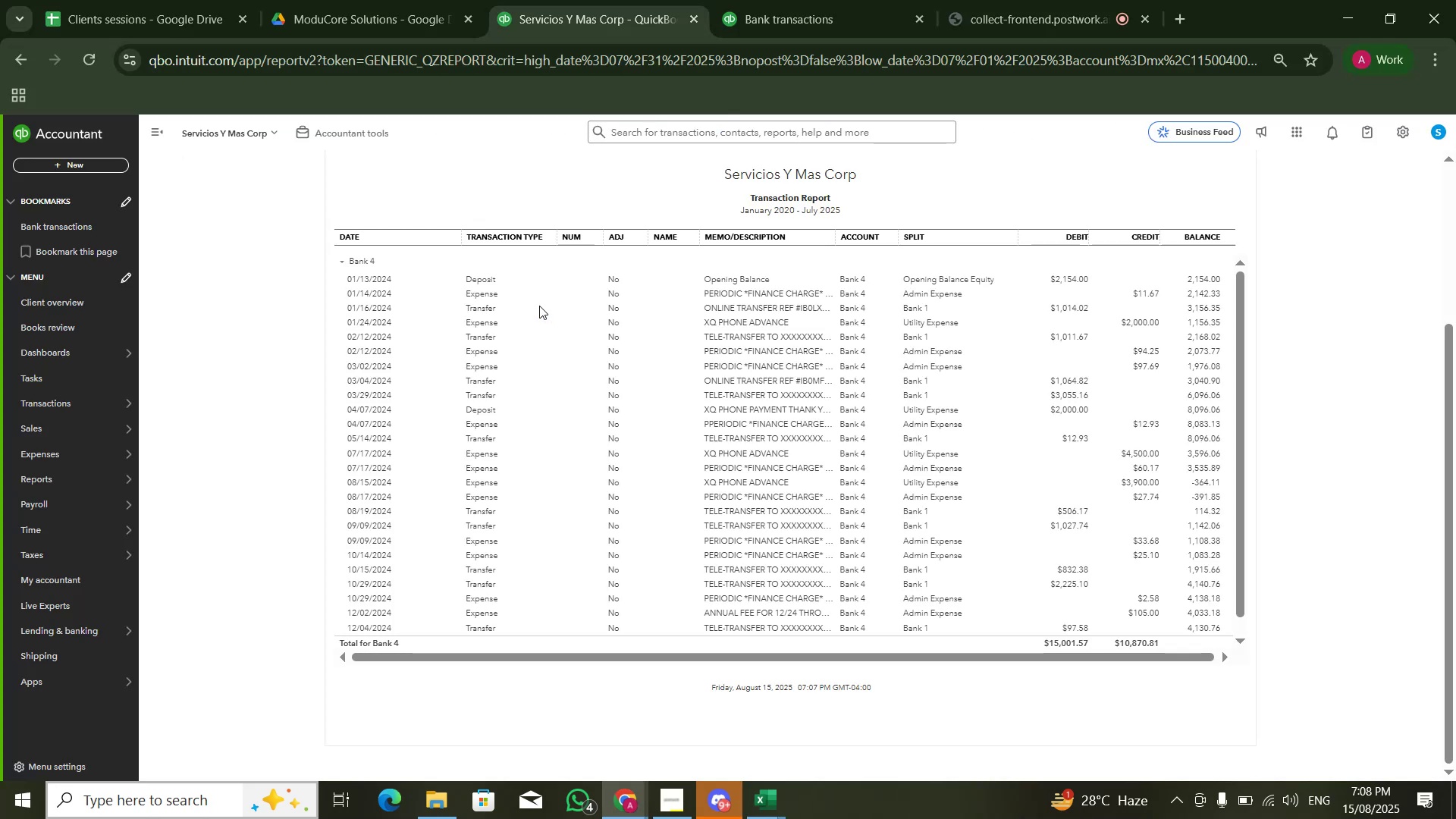 
key(Alt+AltLeft)
 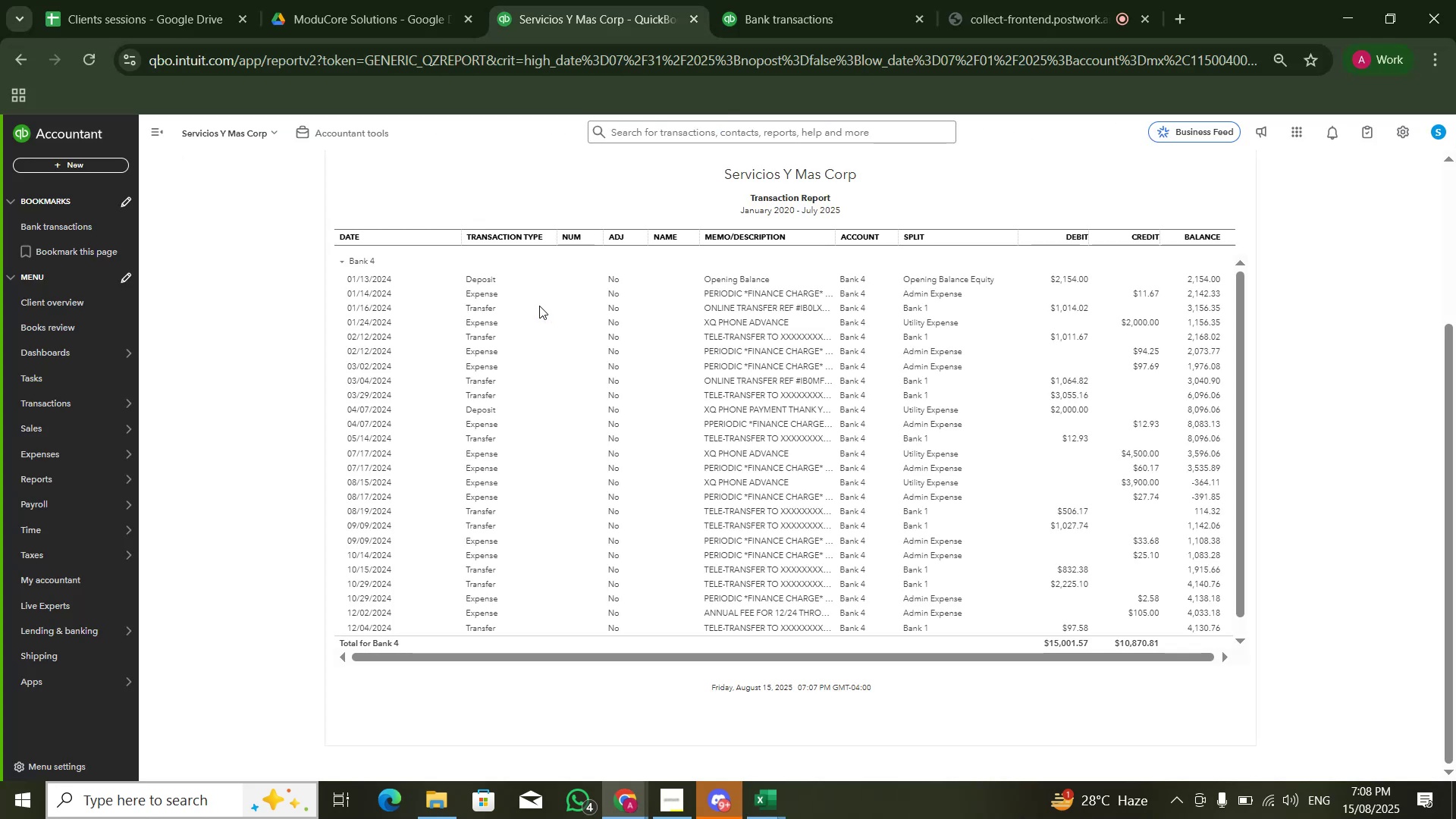 
key(Alt+Tab)
 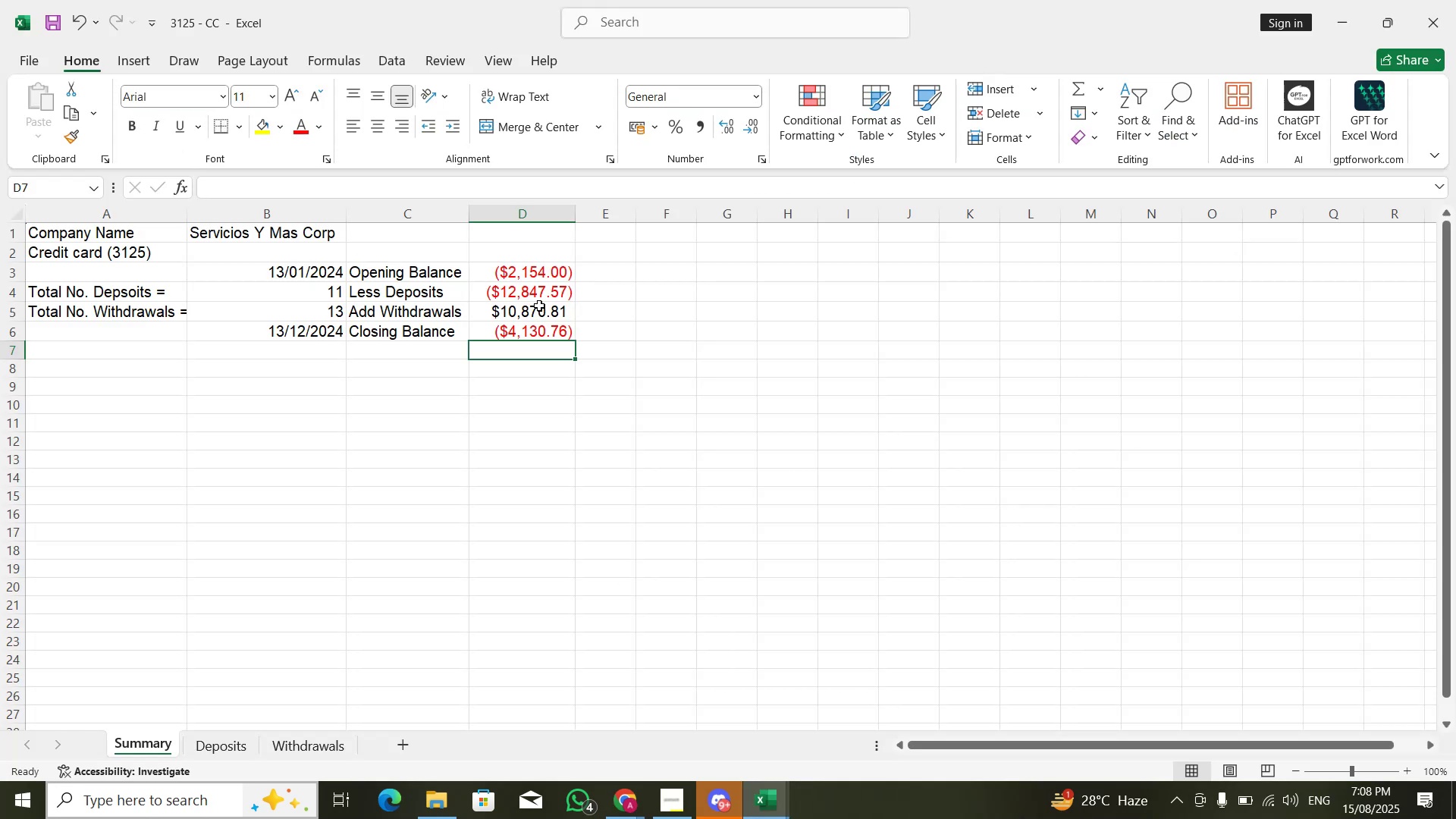 
key(ArrowUp)
 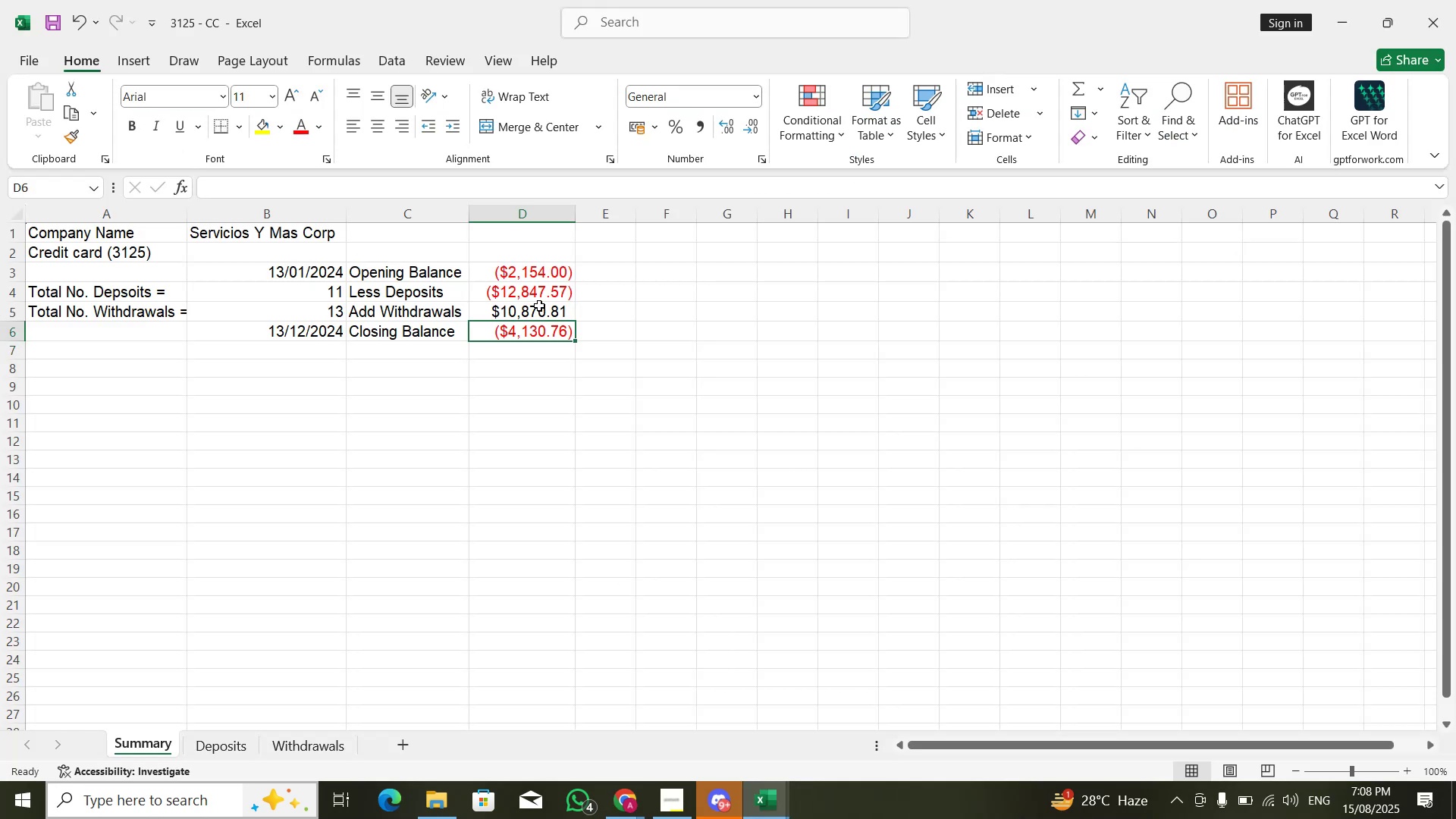 
key(ArrowUp)
 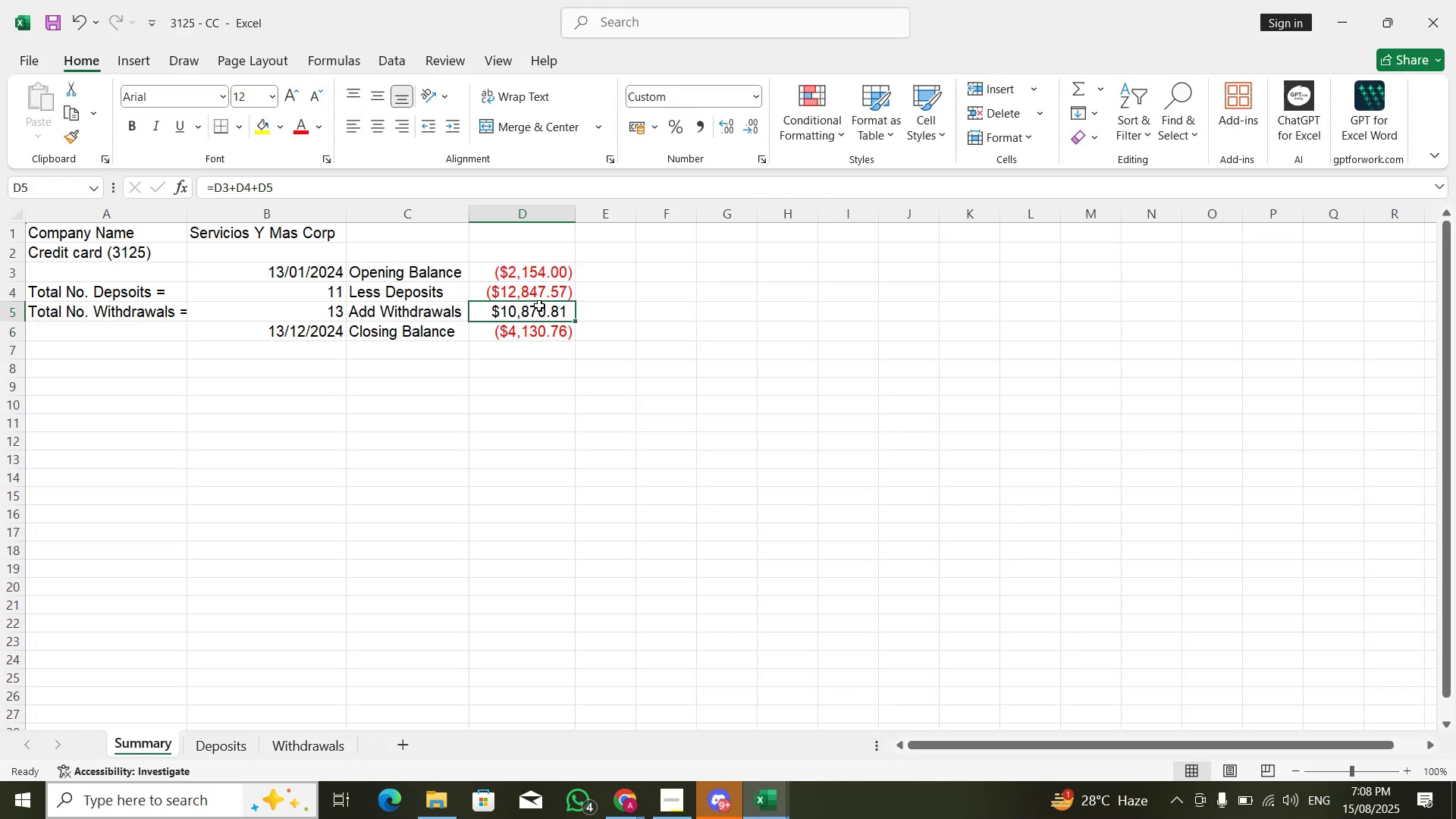 
key(ArrowUp)
 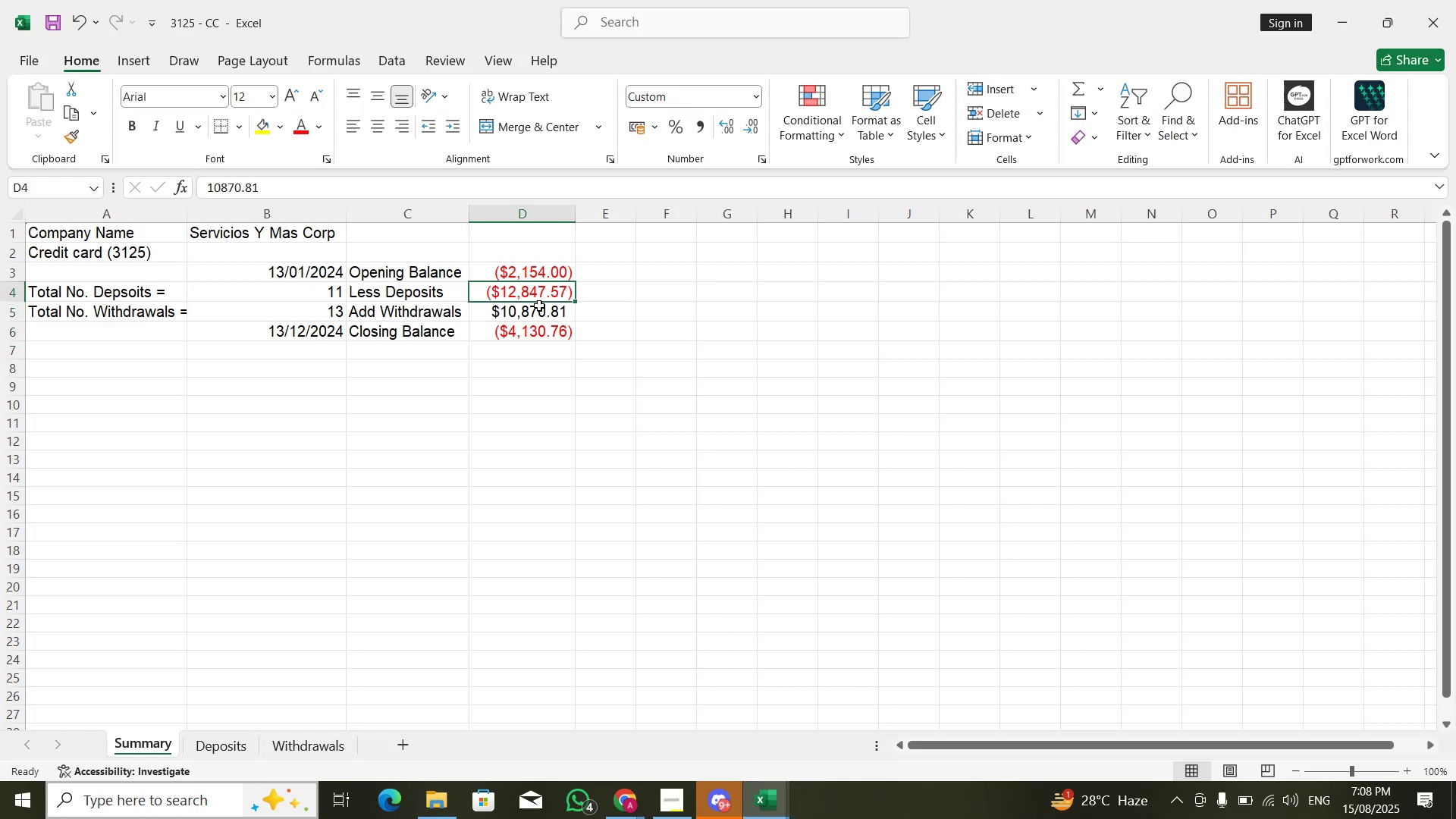 
key(ArrowUp)
 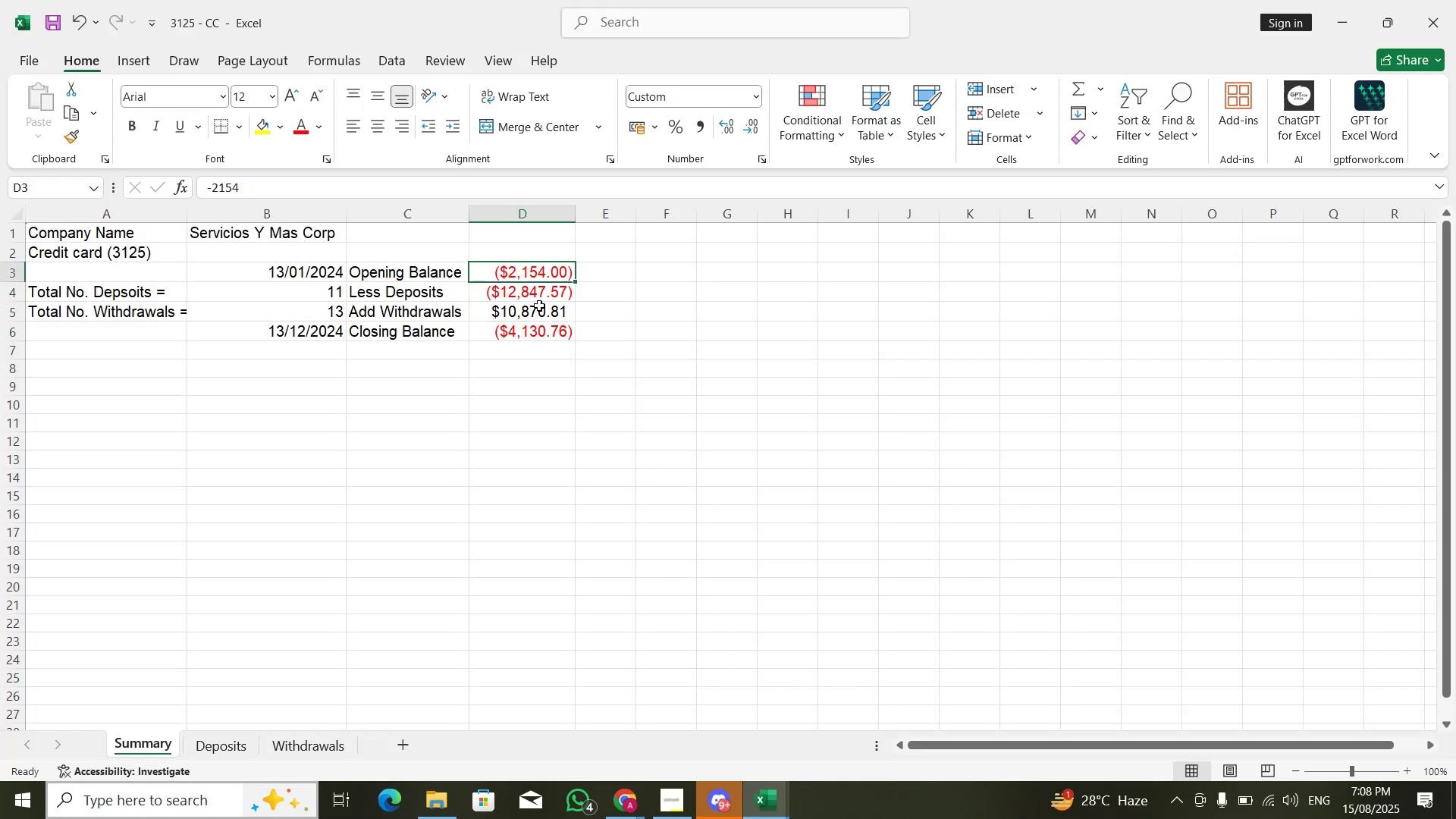 
key(F2)
 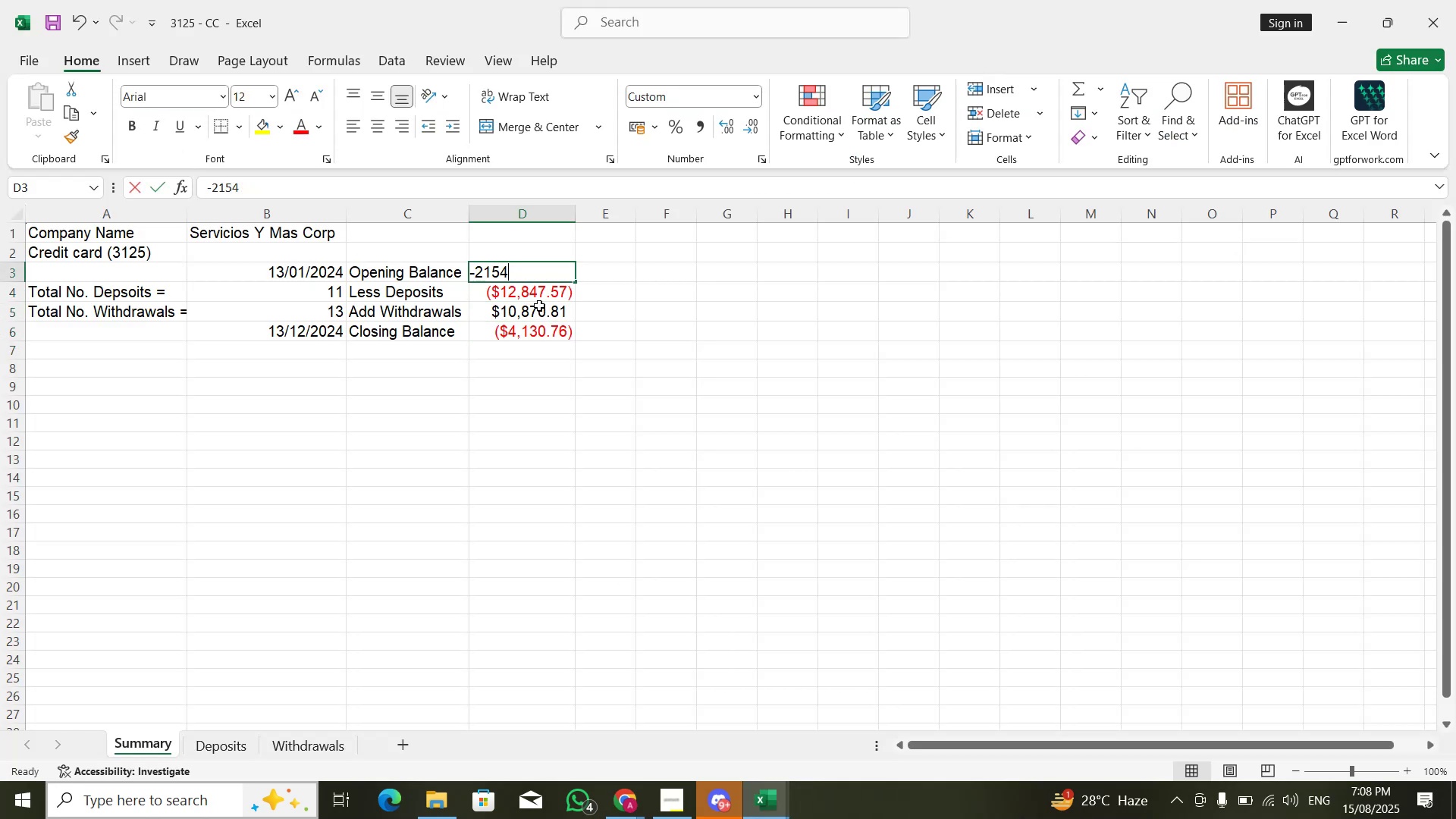 
key(ArrowUp)
 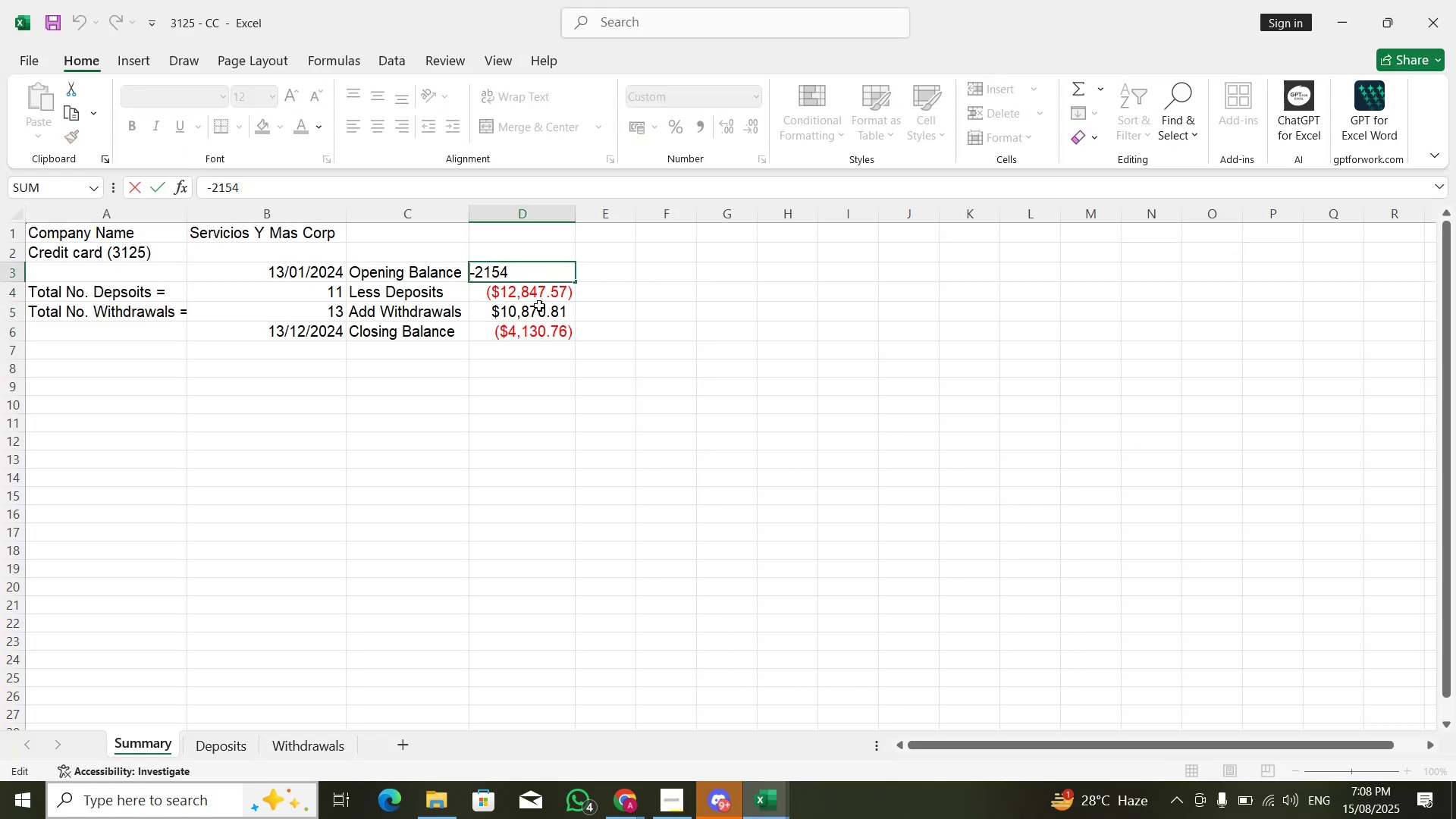 
key(ArrowRight)
 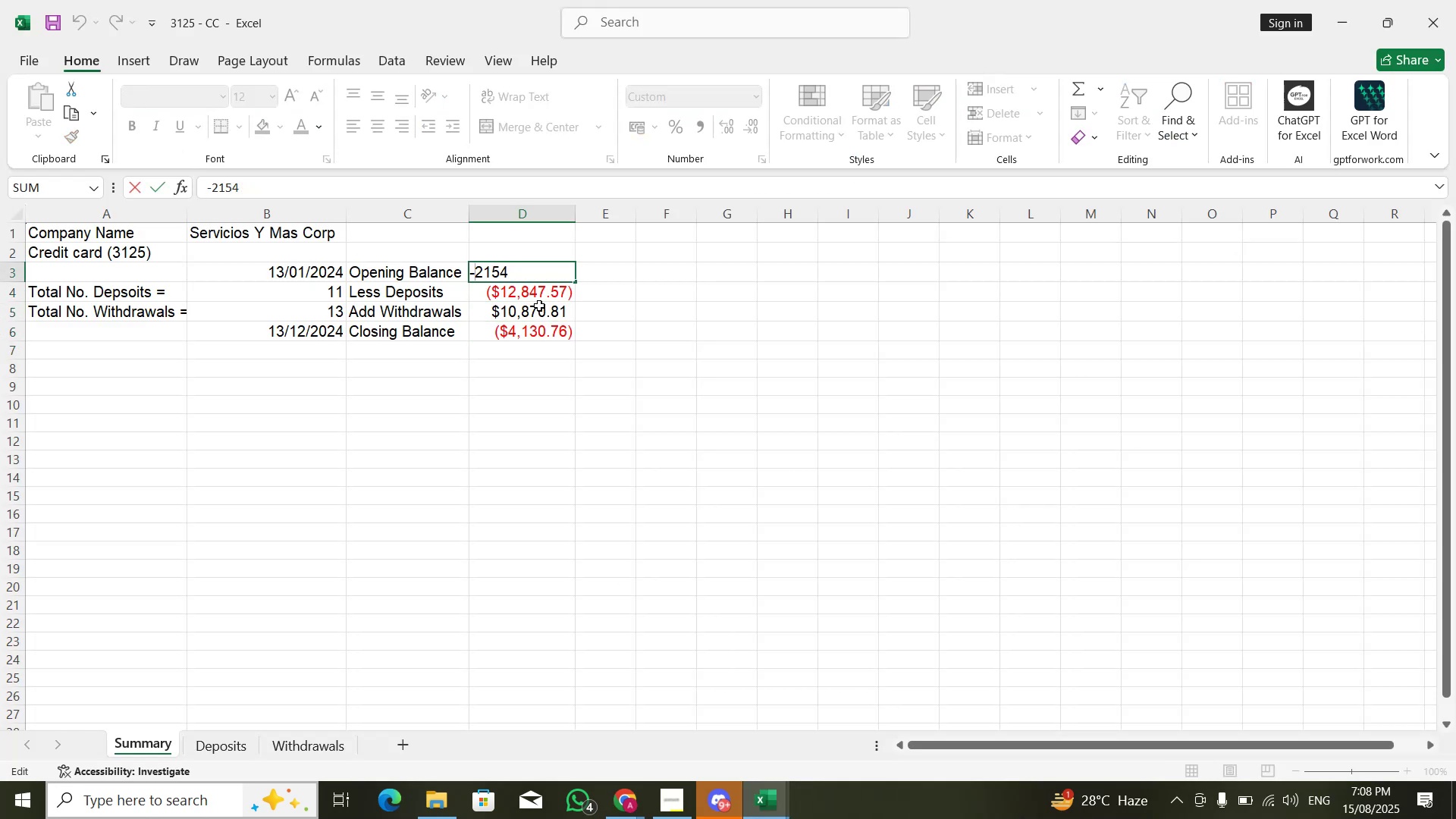 
key(Backspace)
 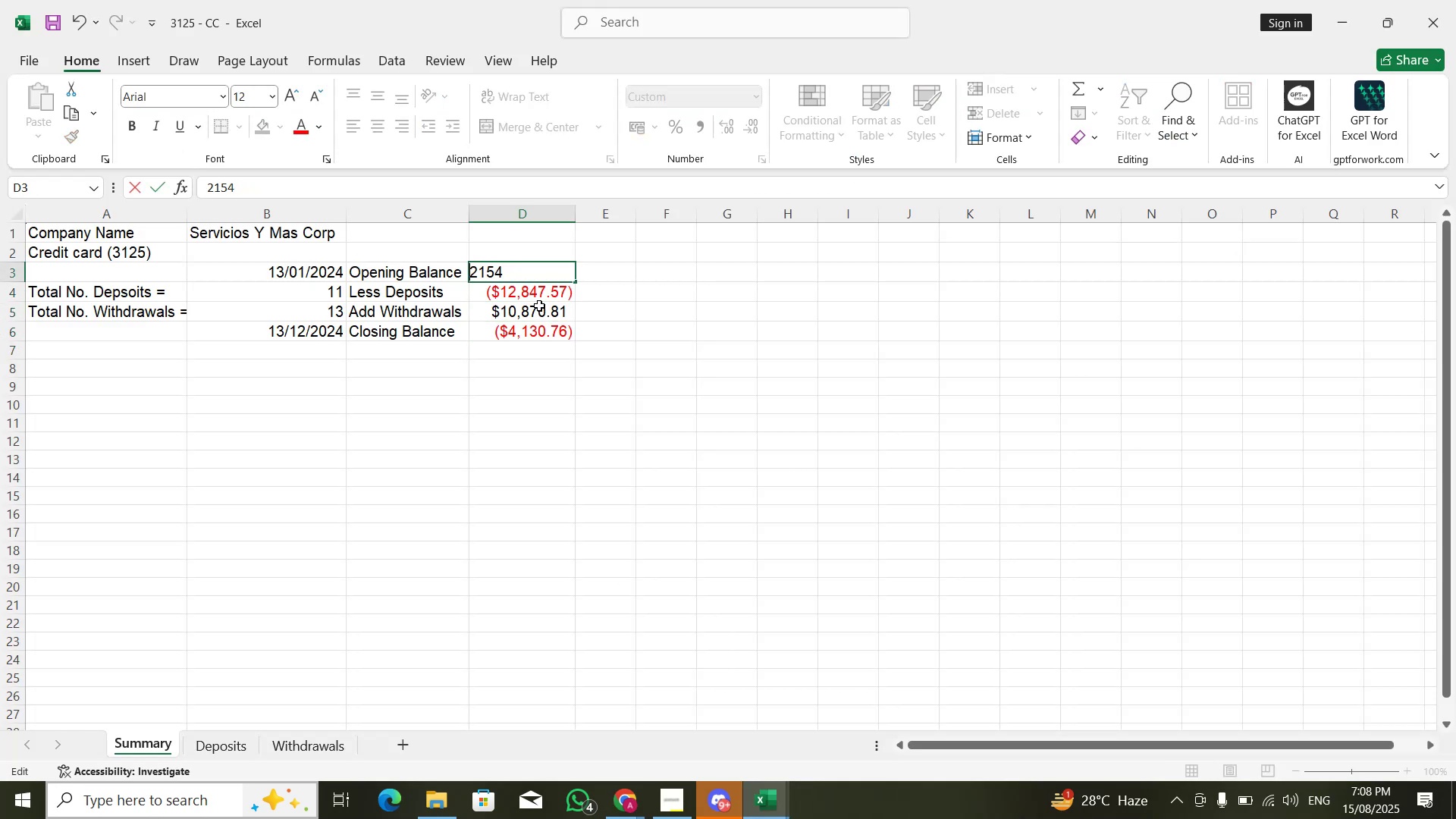 
key(Backslash)
 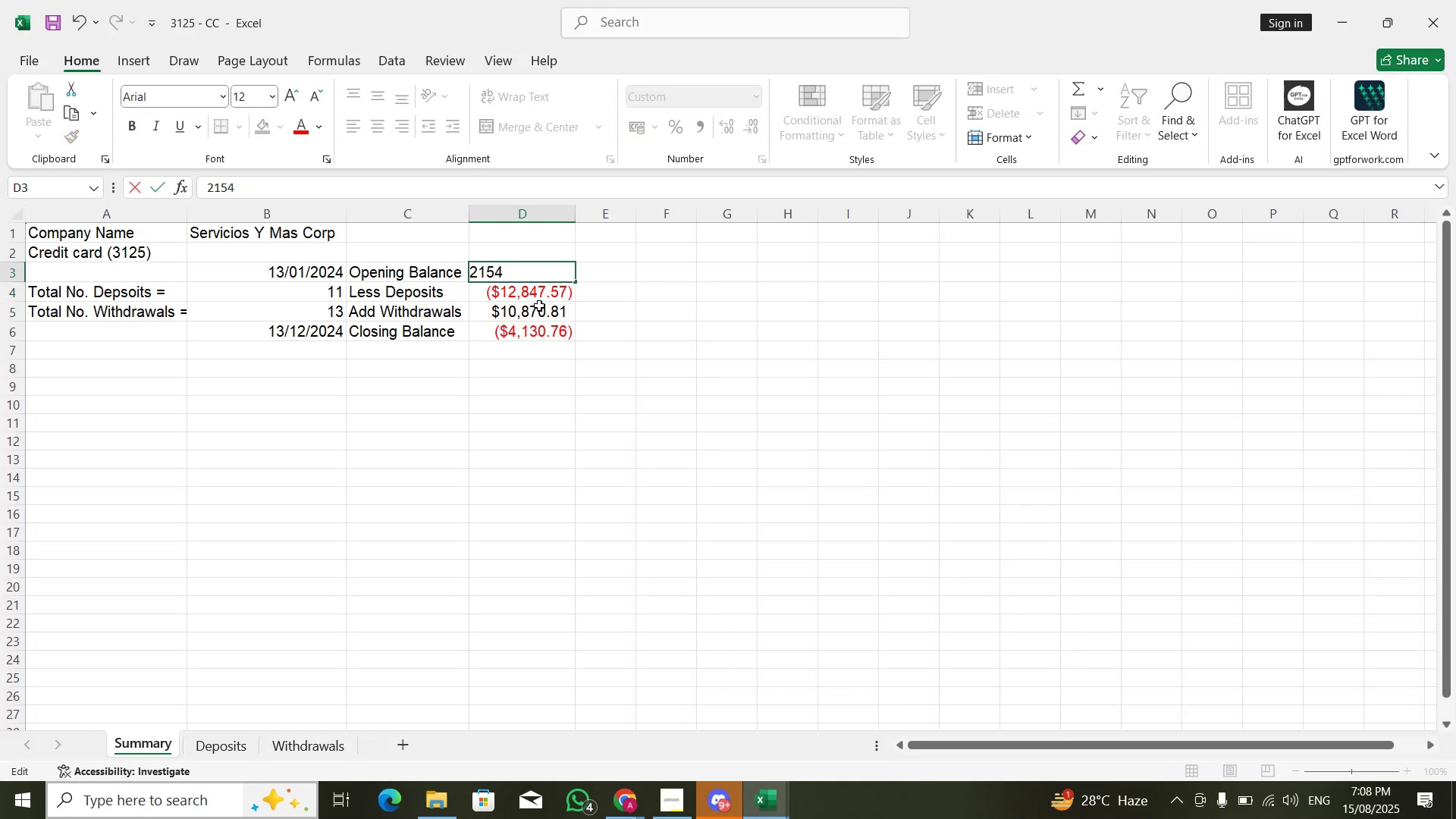 
key(Enter)
 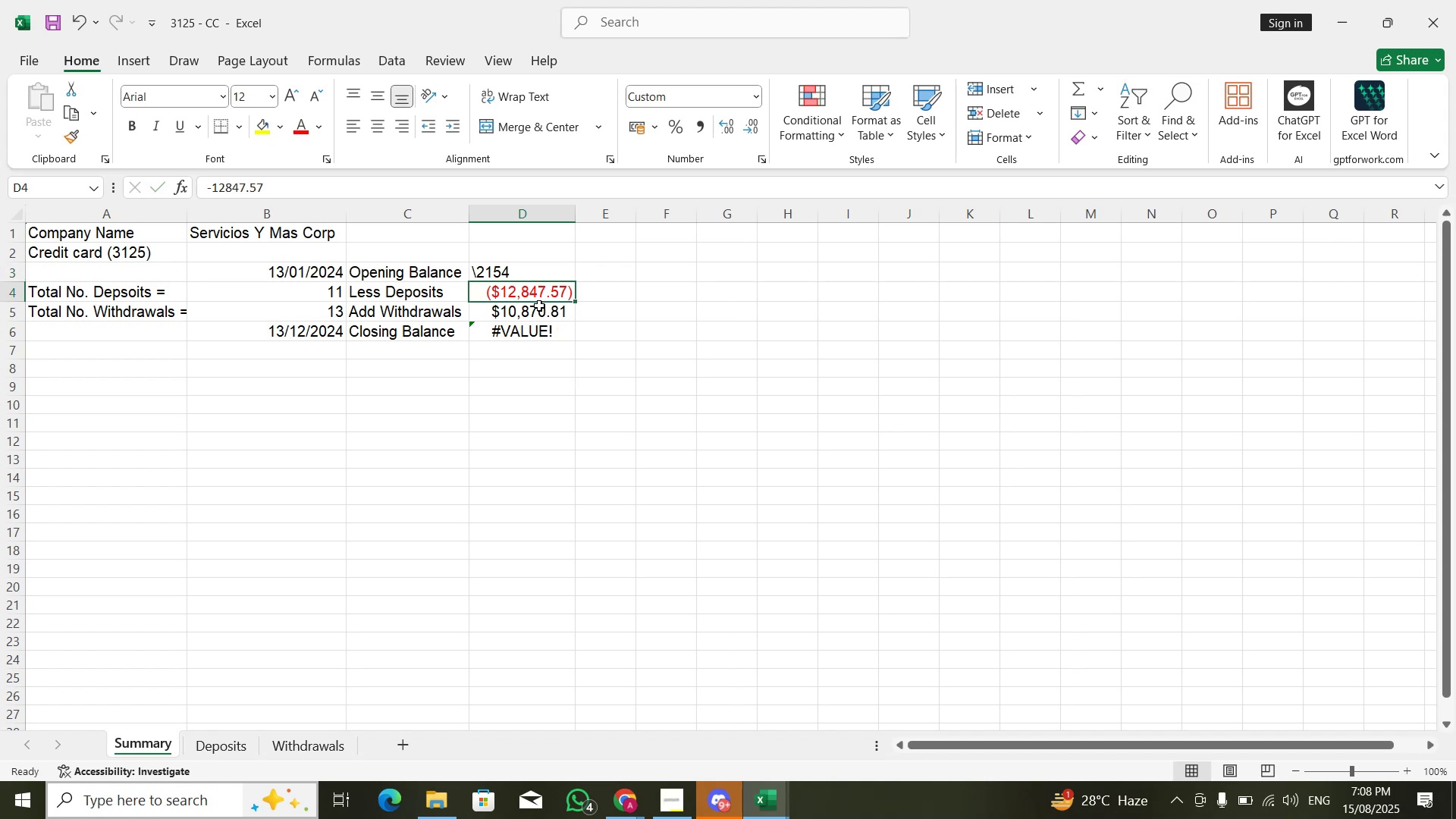 
key(ArrowUp)
 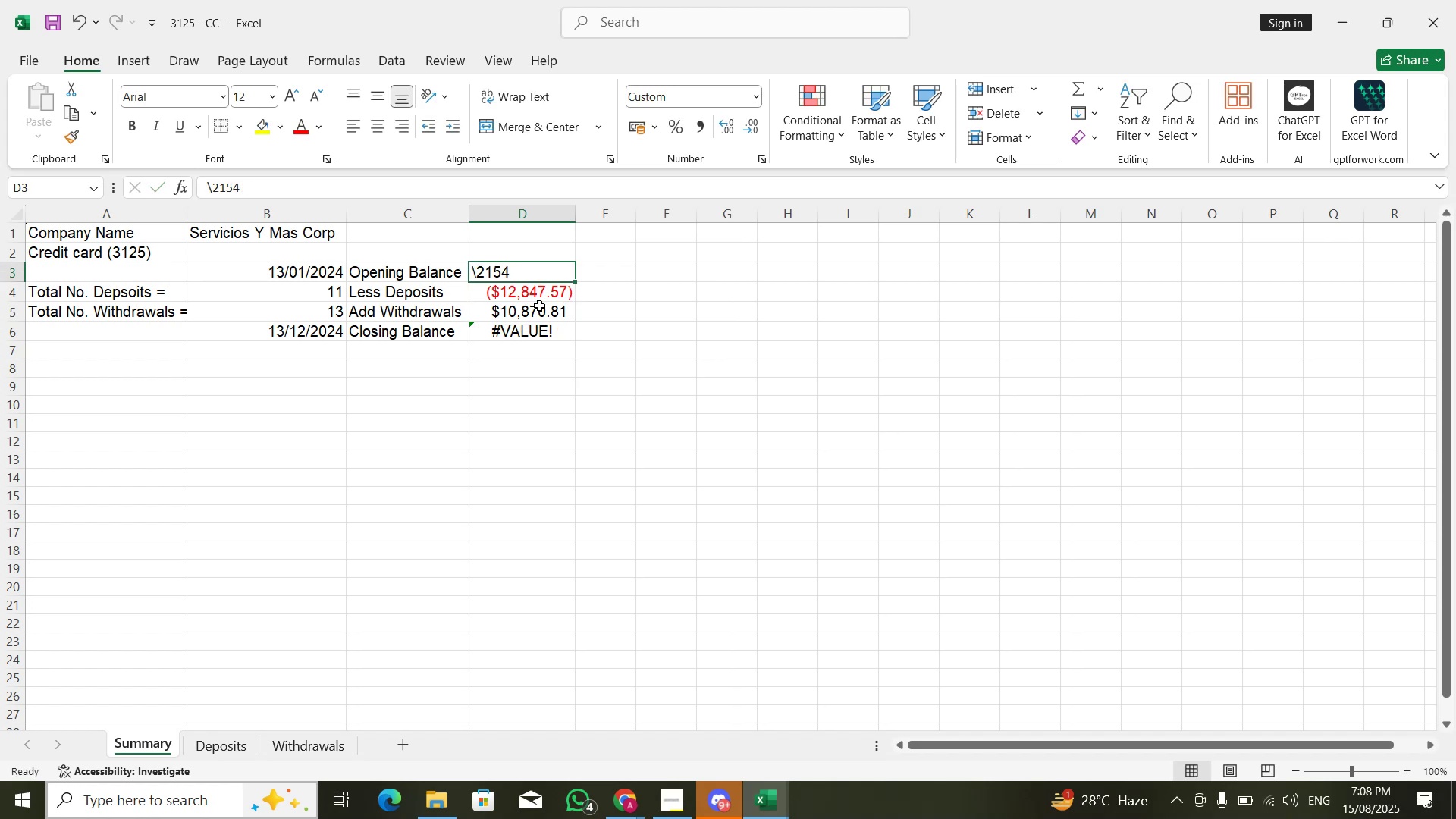 
key(F2)
 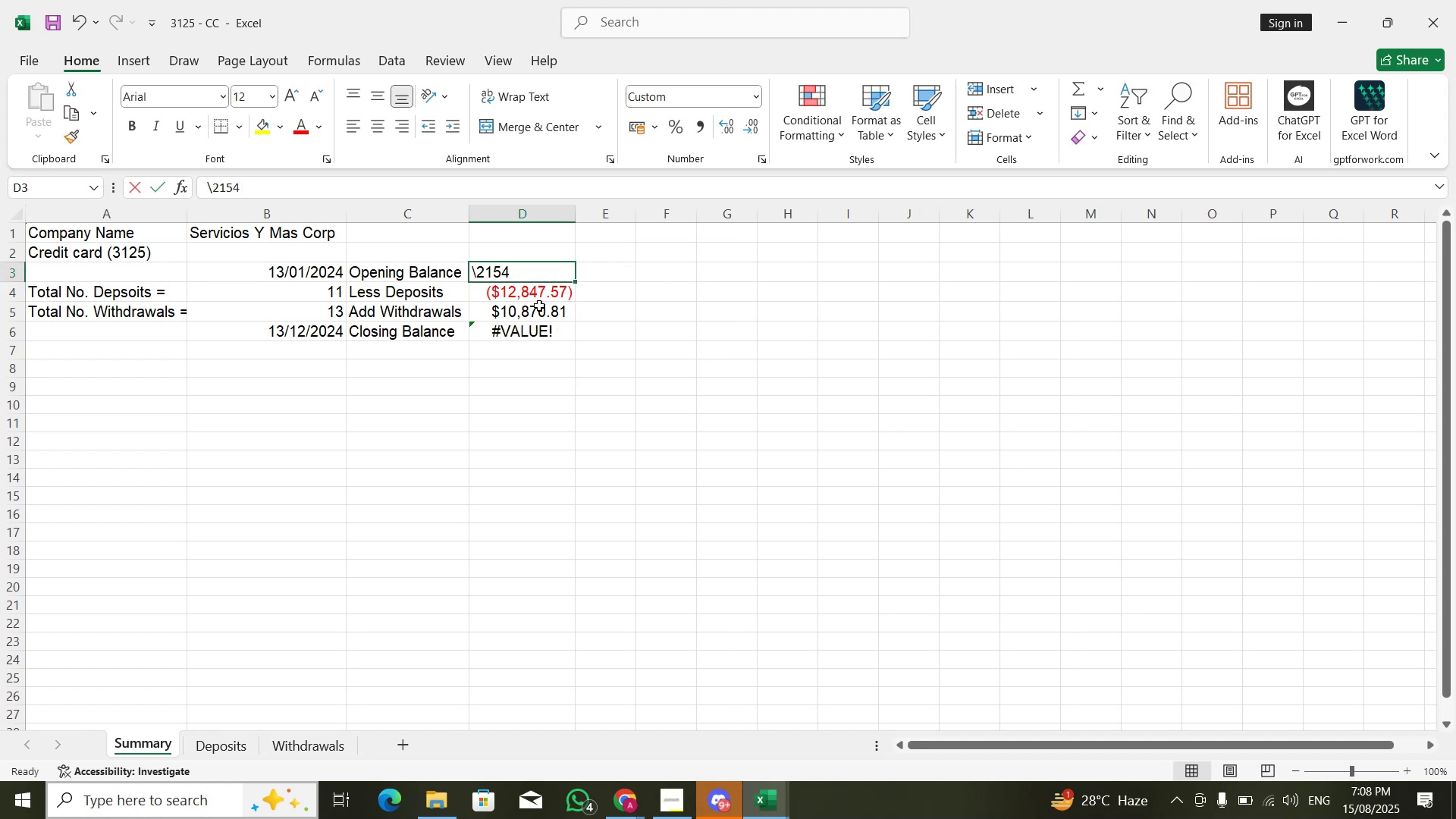 
key(ArrowUp)
 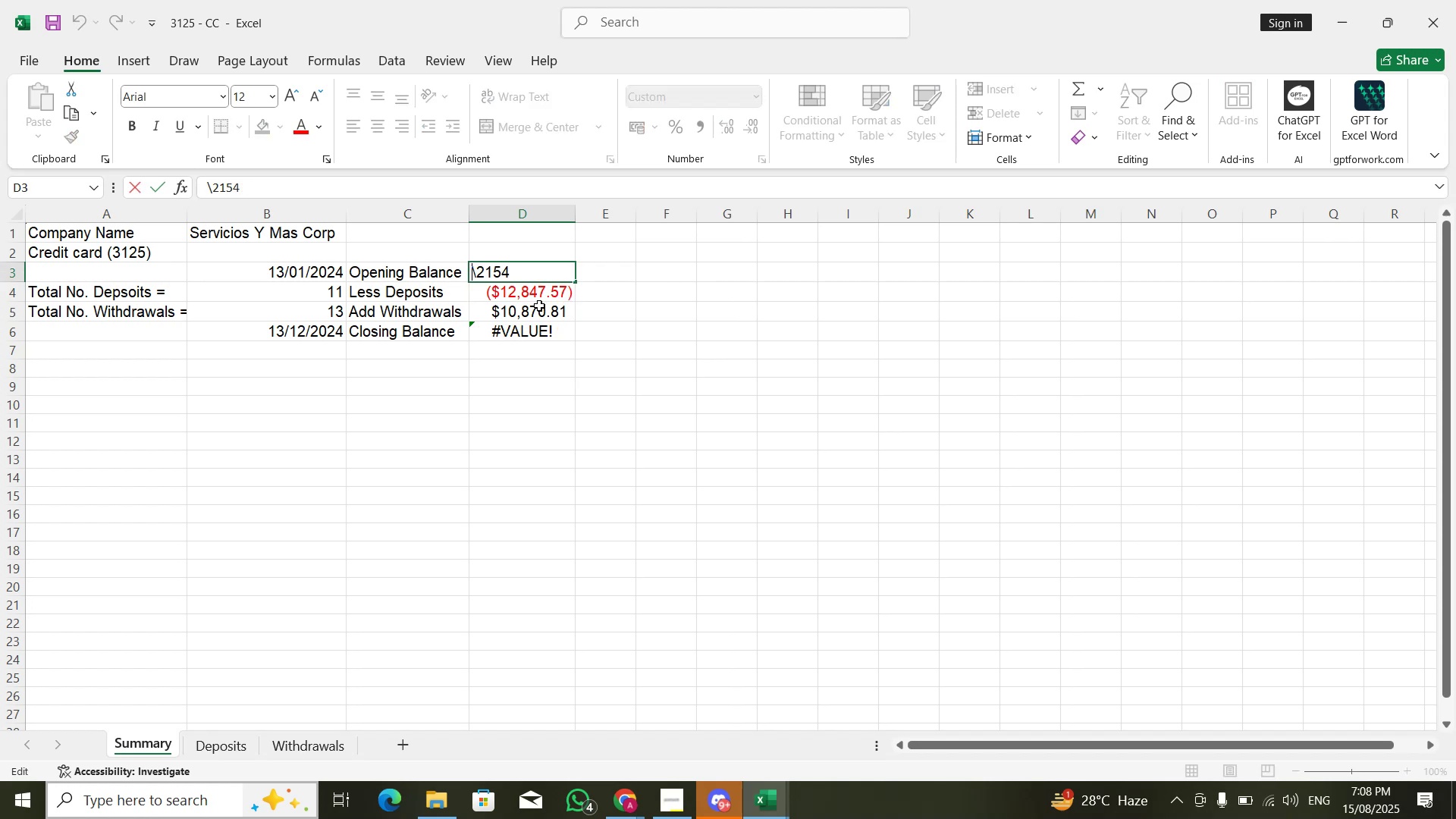 
key(ArrowRight)
 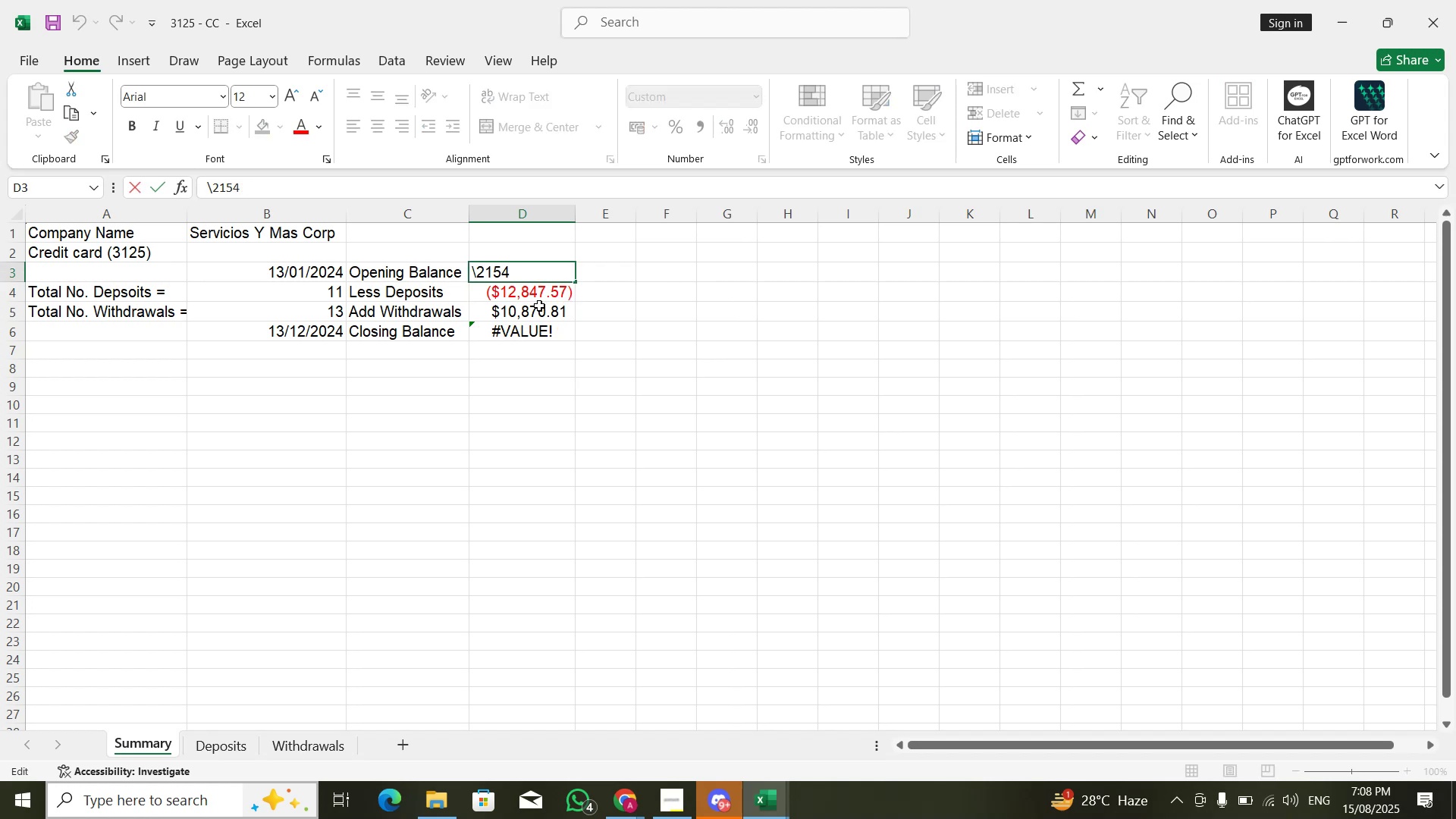 
key(Backspace)
 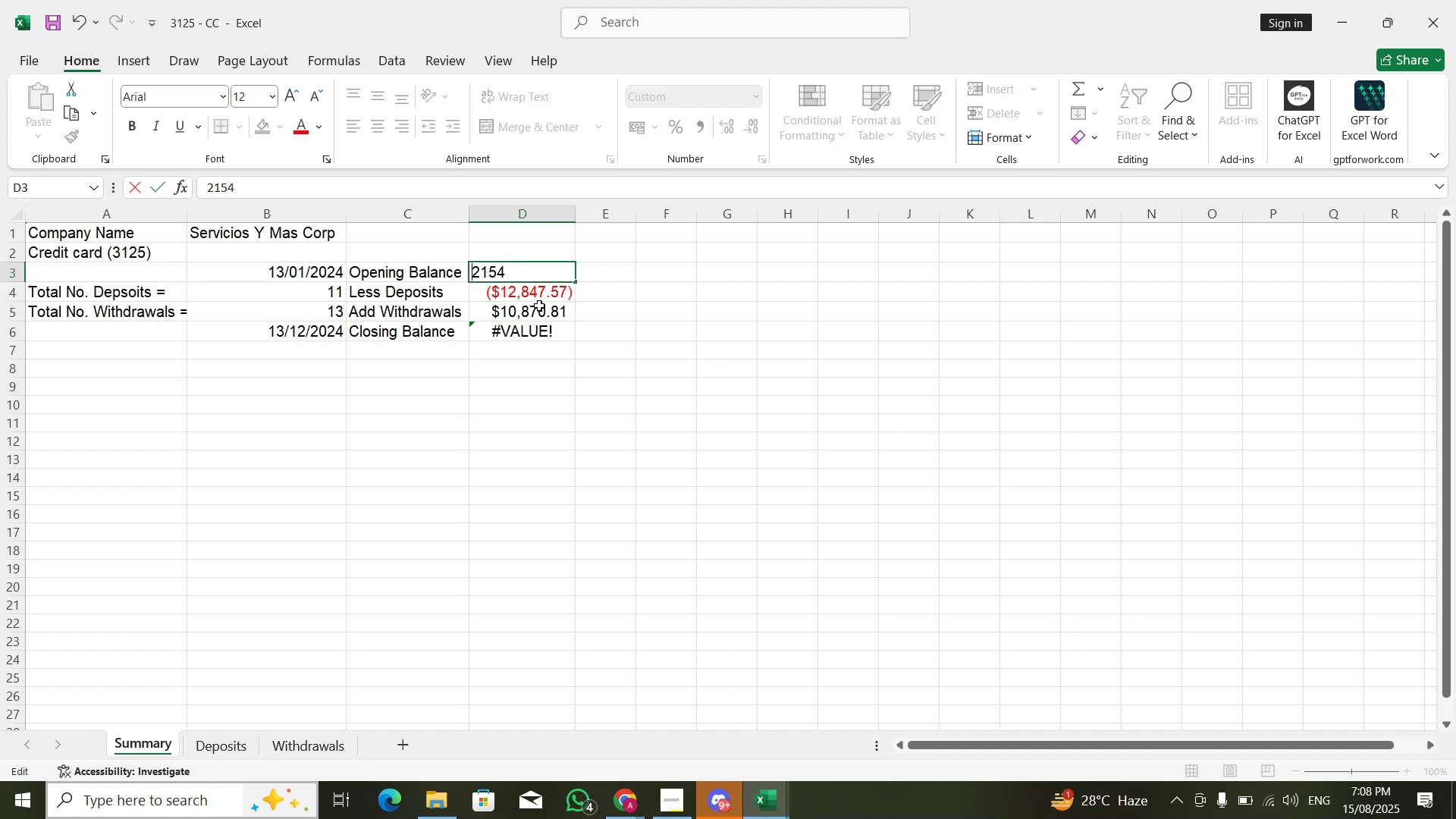 
key(Backslash)
 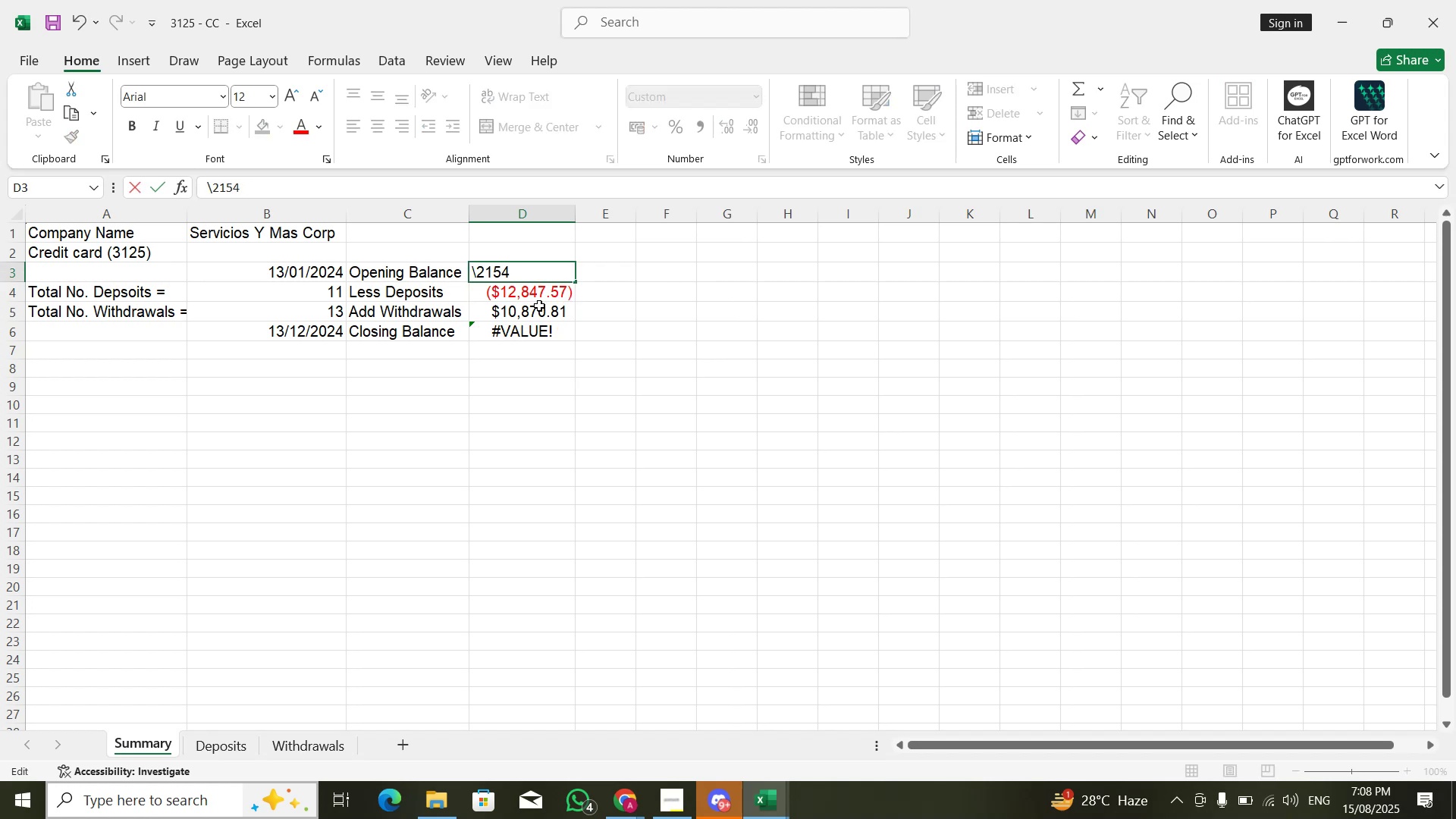 
key(Backspace)
 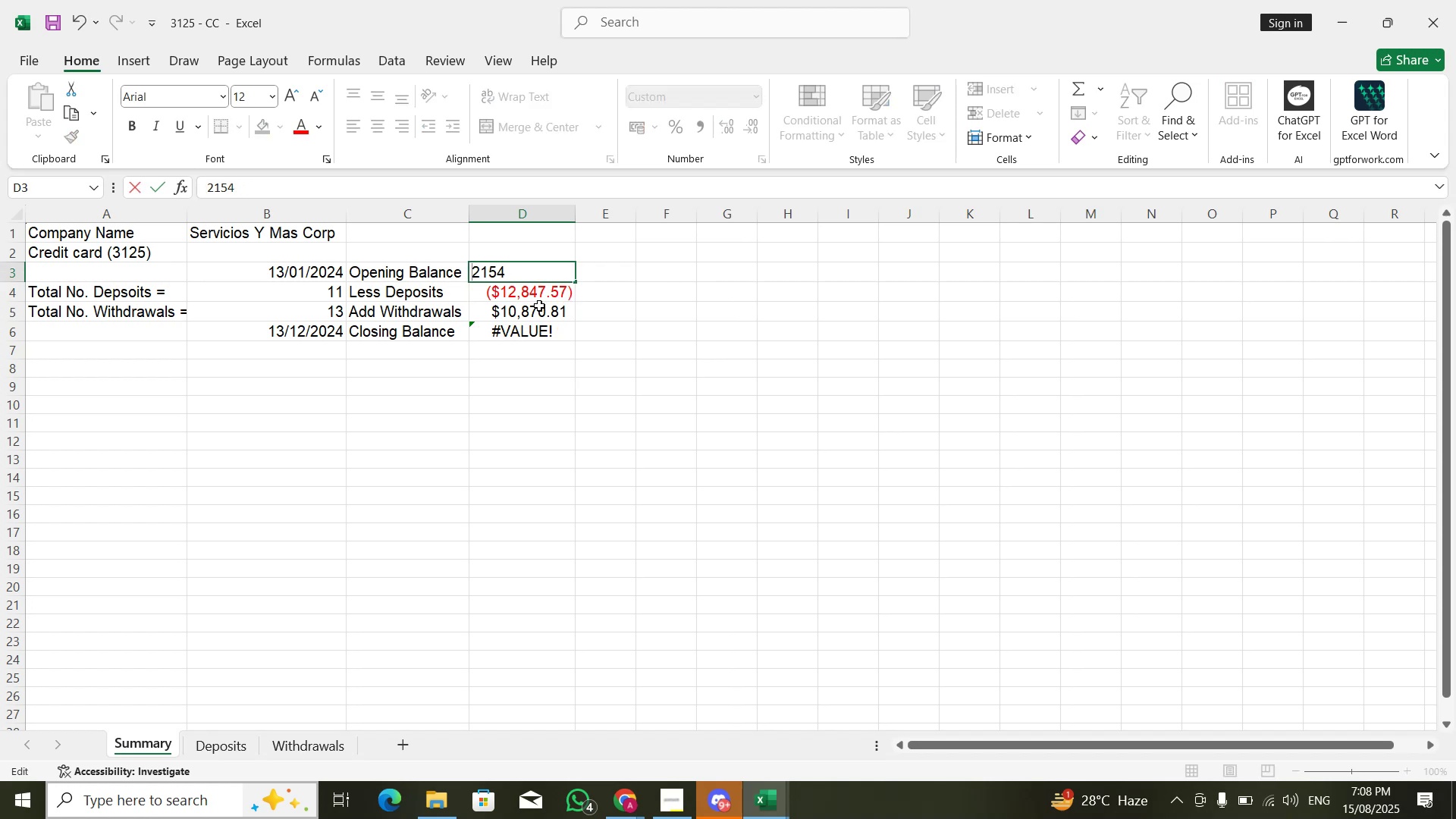 
key(Enter)
 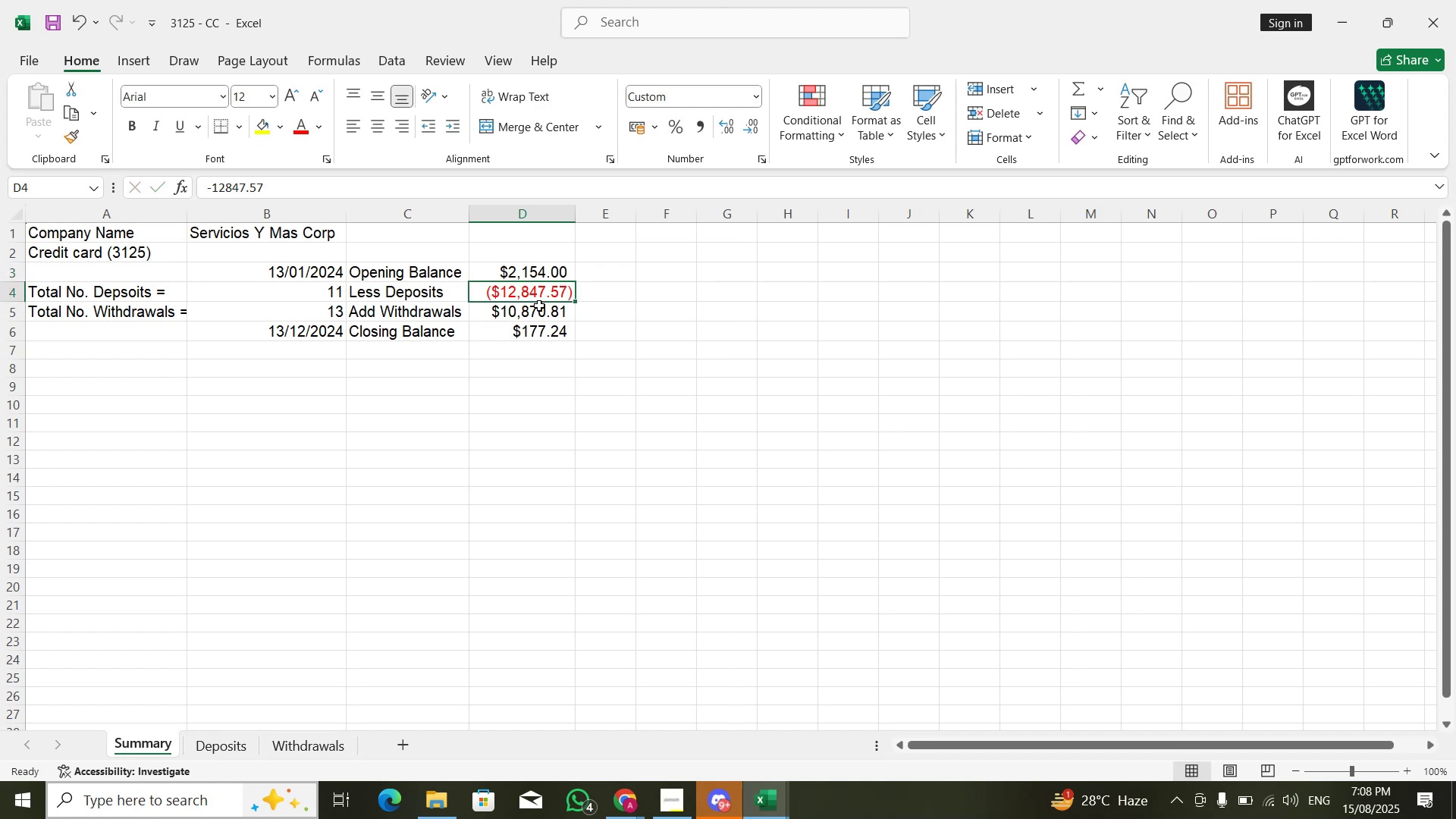 
key(Alt+Tab)
 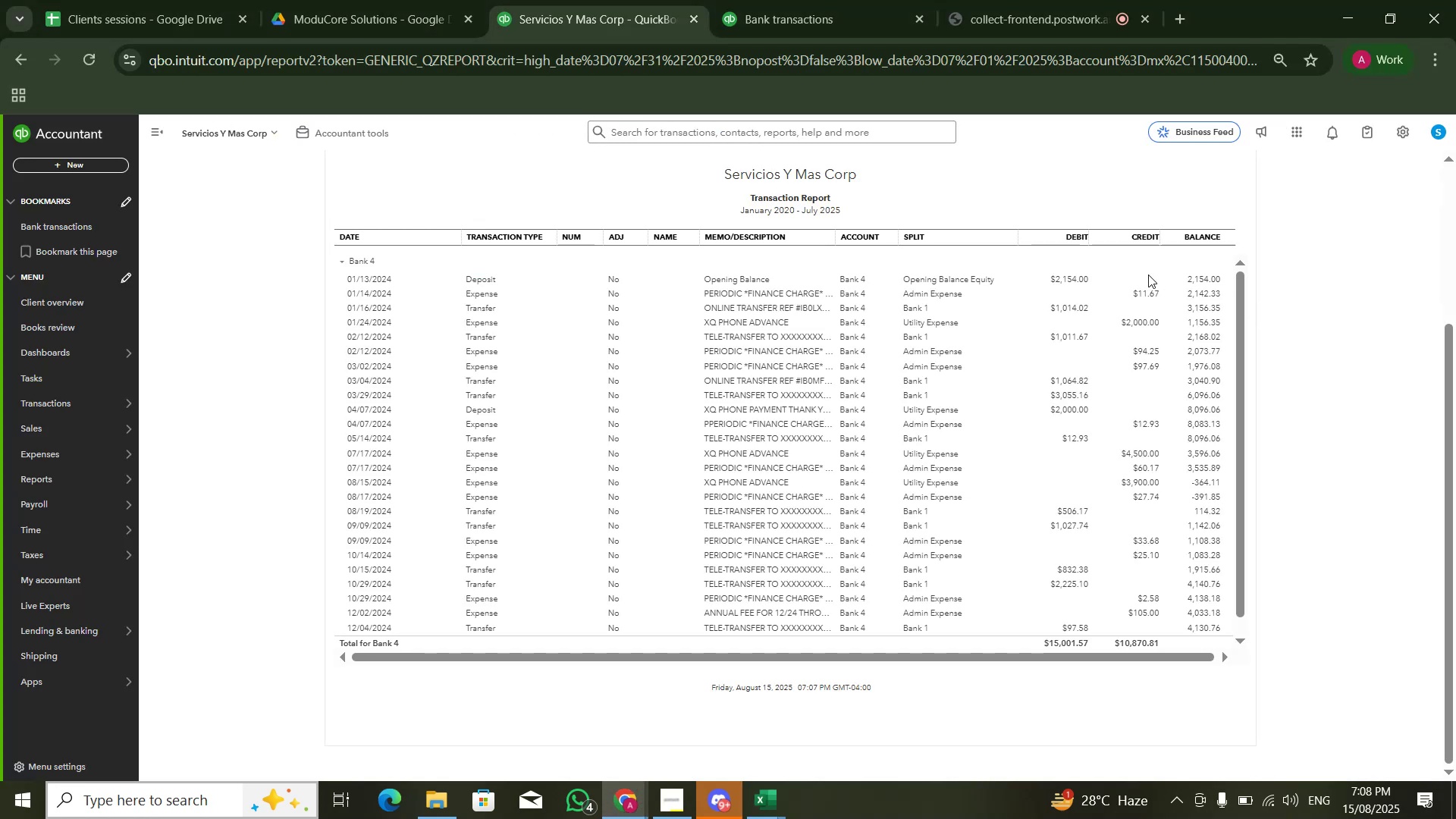 
left_click([1074, 284])
 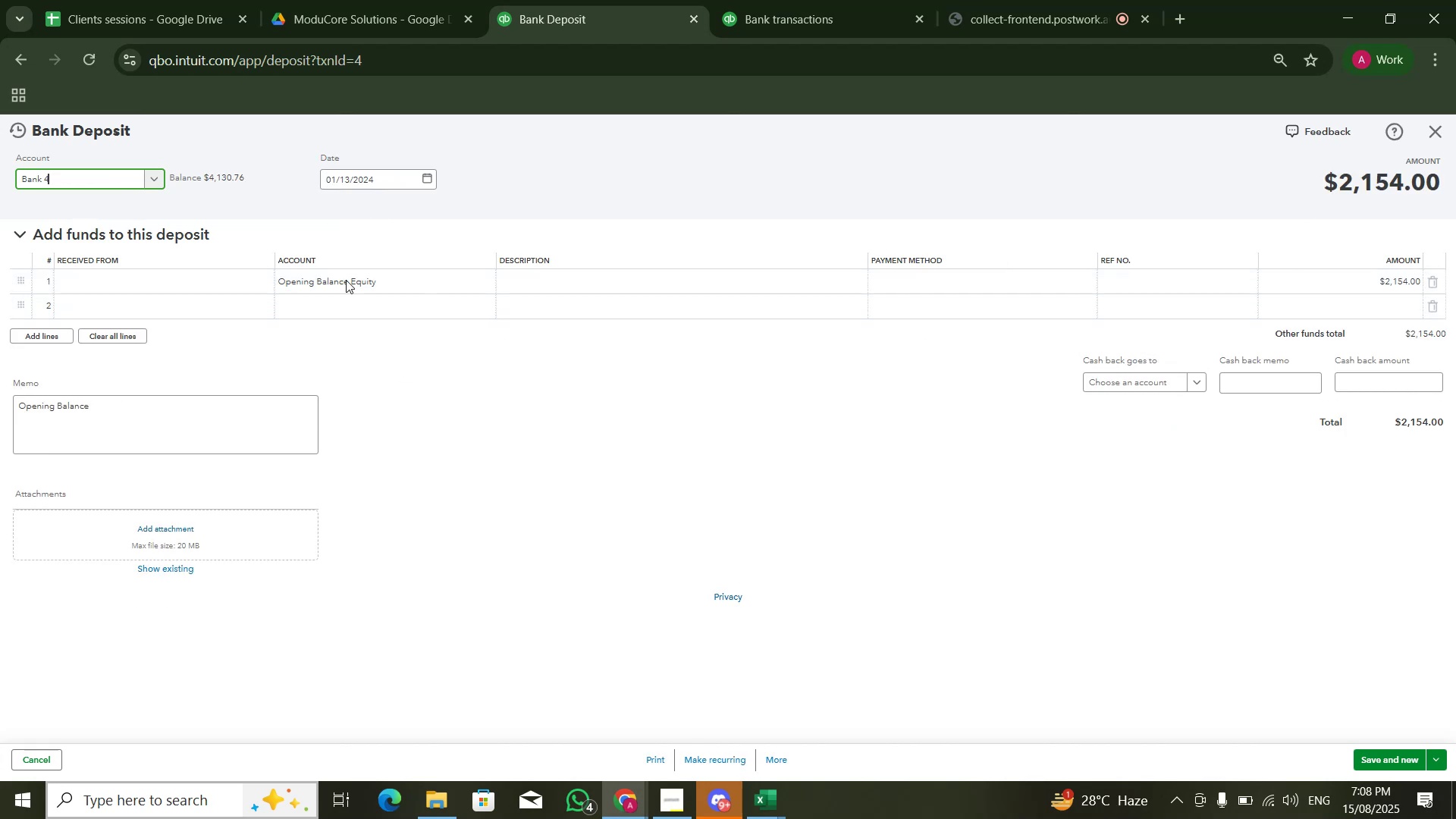 
wait(6.02)
 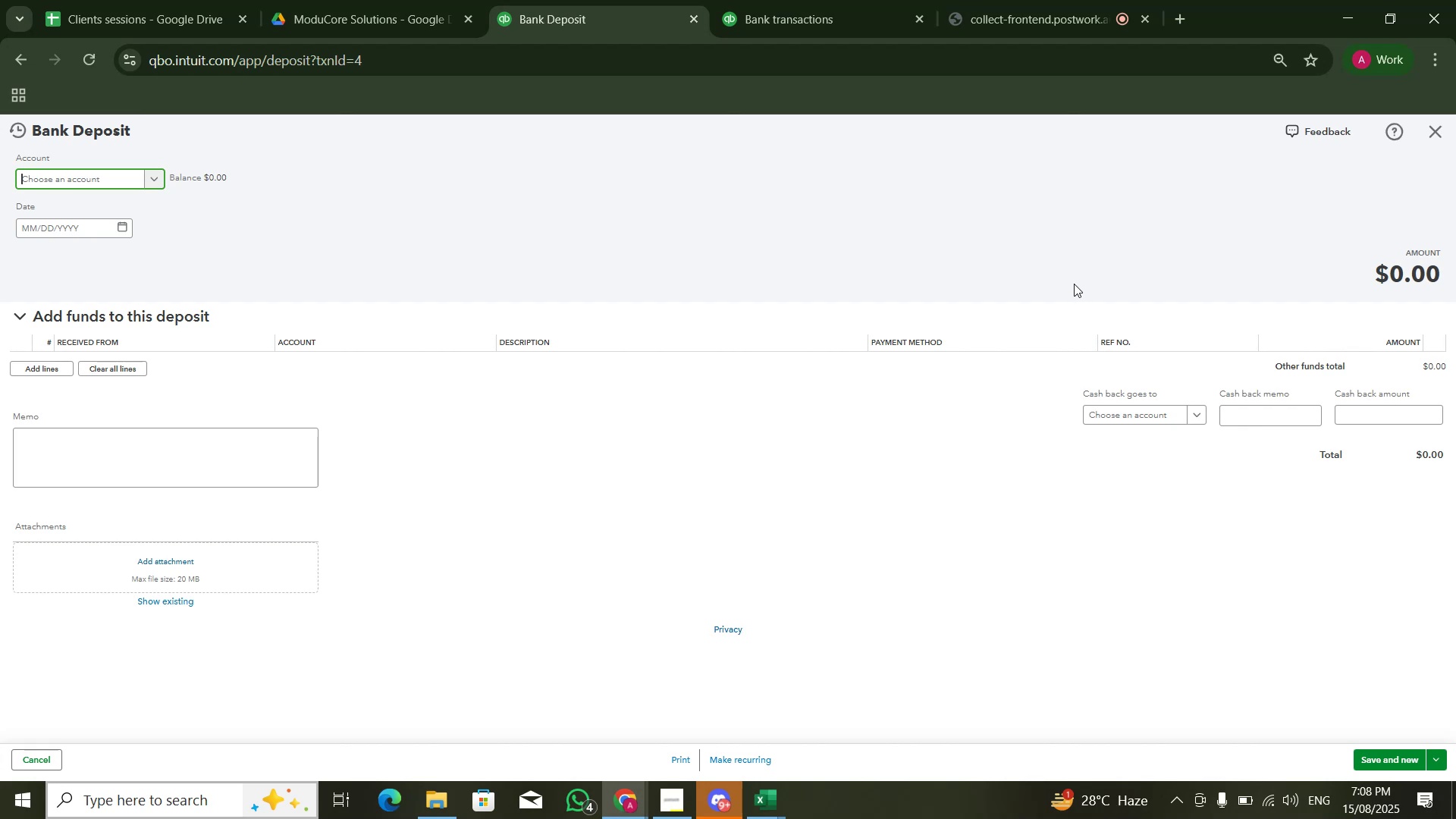 
left_click([764, 755])
 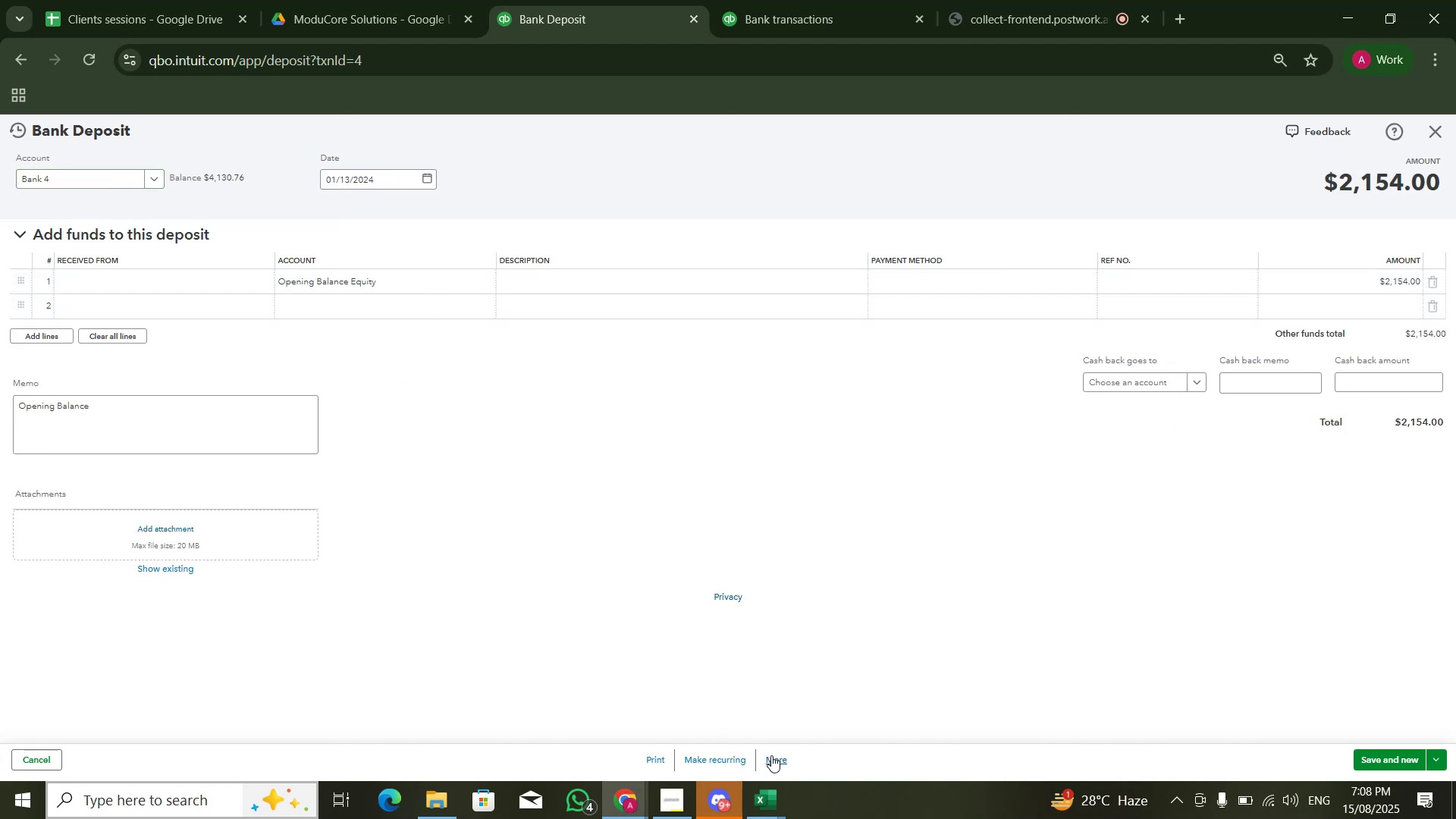 
left_click([772, 755])
 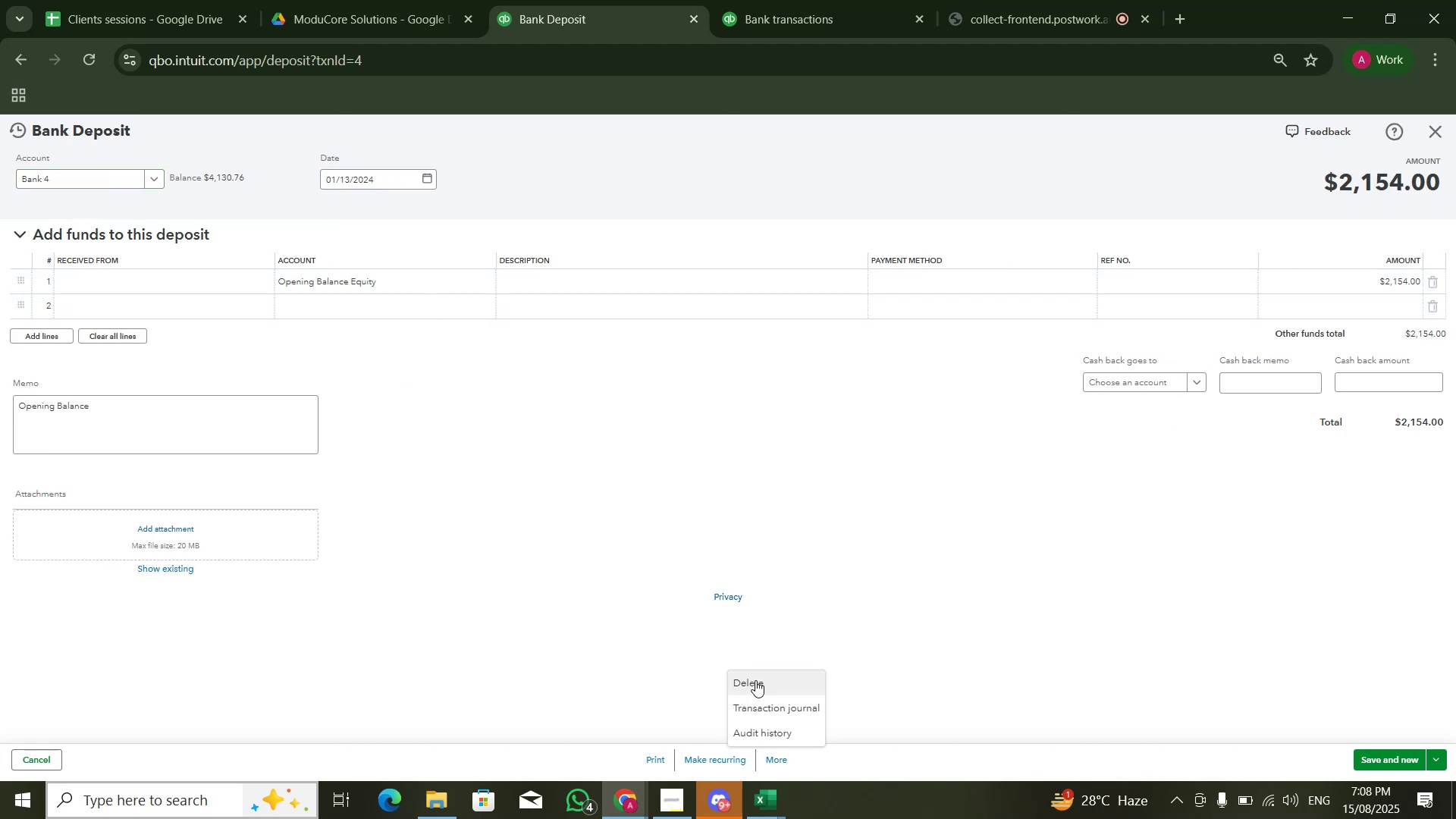 
left_click([755, 680])
 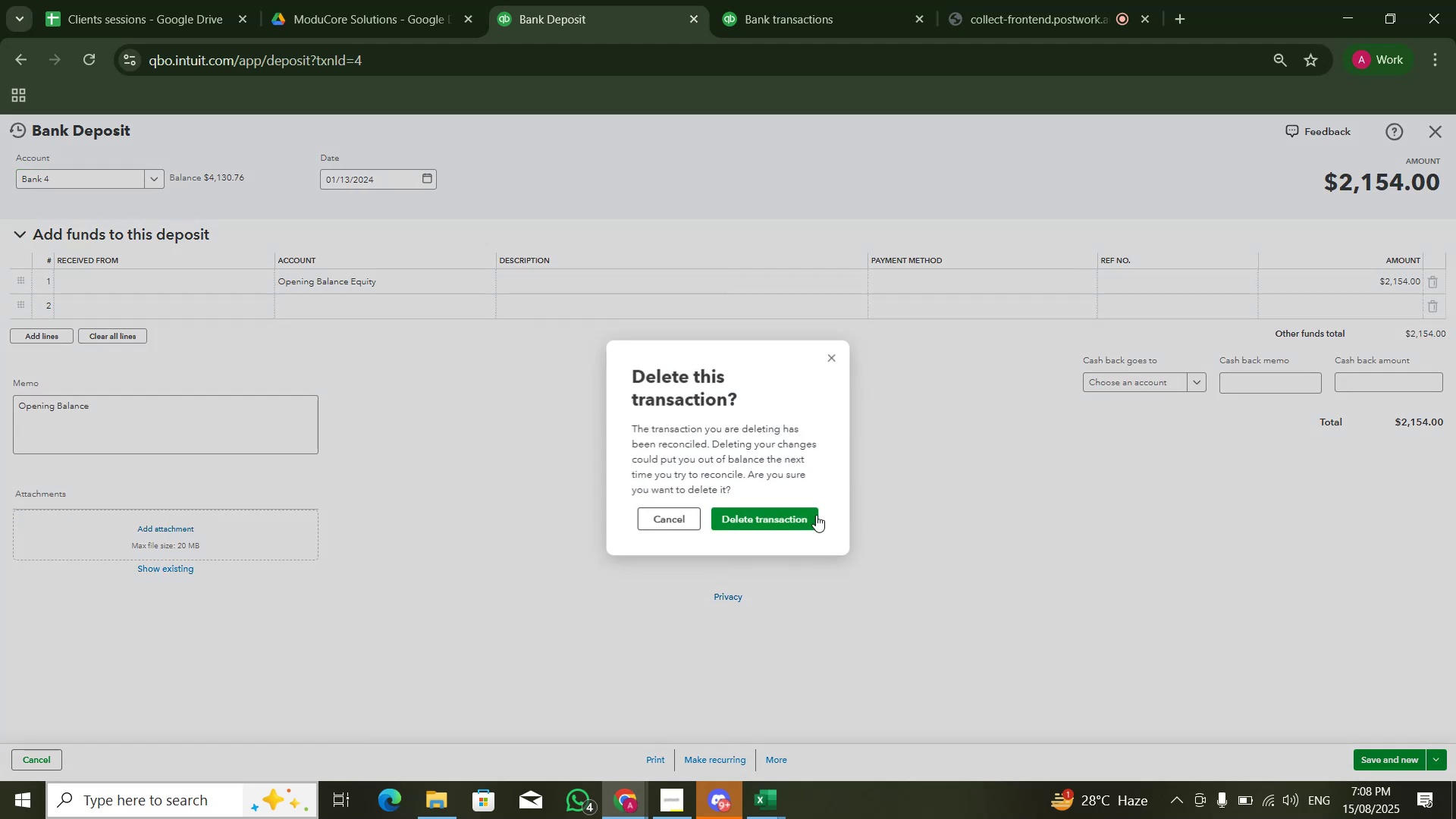 
left_click([795, 516])
 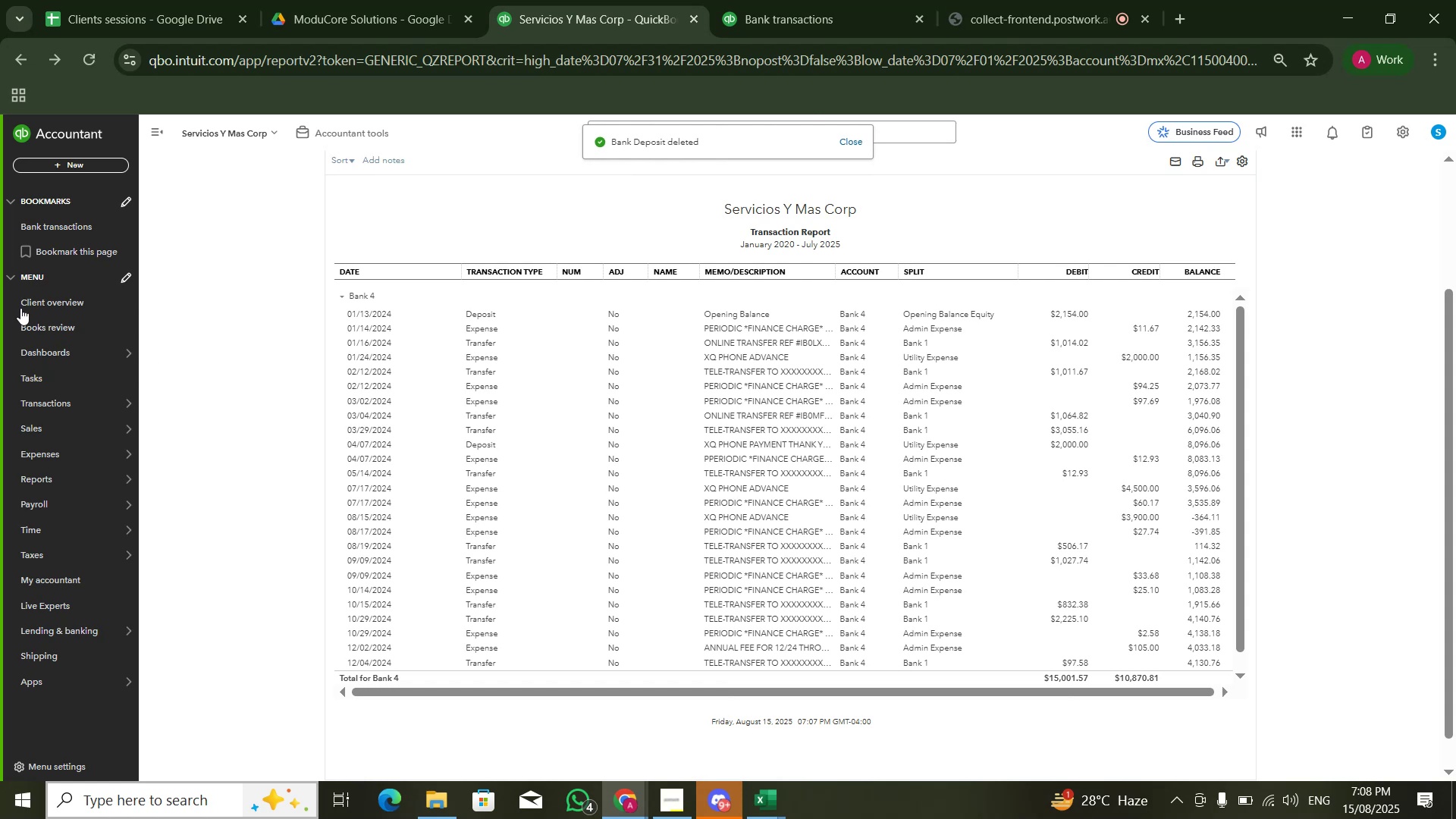 
left_click([93, 165])
 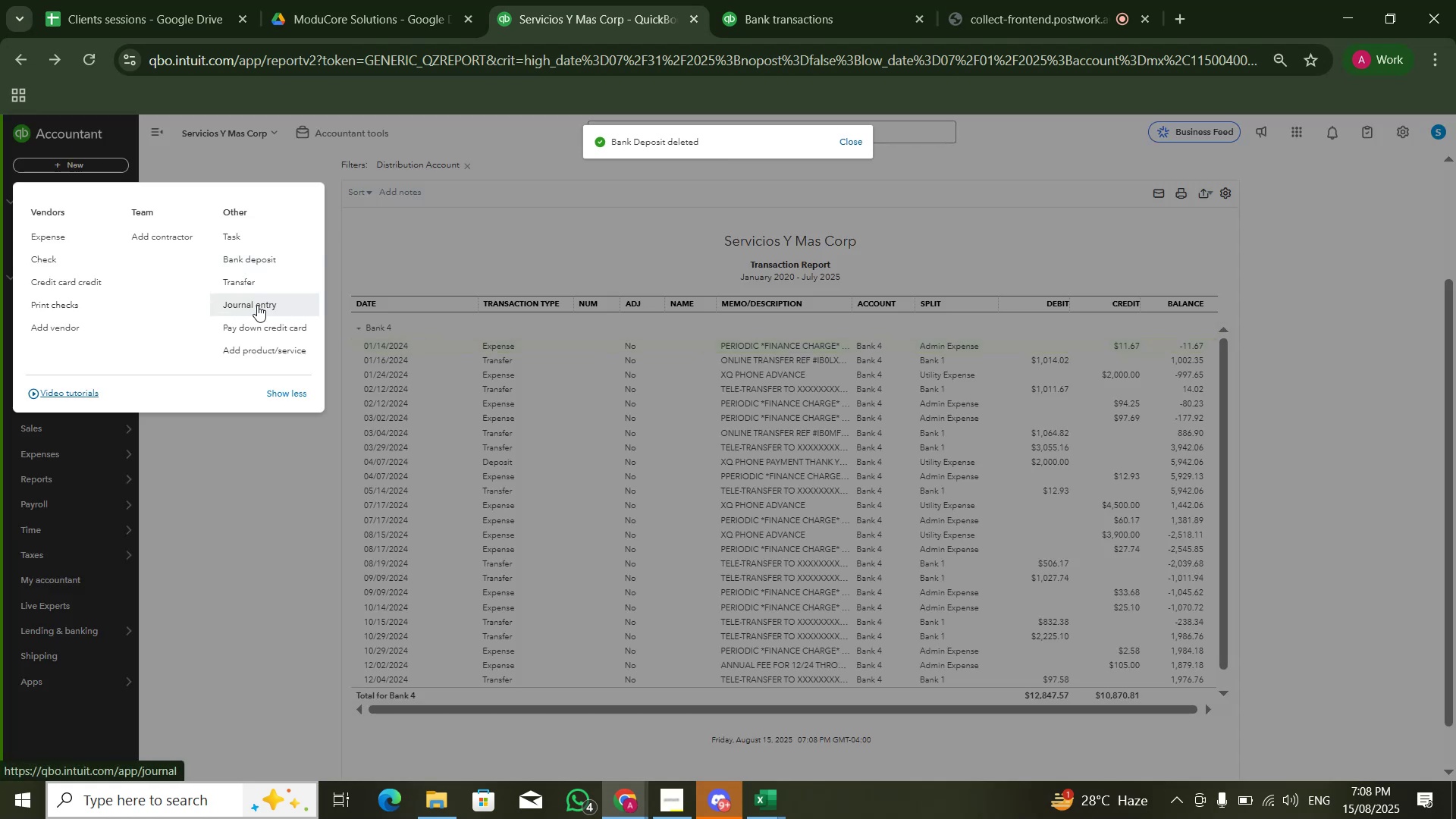 
left_click([259, 303])
 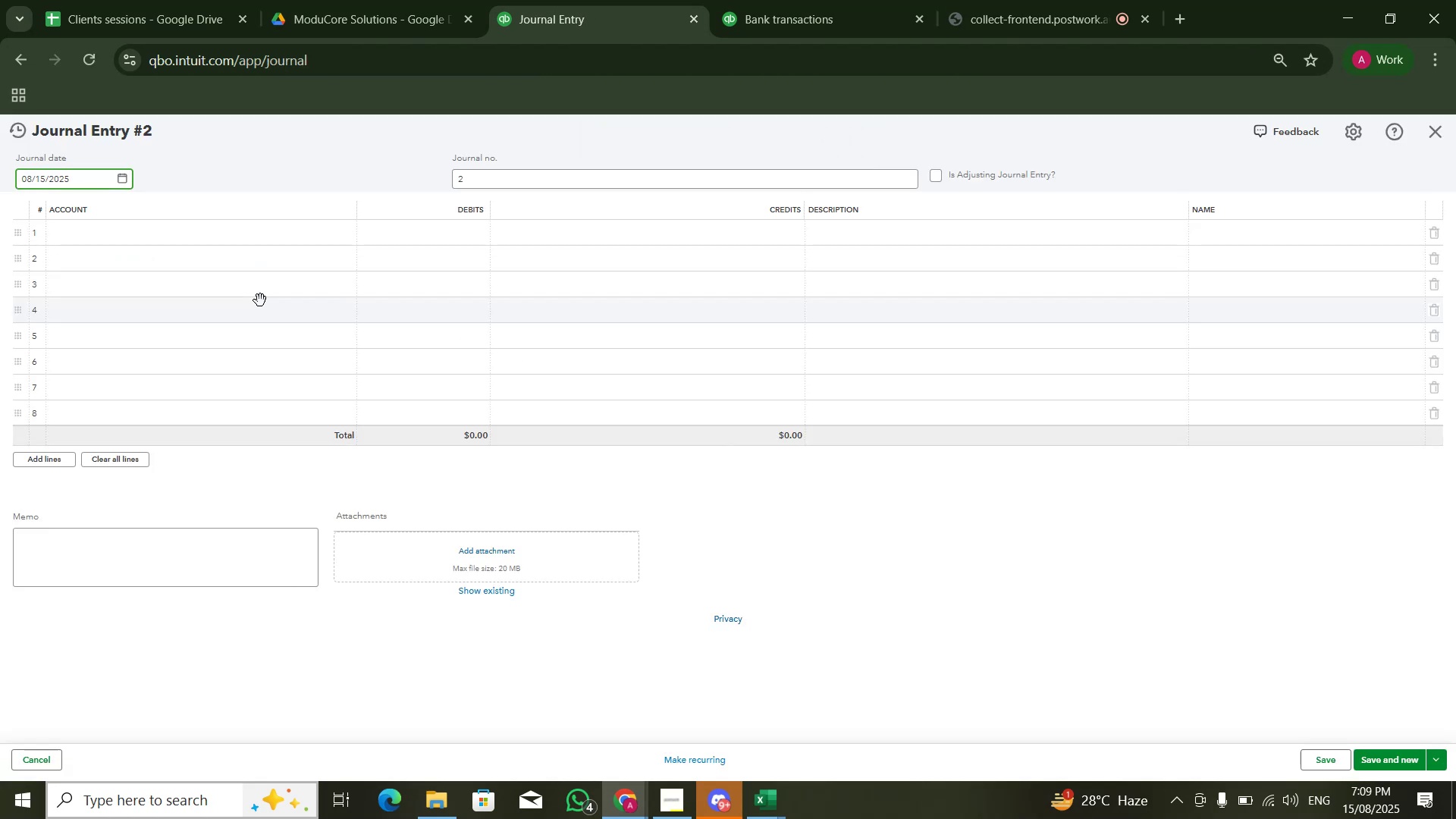 
key(Alt+AltLeft)
 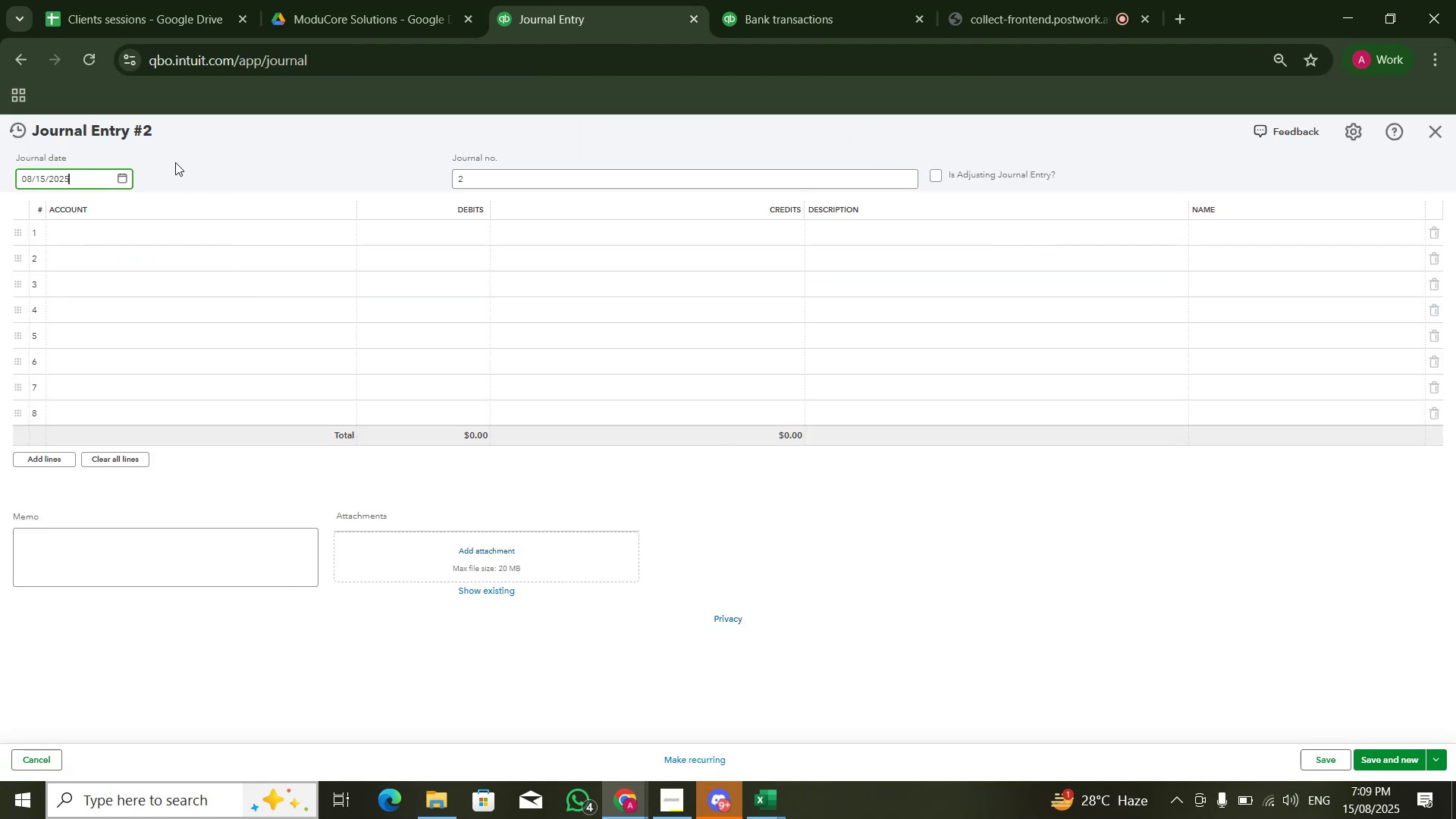 
key(Alt+Tab)
 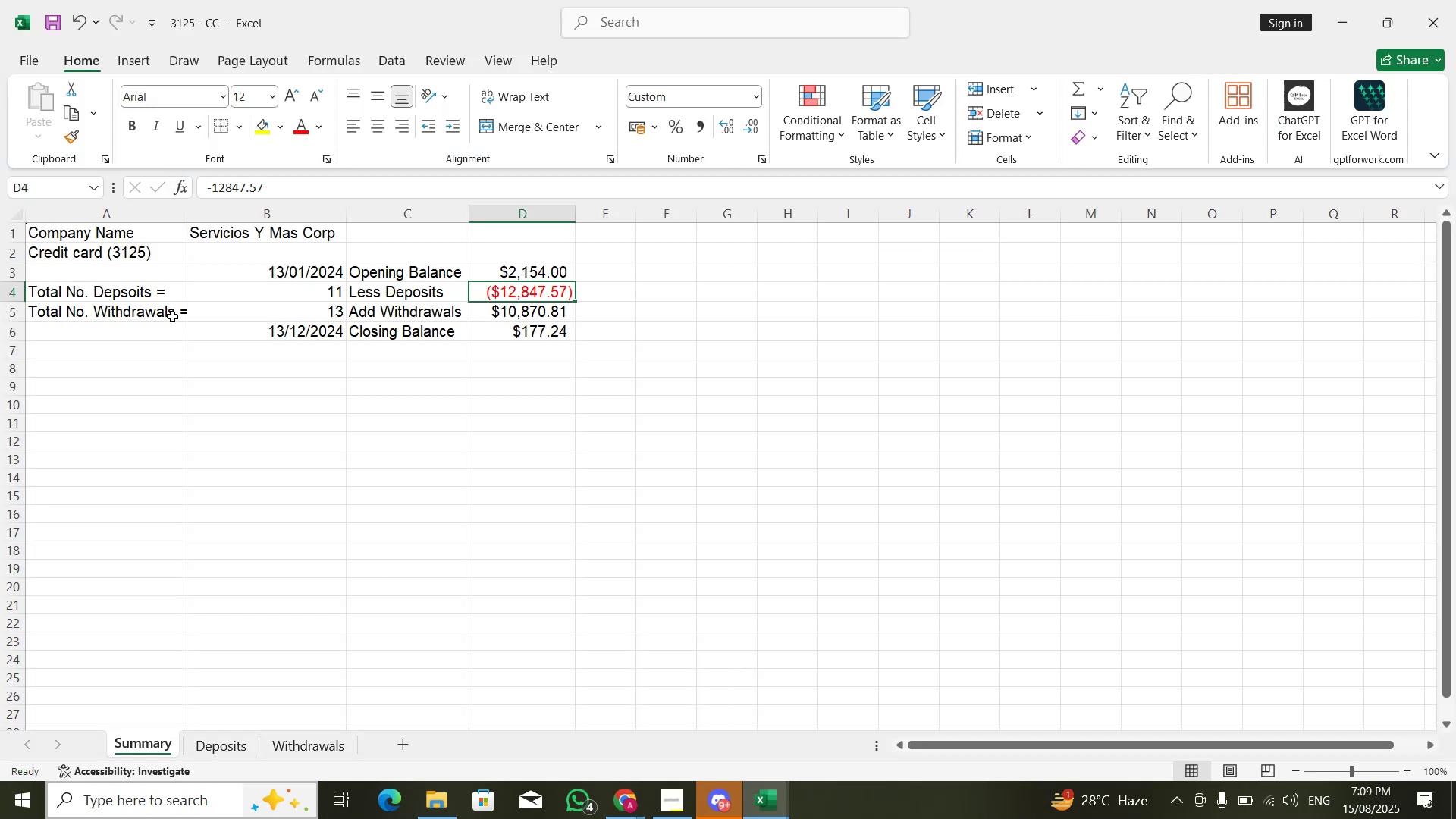 
key(Alt+AltLeft)
 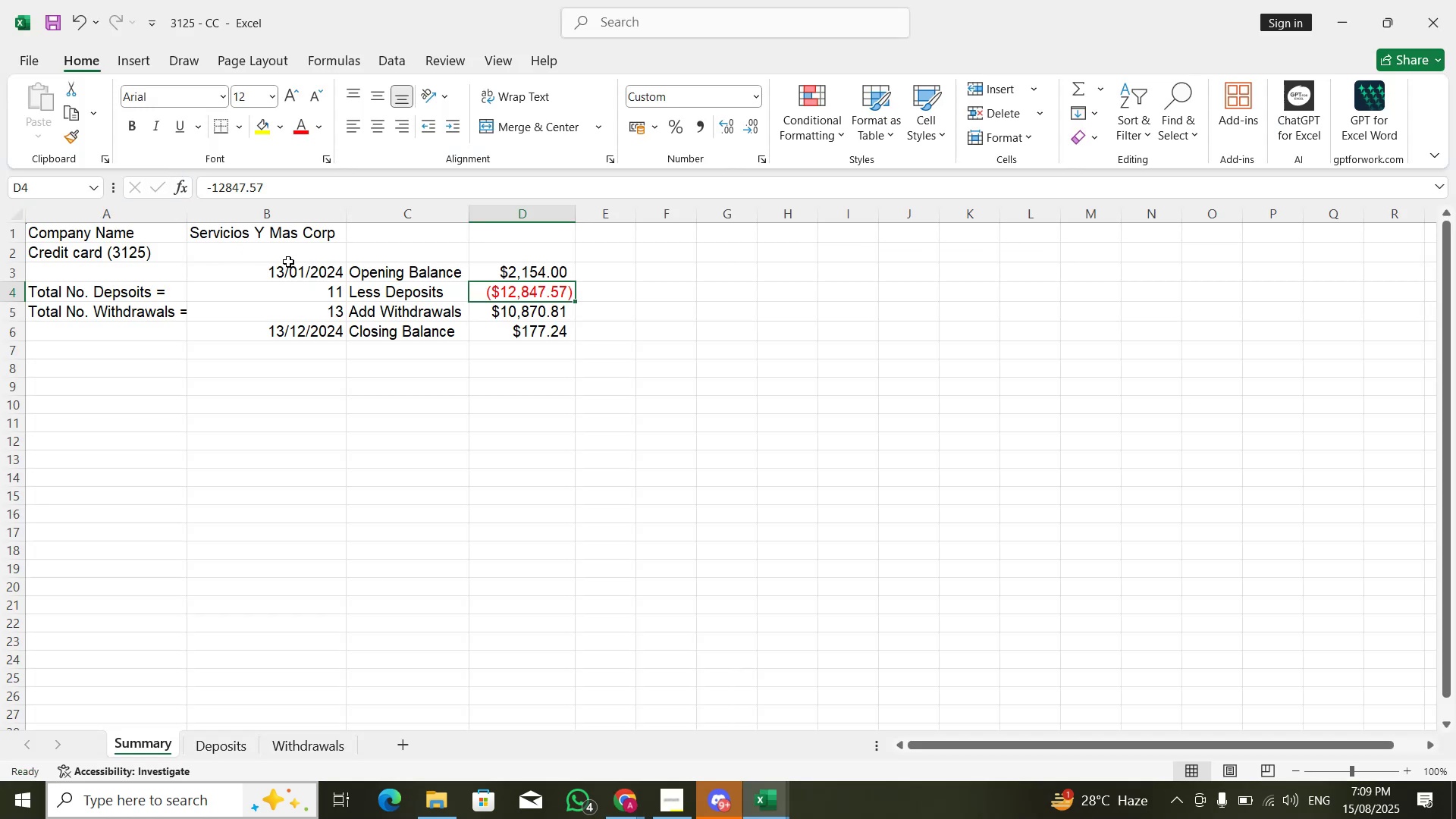 
key(Alt+Tab)
 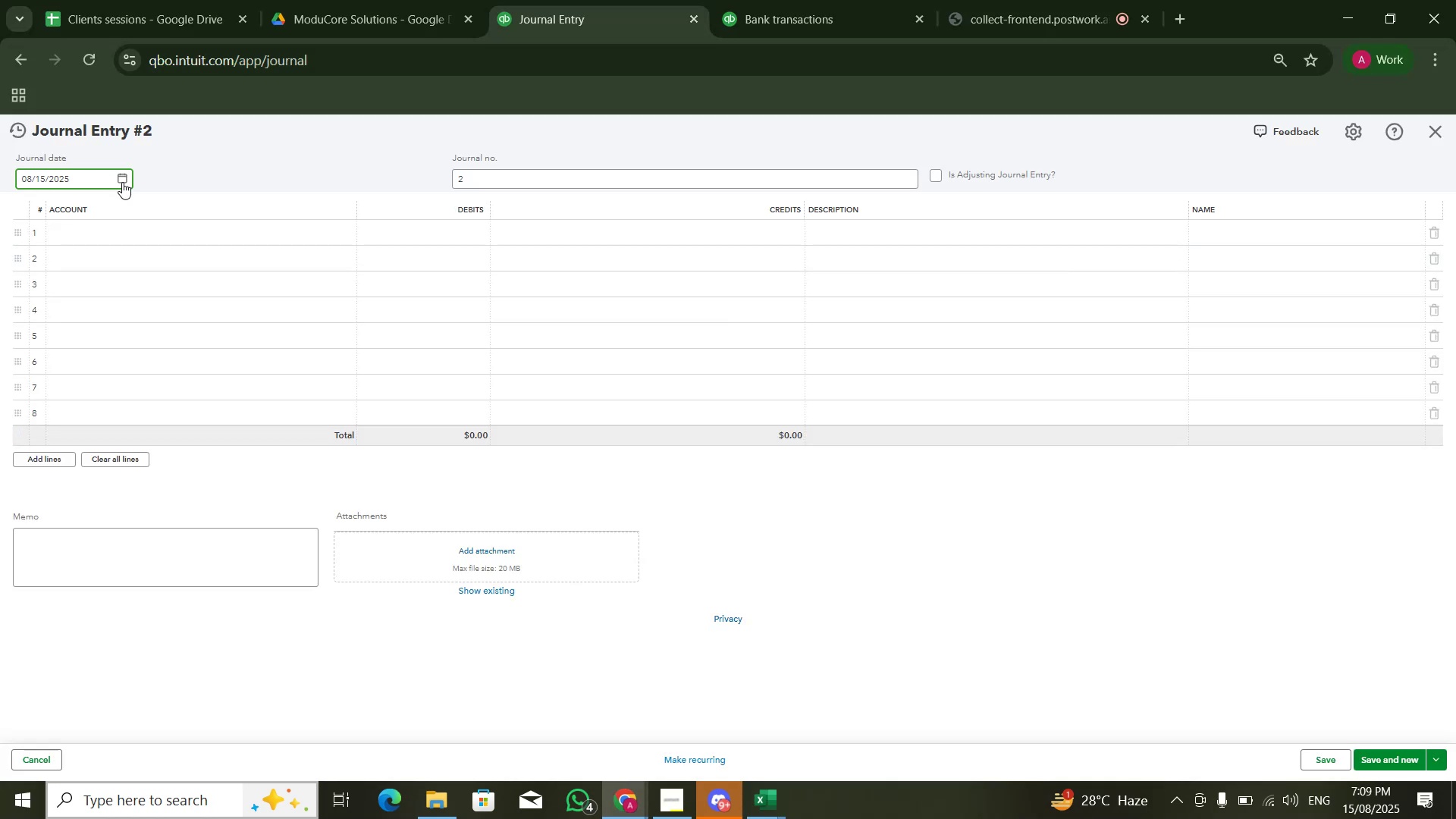 
left_click([122, 182])
 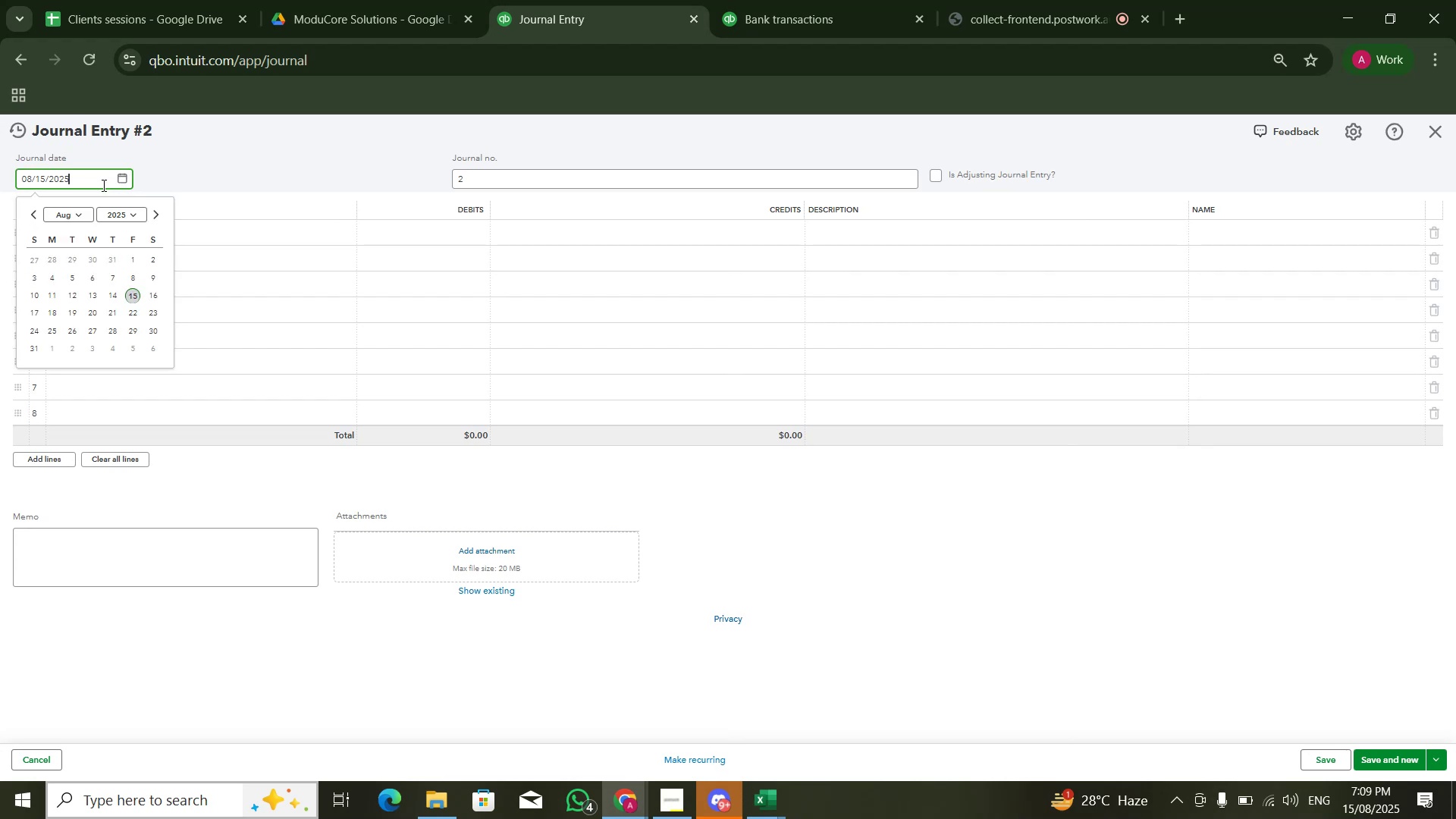 
double_click([102, 185])
 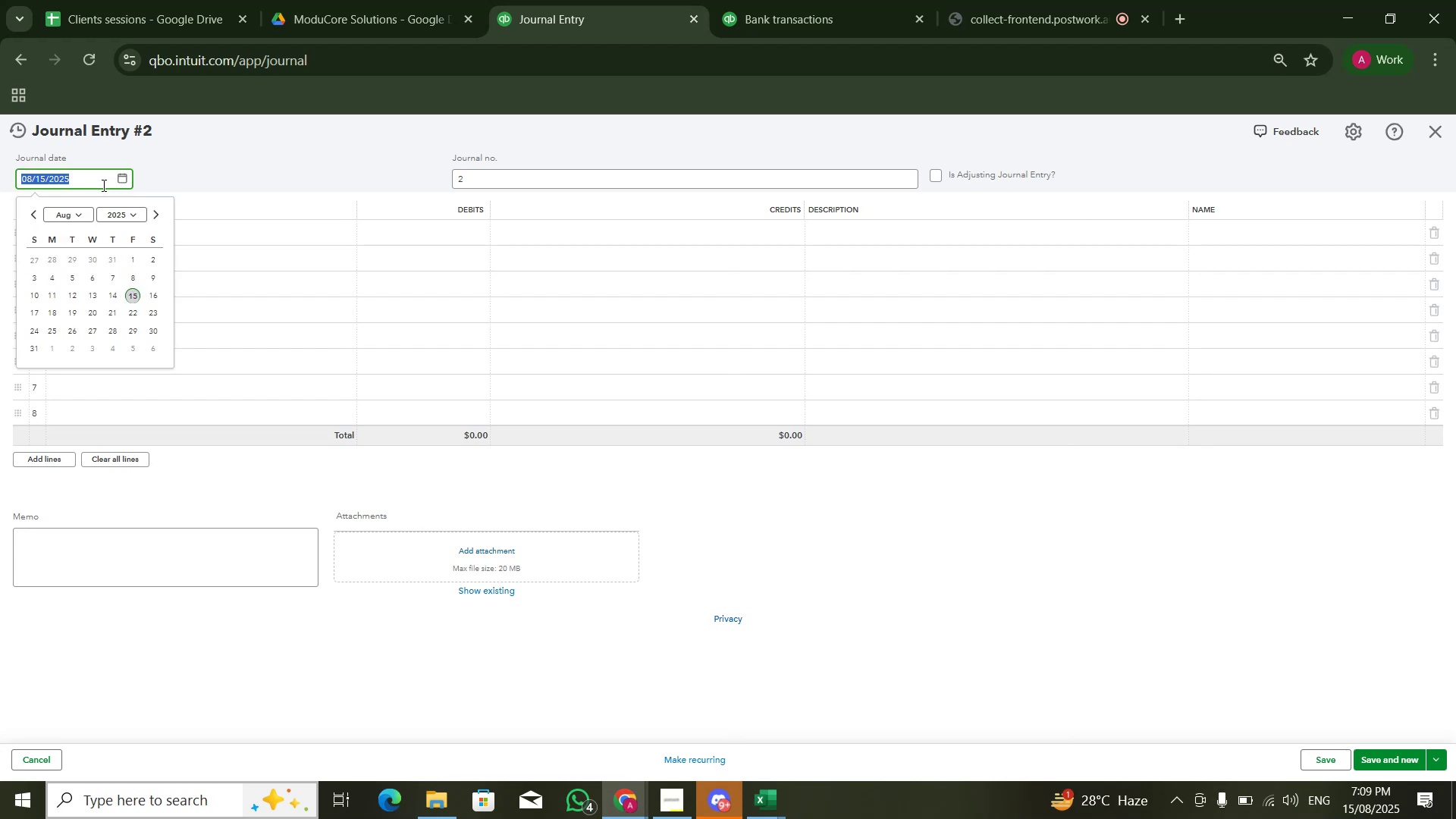 
key(Numpad0)
 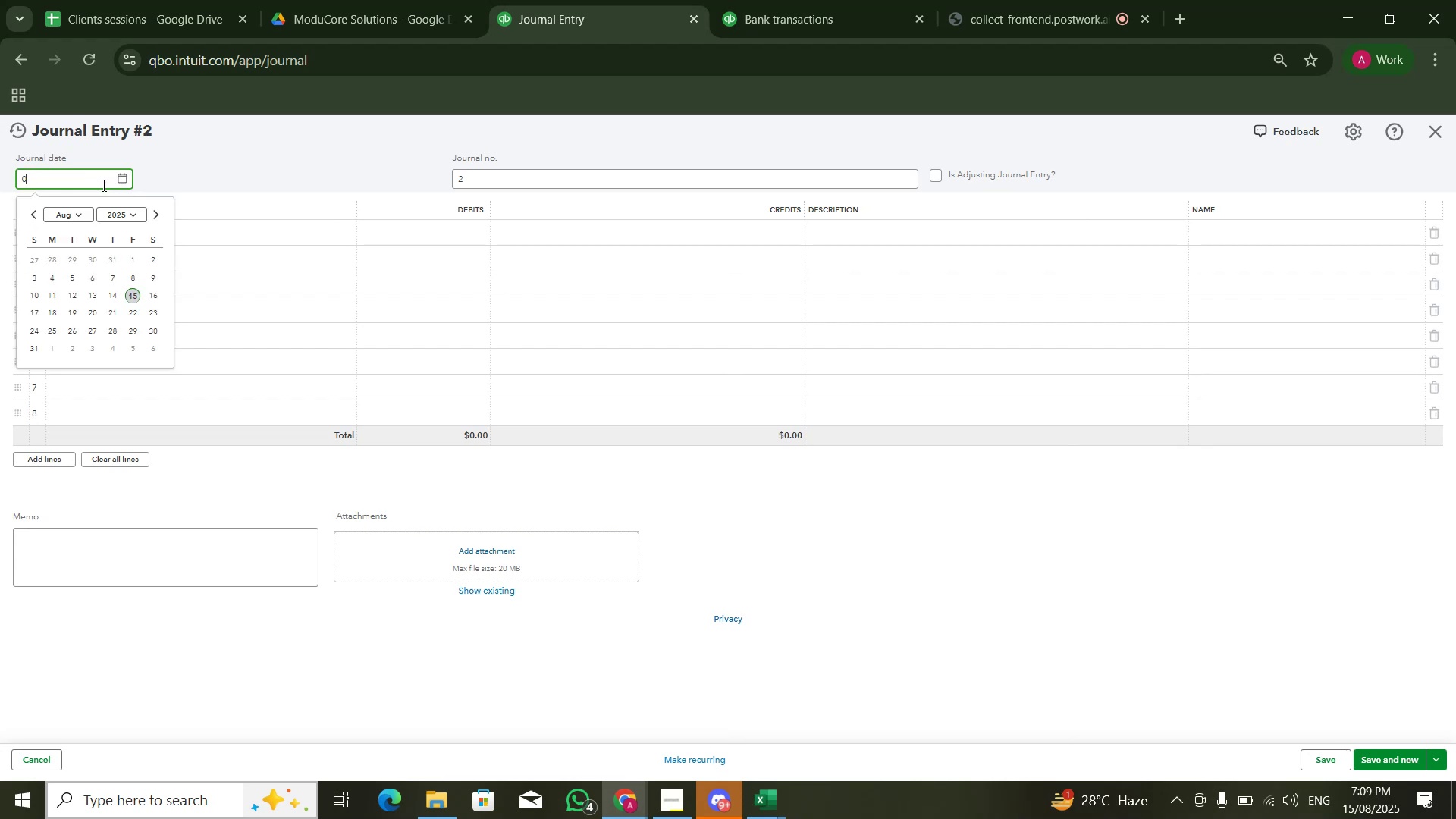 
key(Numpad1)
 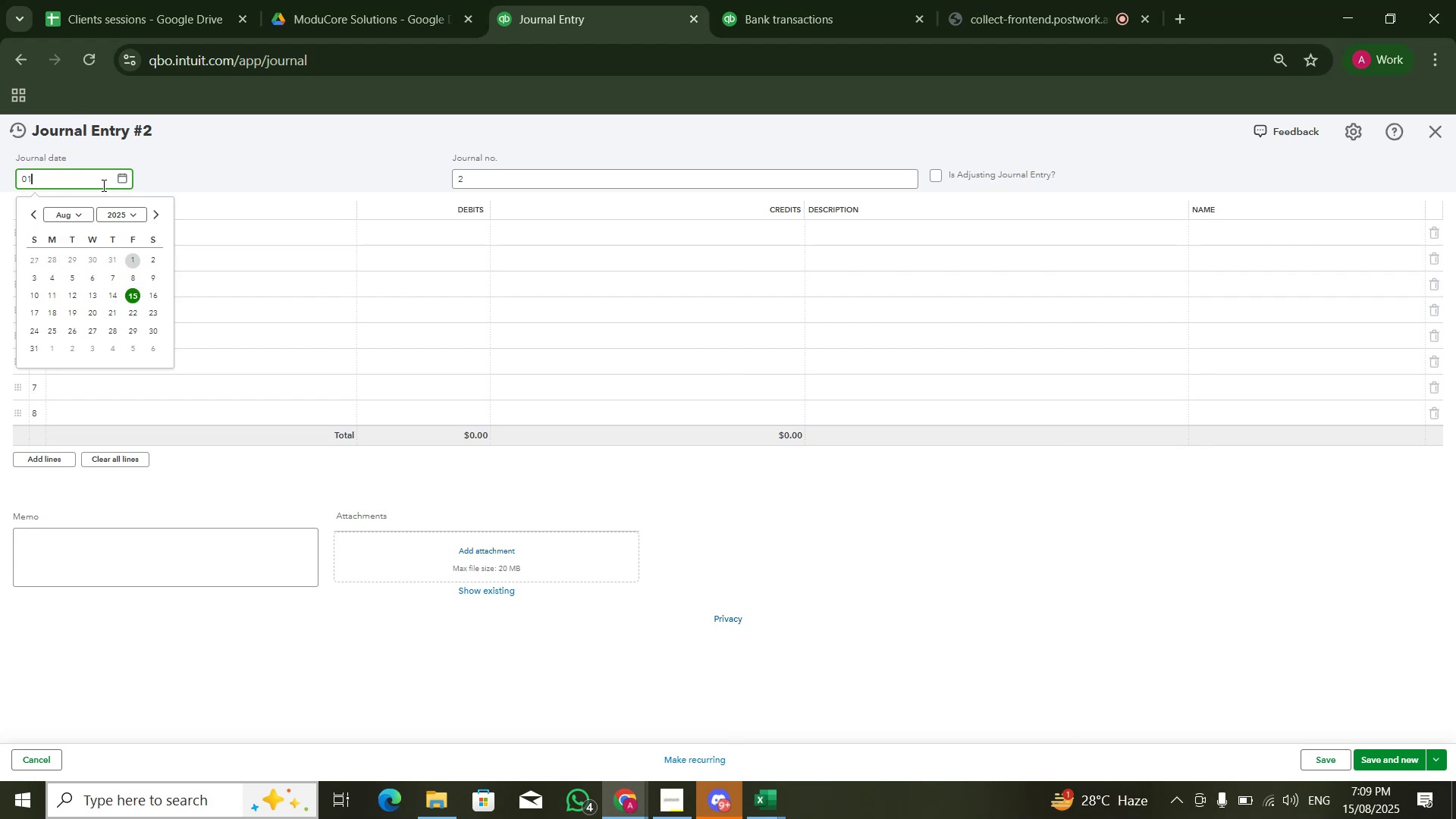 
key(Numpad1)
 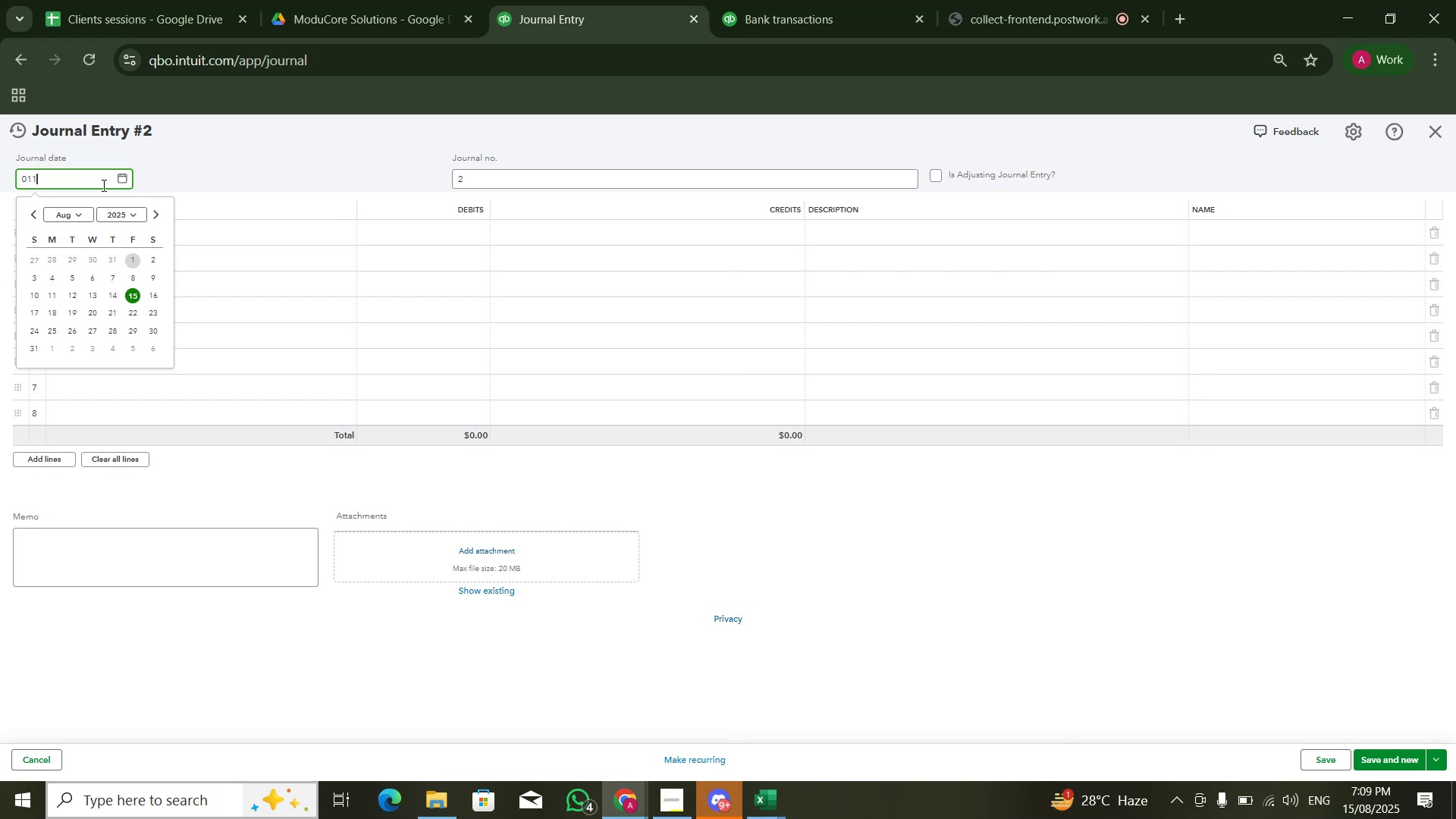 
key(Numpad3)
 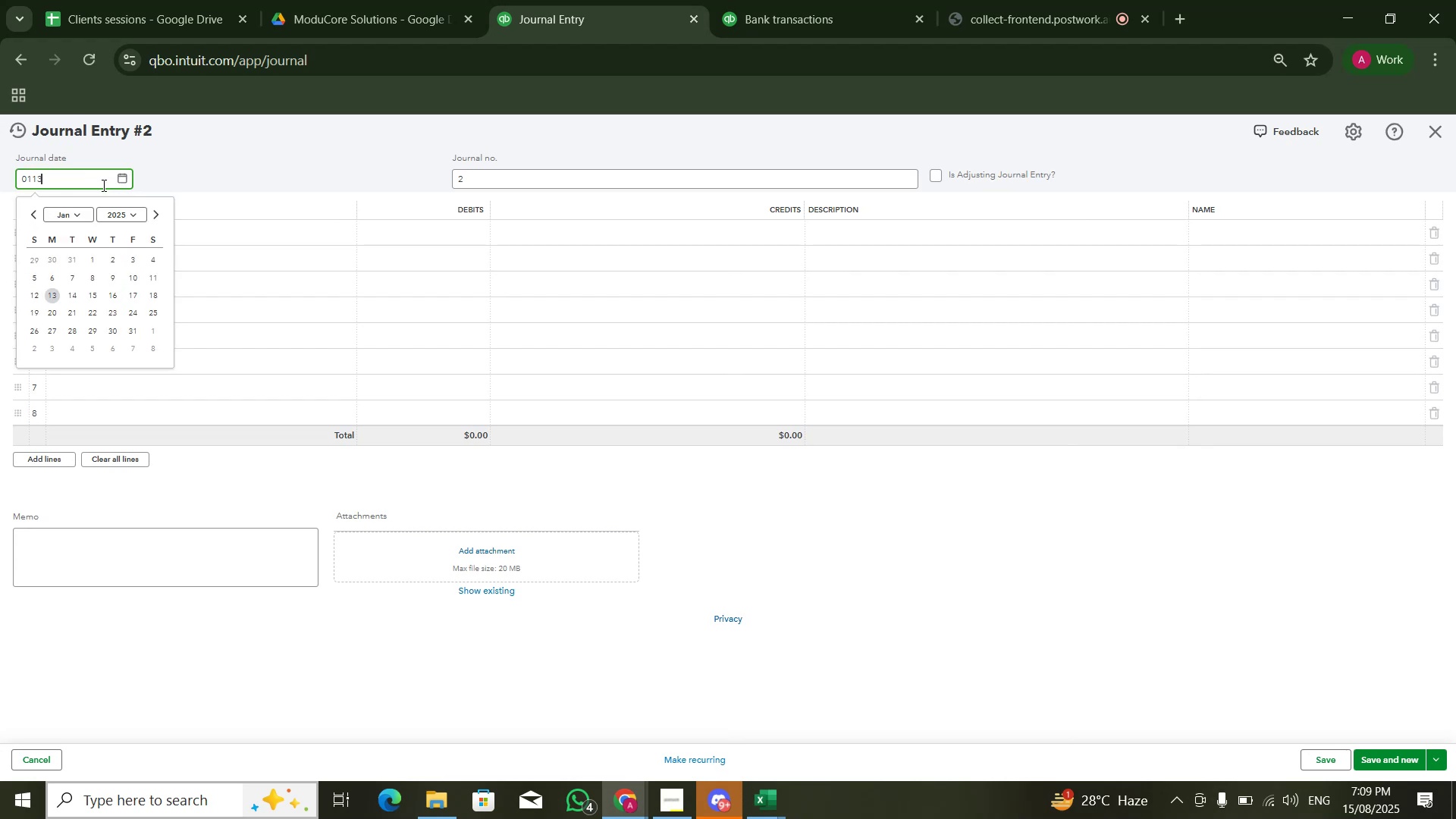 
key(Numpad2)
 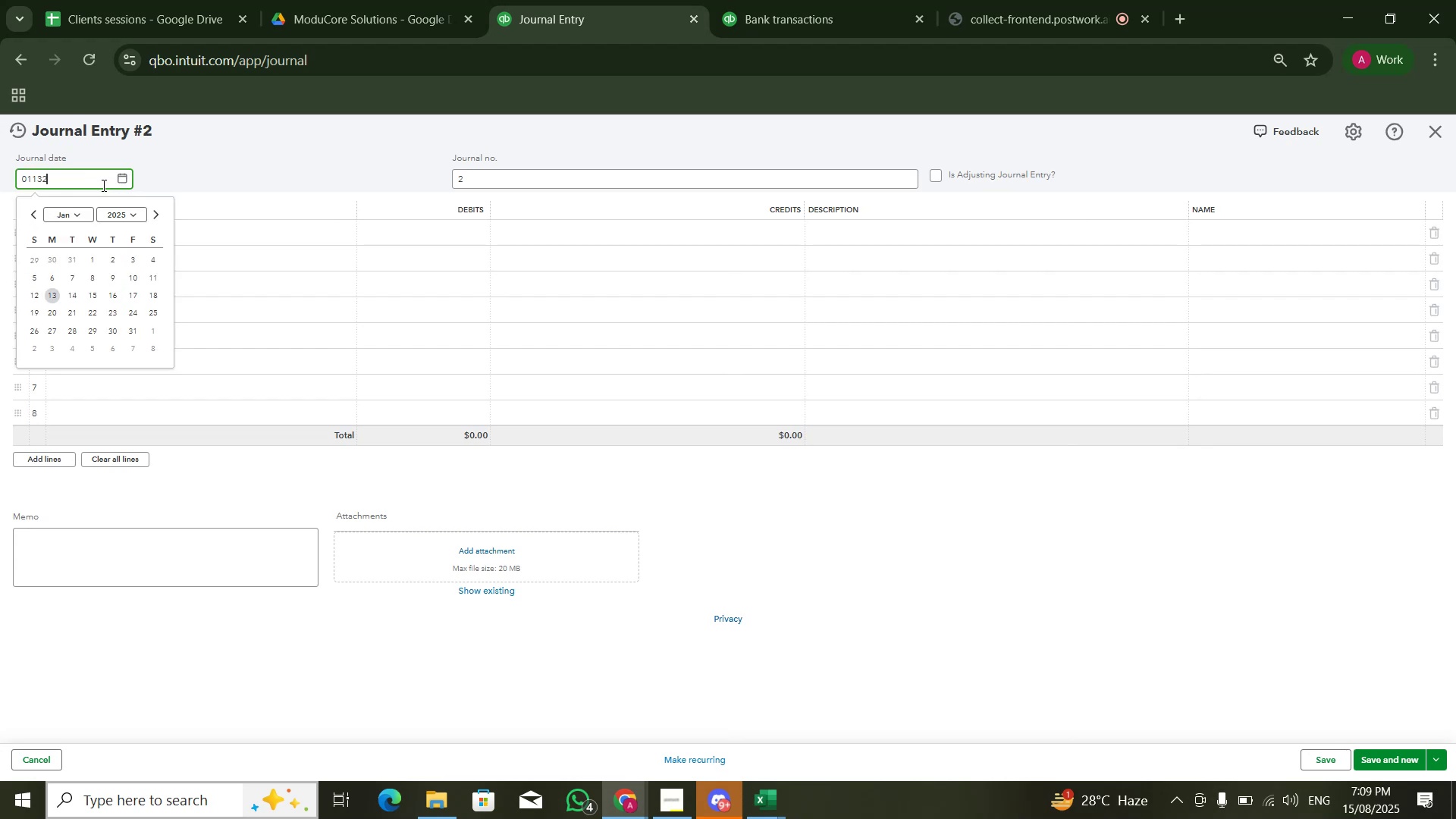 
key(Numpad0)
 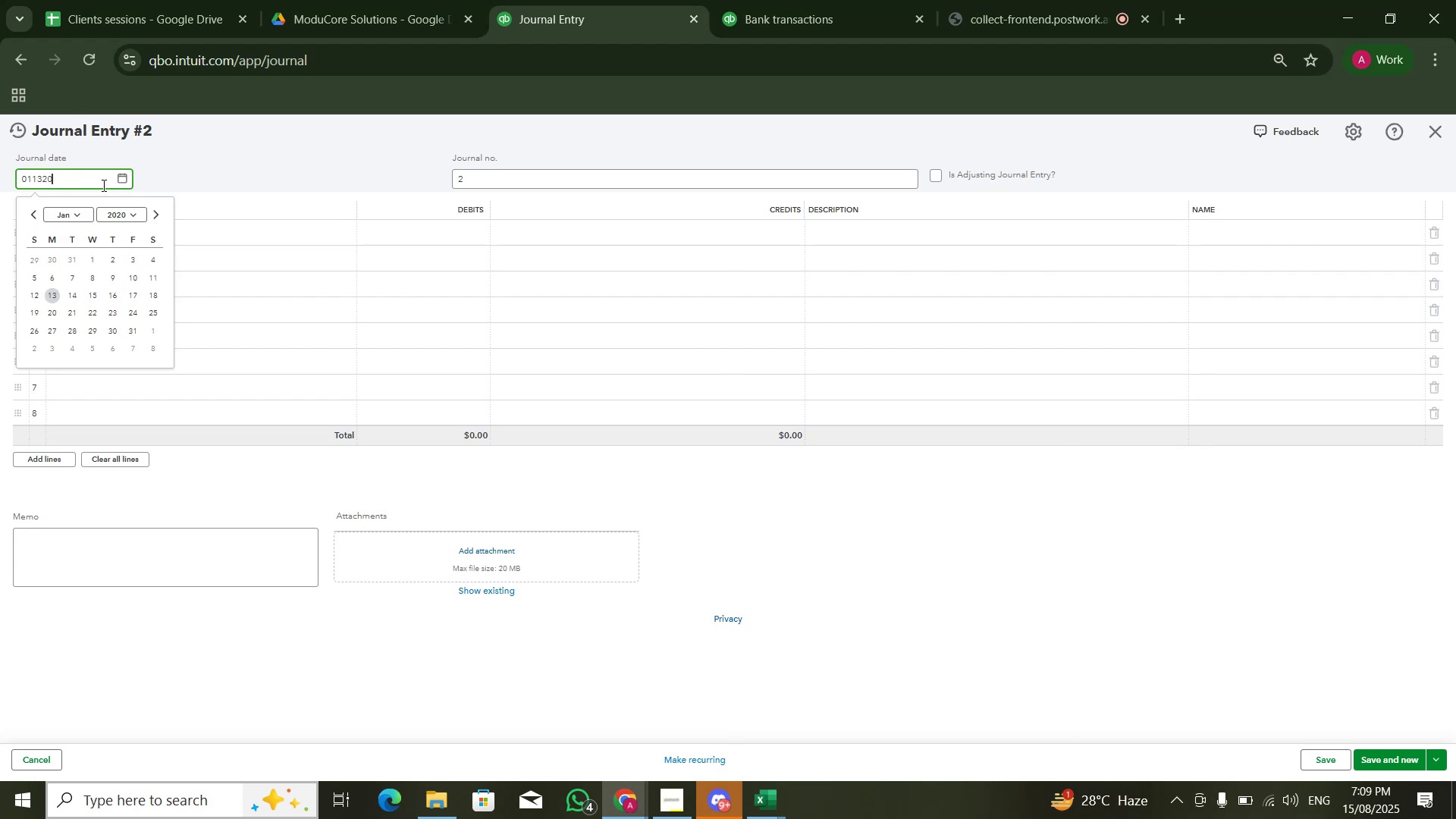 
key(Numpad2)
 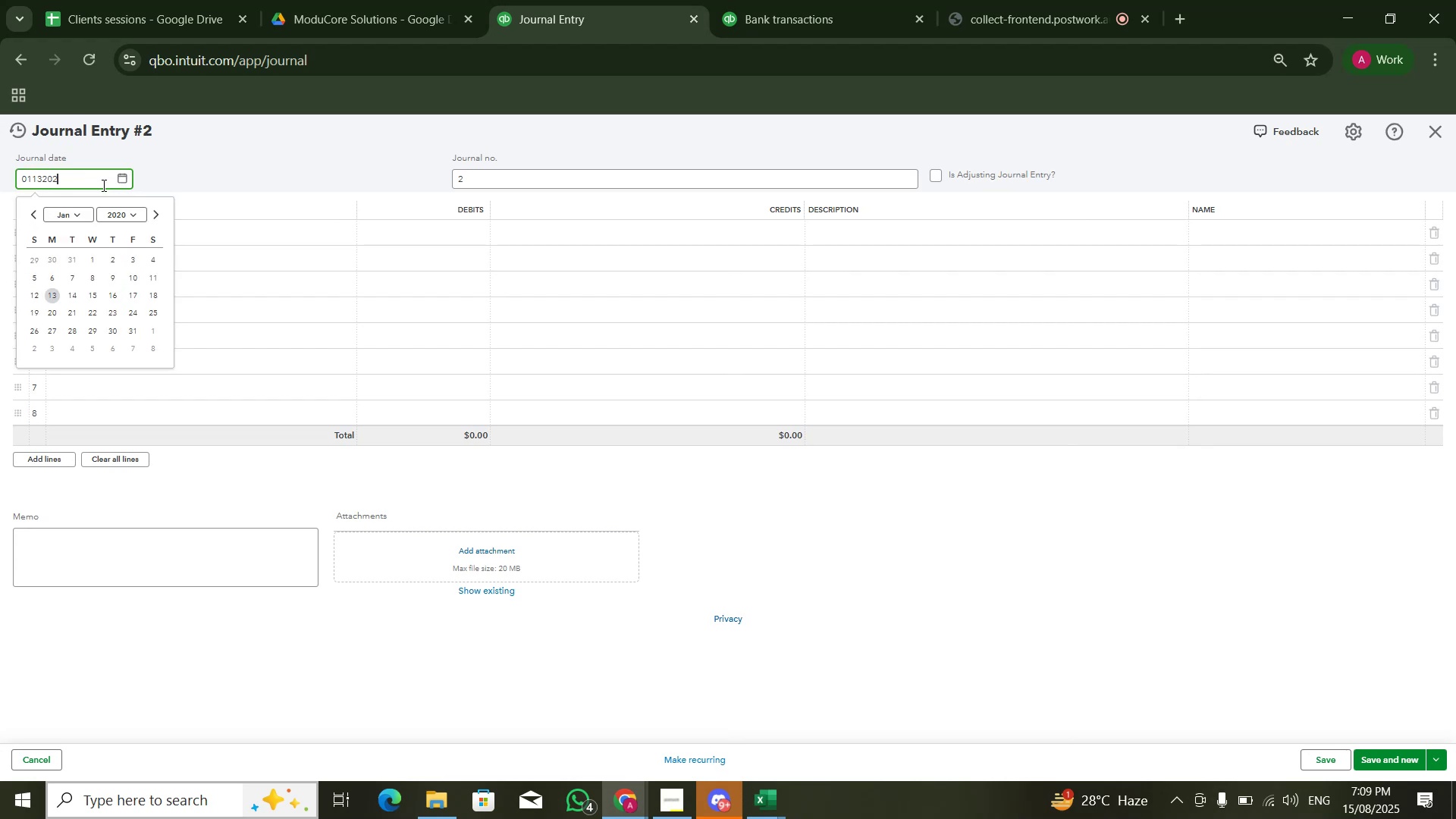 
key(Numpad4)
 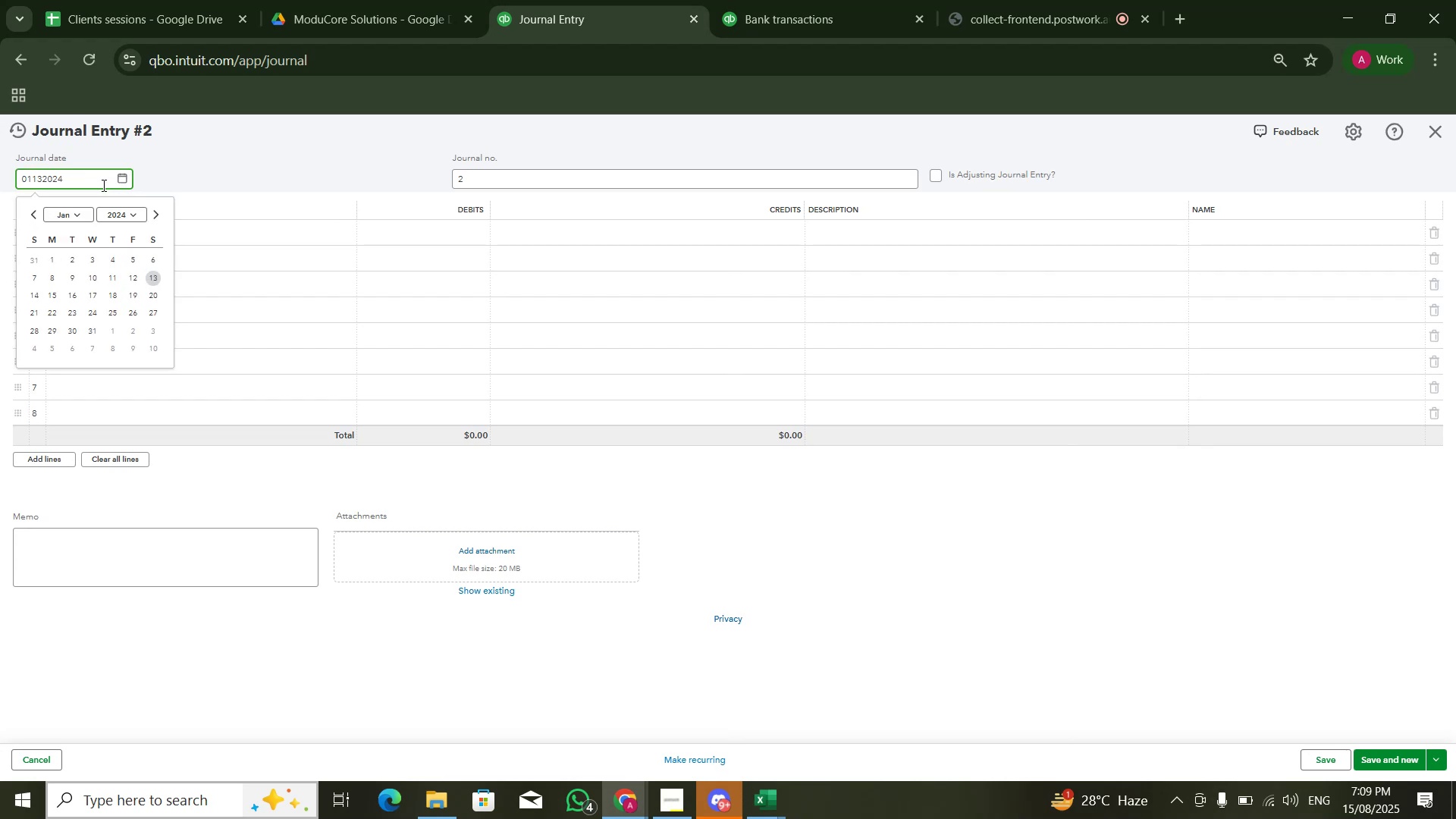 
key(Alt+AltLeft)
 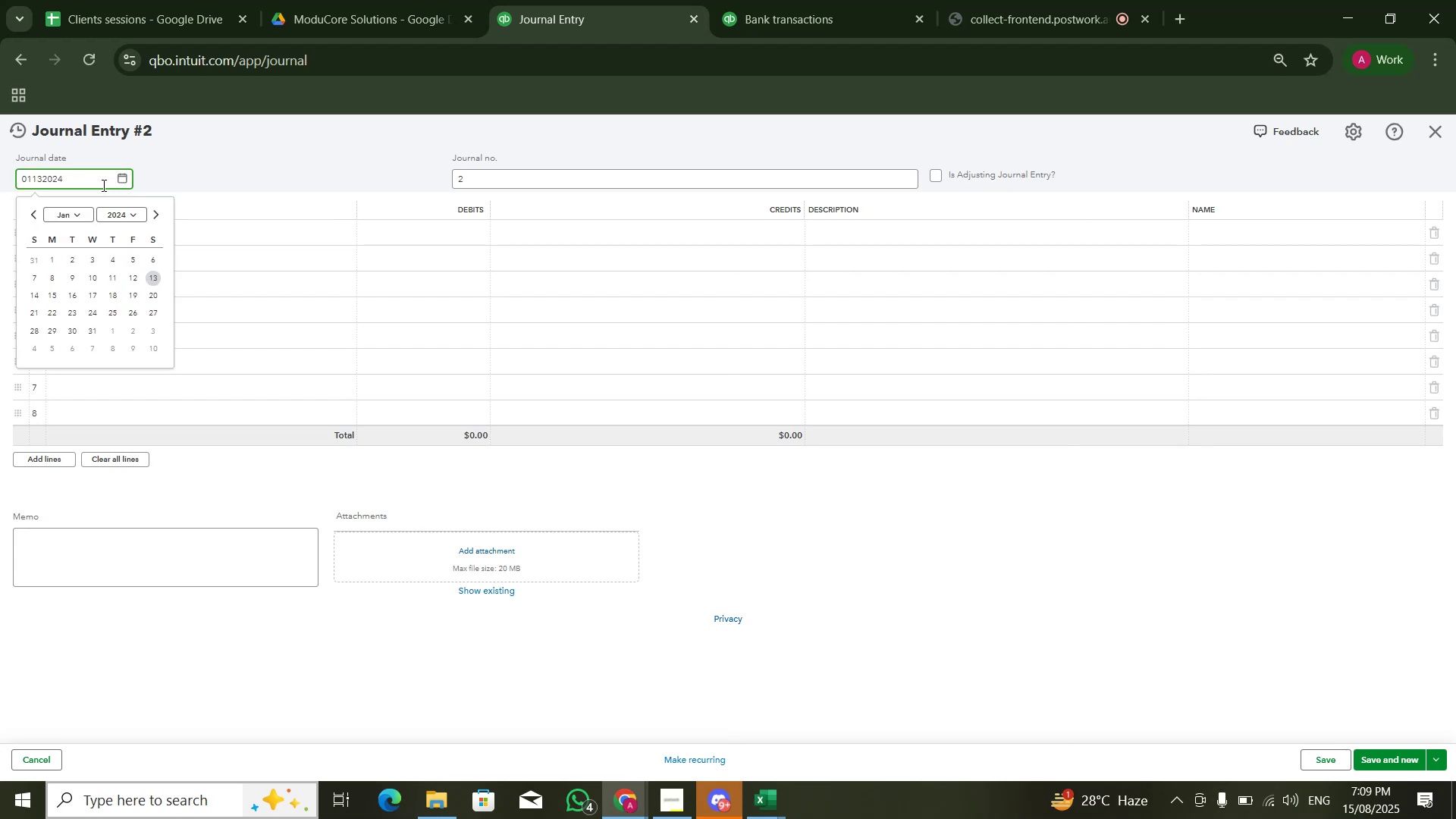 
key(Alt+Tab)
 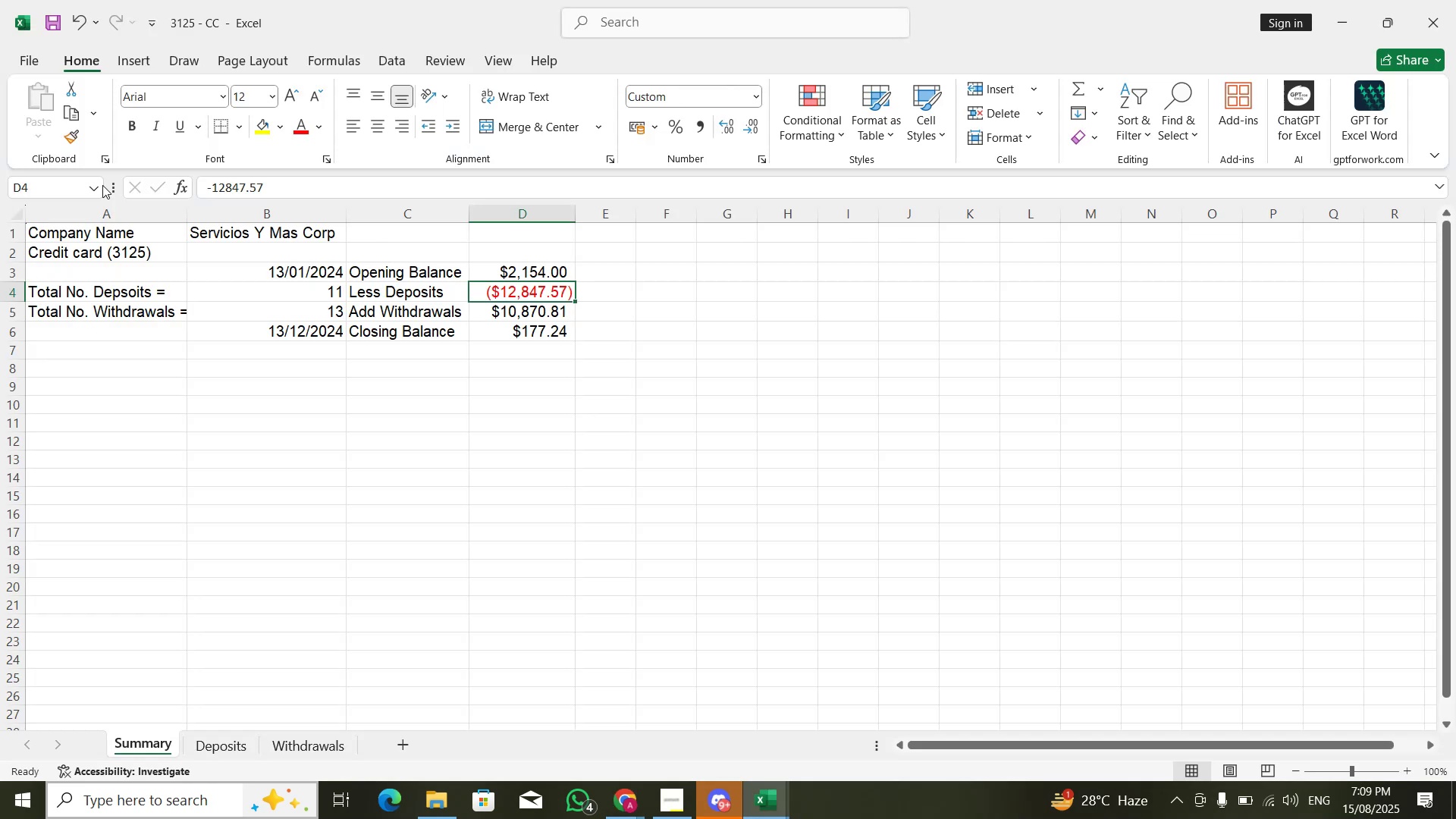 
key(Alt+AltLeft)
 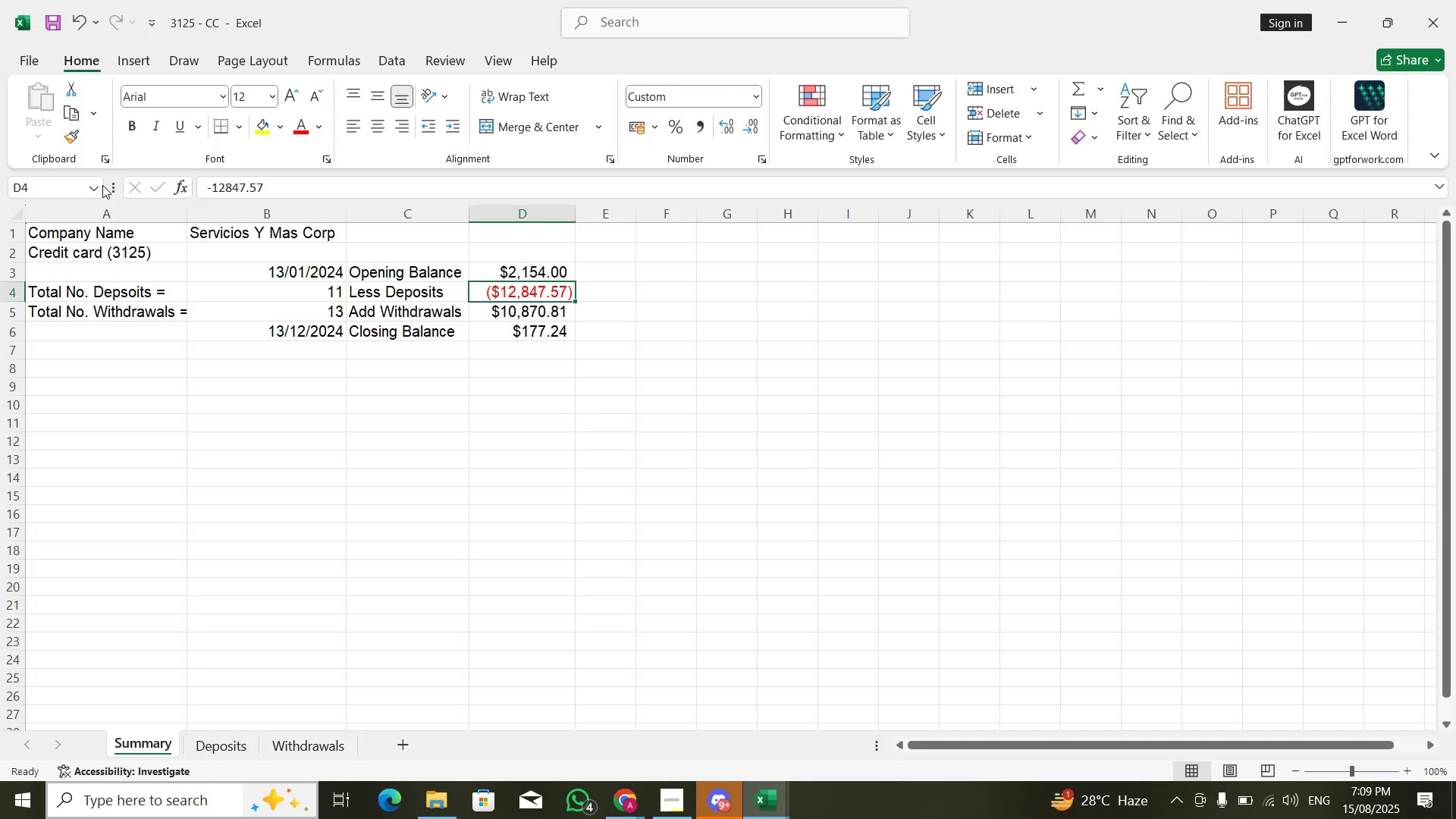 
key(Alt+Tab)
 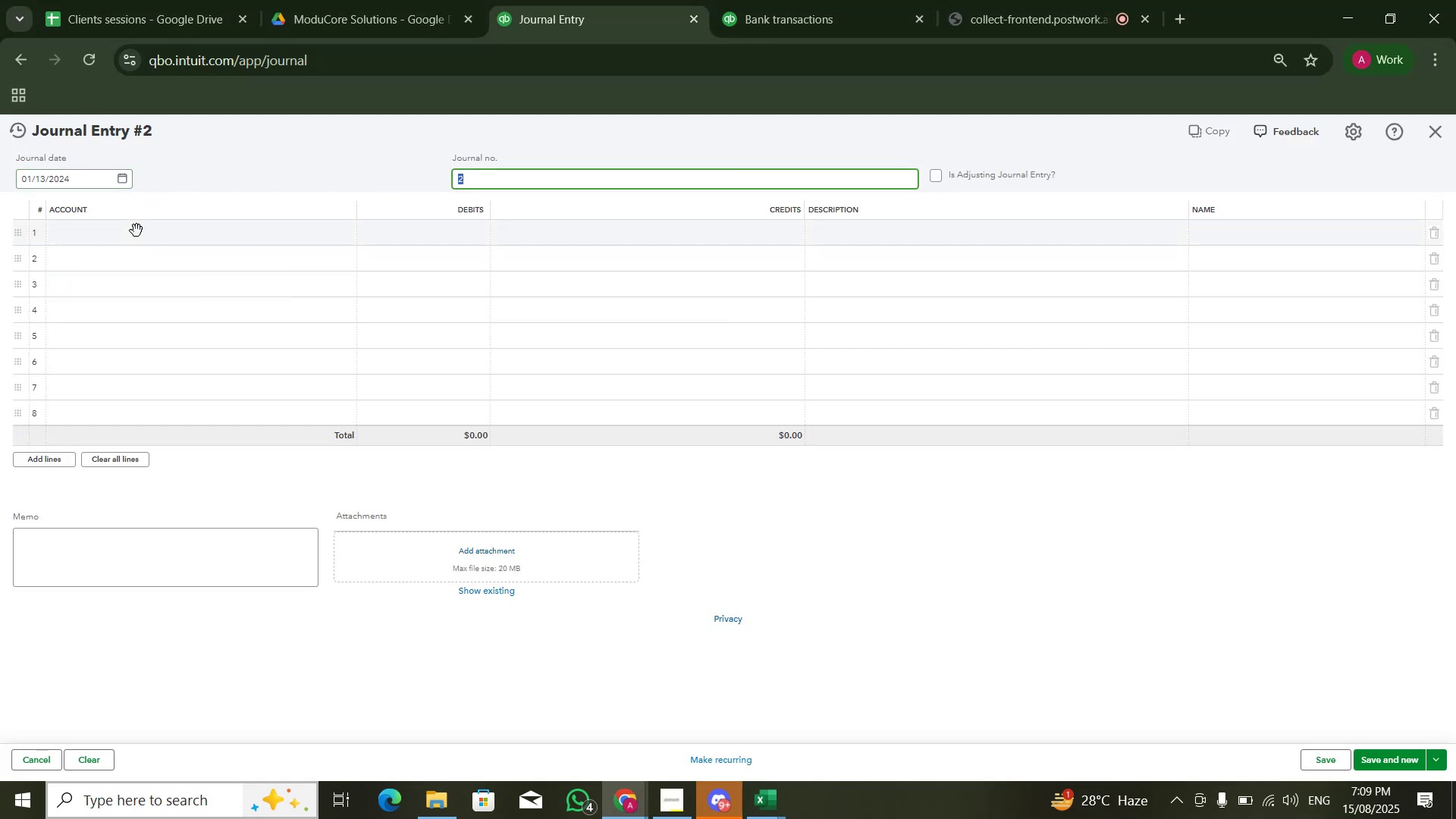 
double_click([138, 232])
 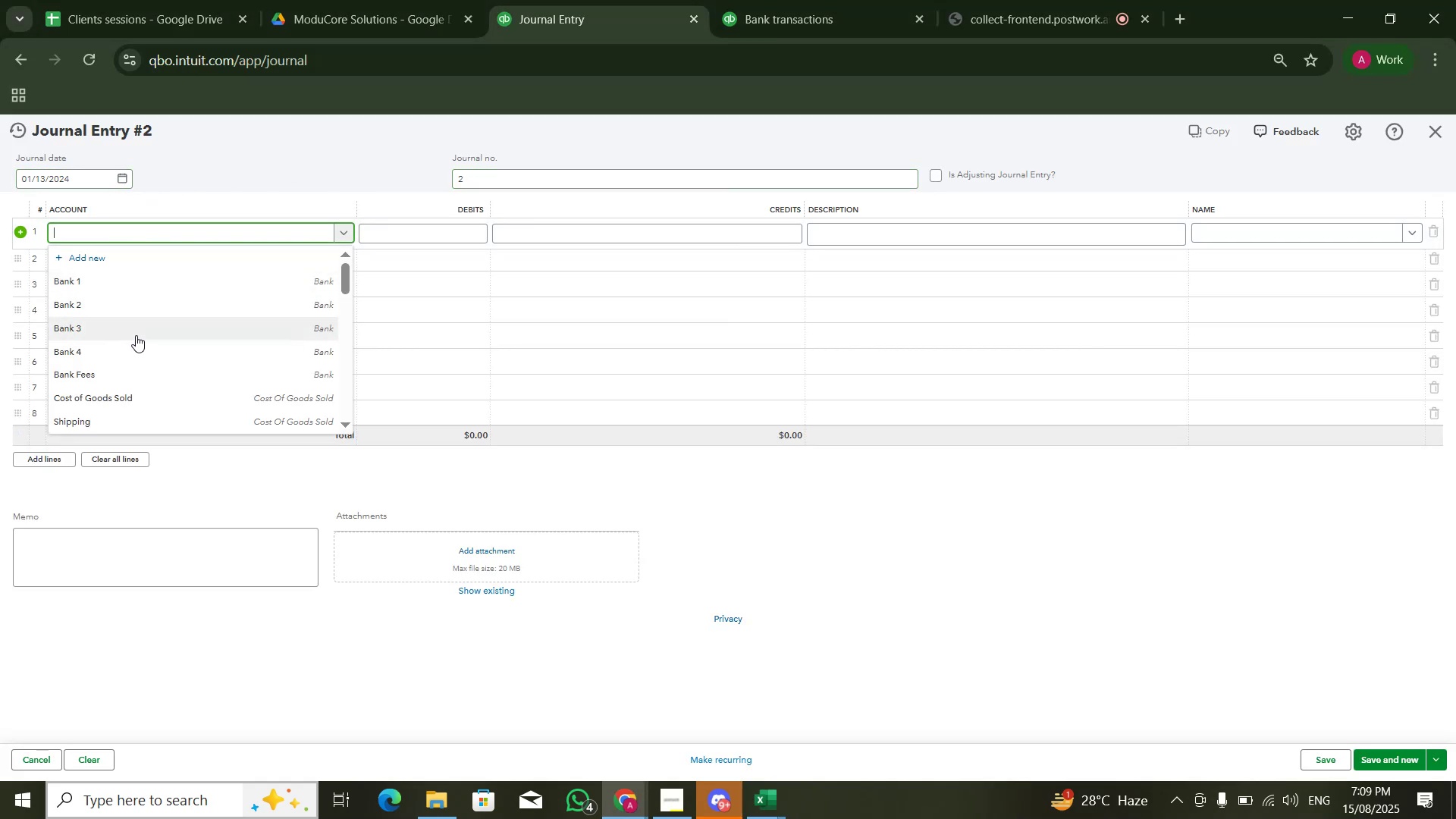 
left_click([133, 344])
 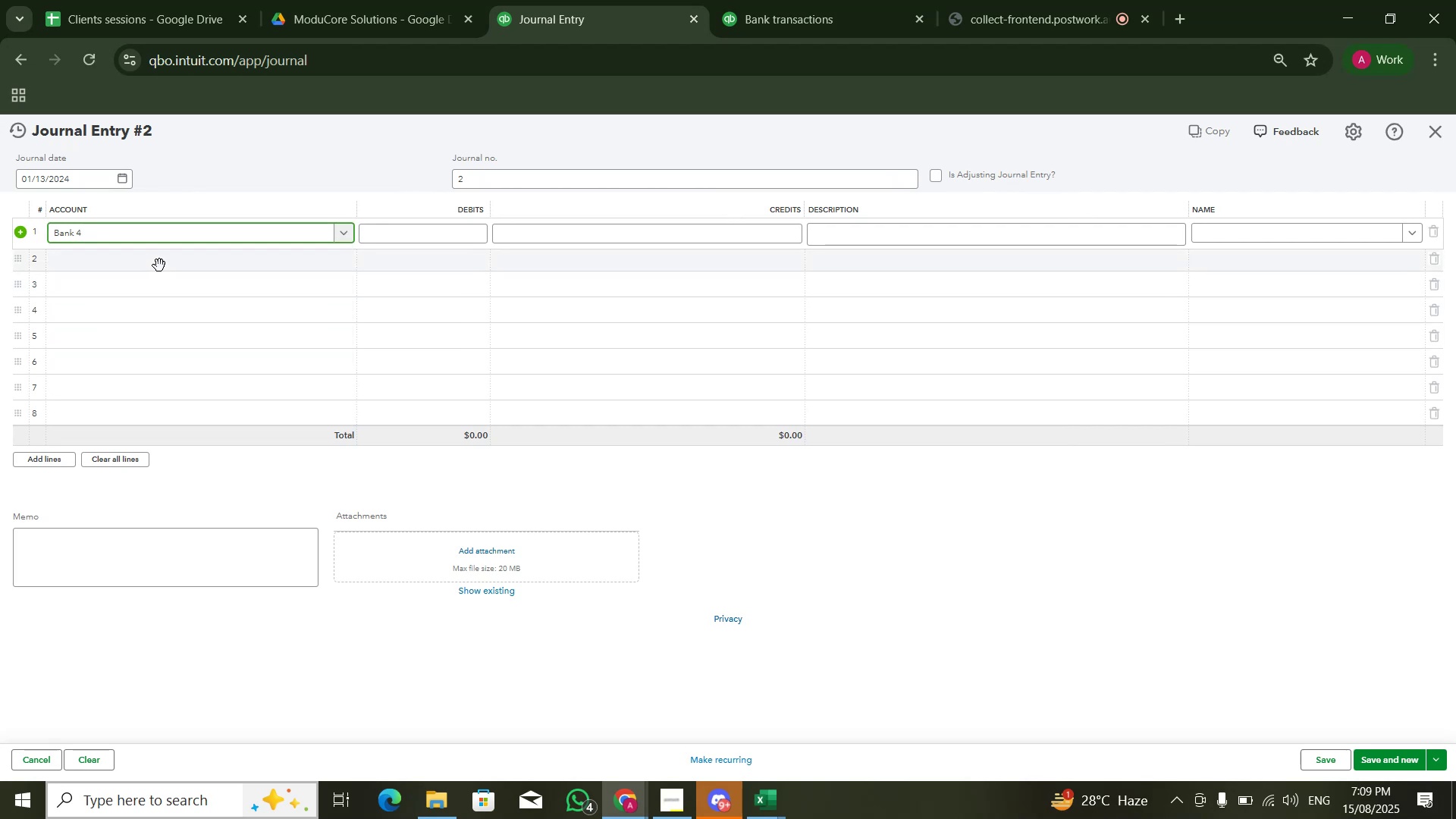 
double_click([159, 265])
 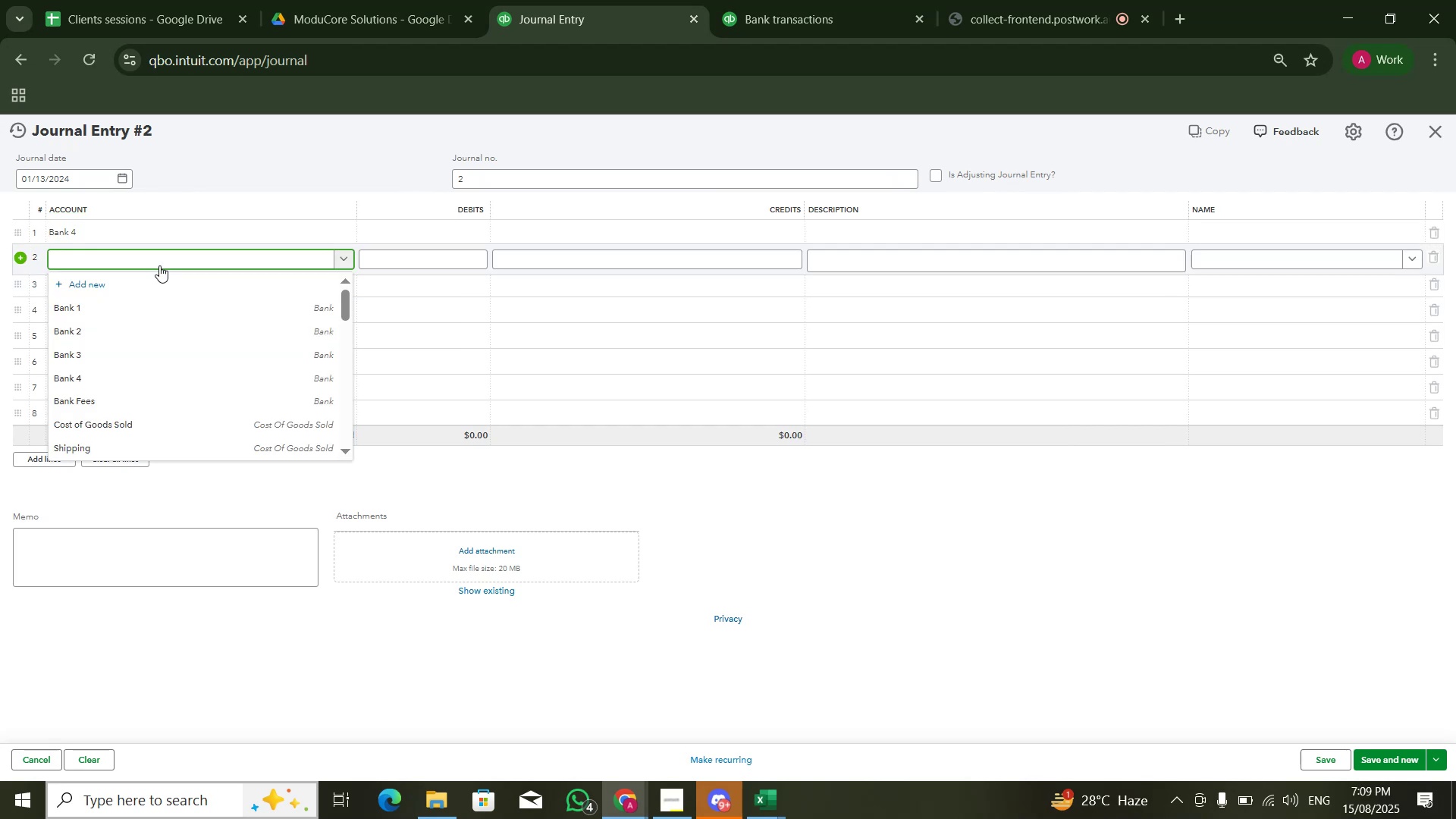 
type(retaim)
 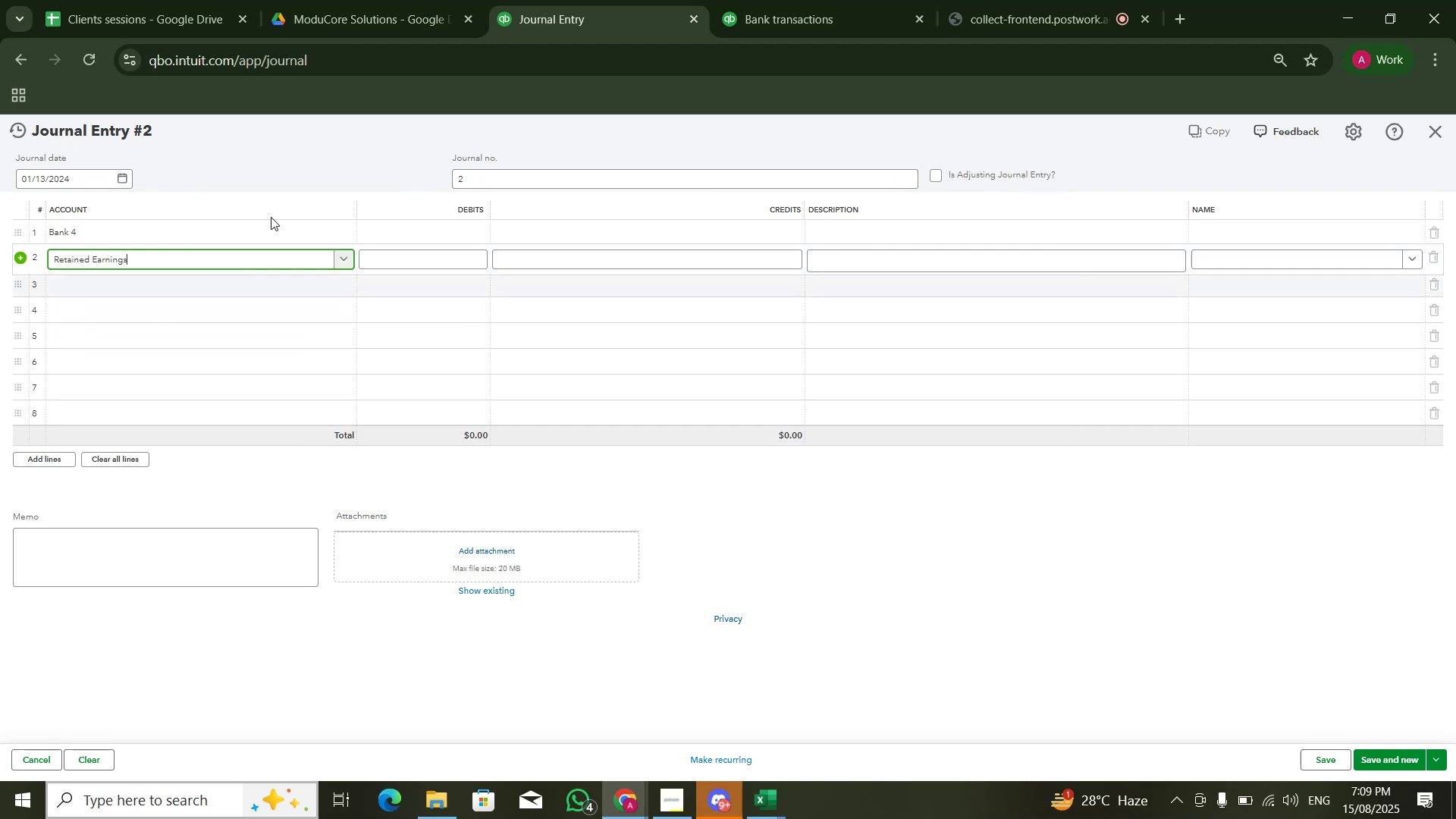 
left_click([297, 182])
 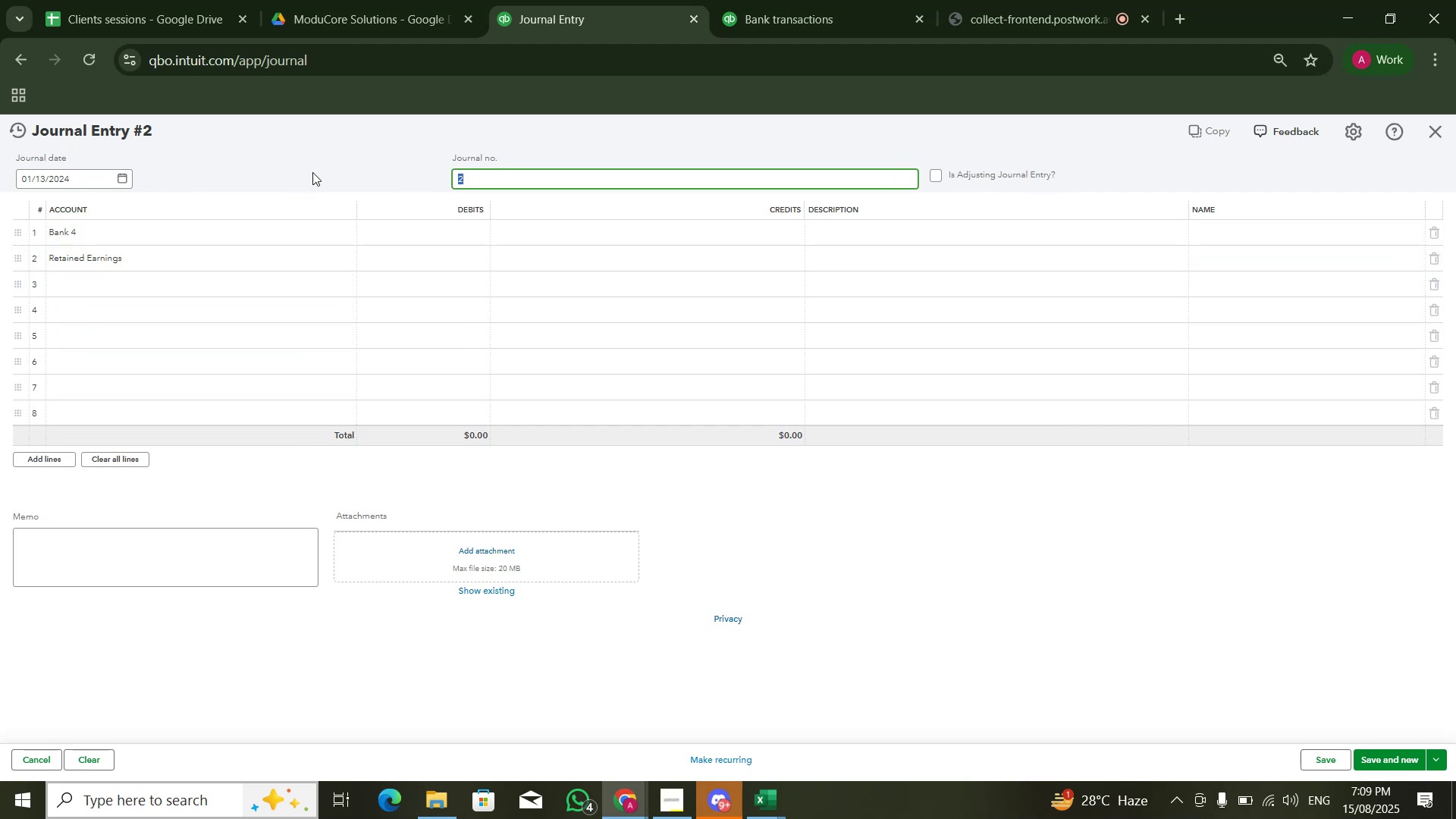 
left_click([431, 236])
 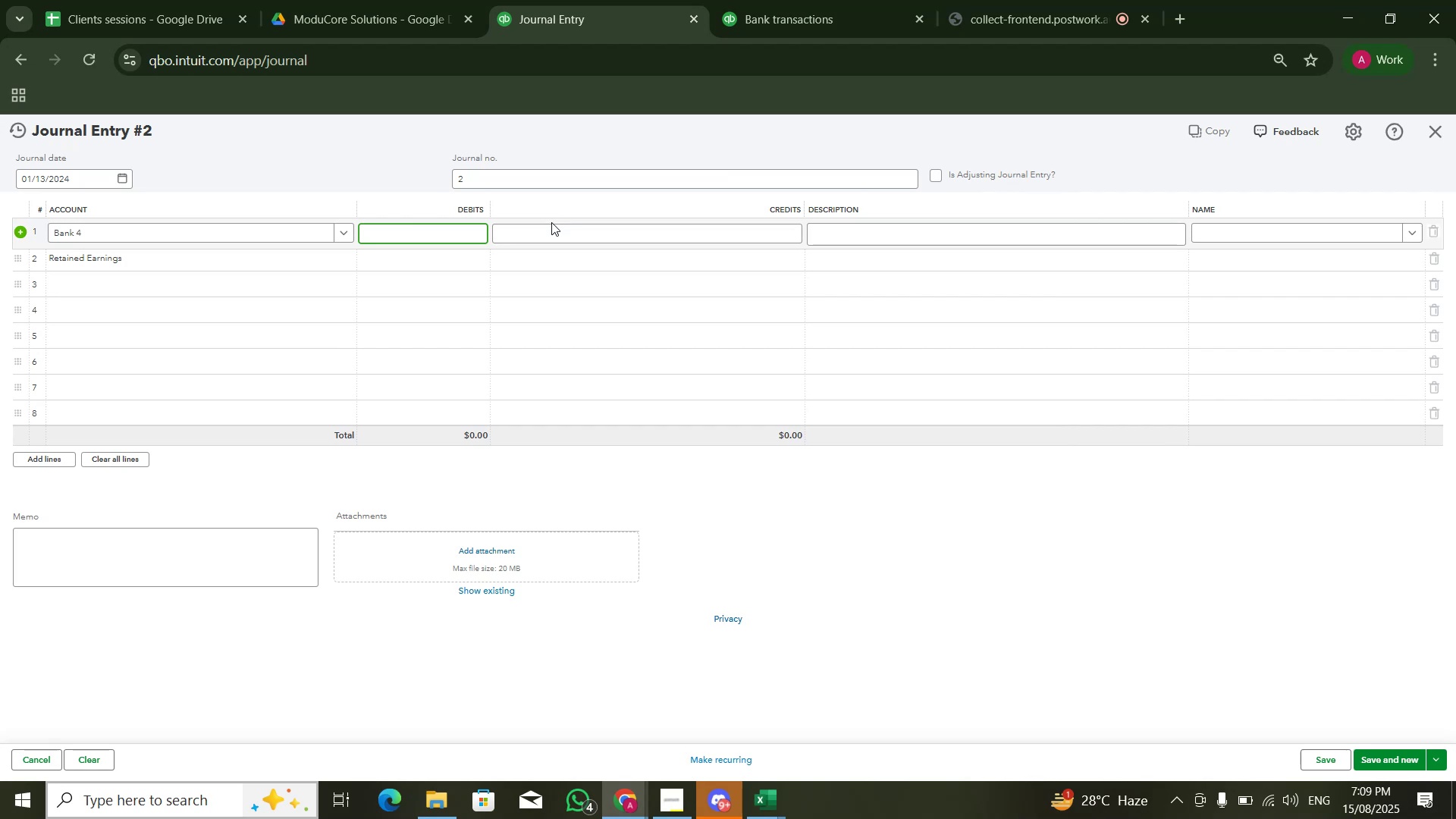 
left_click_drag(start_coordinate=[605, 246], to_coordinate=[1075, 808])
 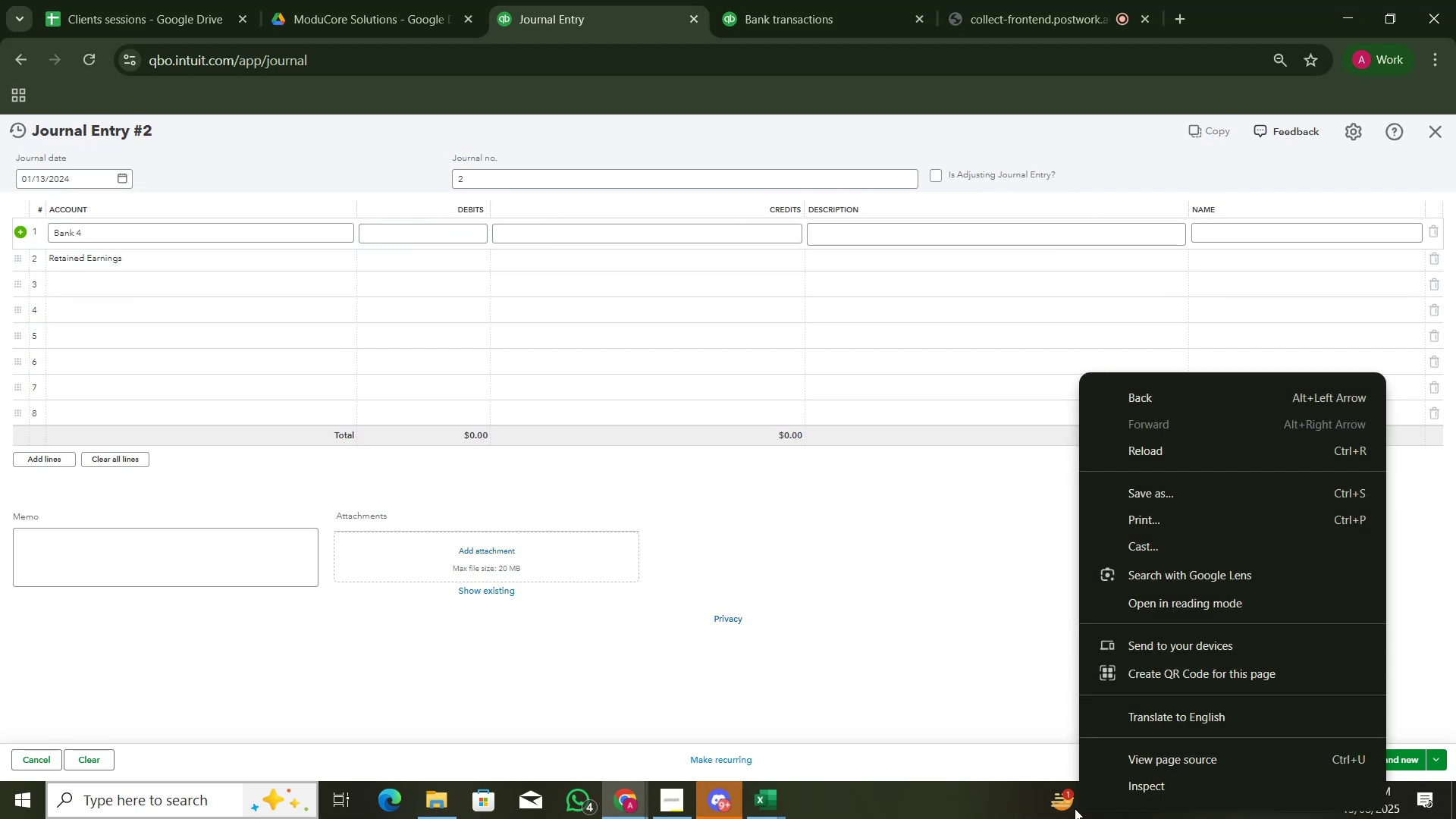 
left_click_drag(start_coordinate=[1075, 808], to_coordinate=[1151, 818])
 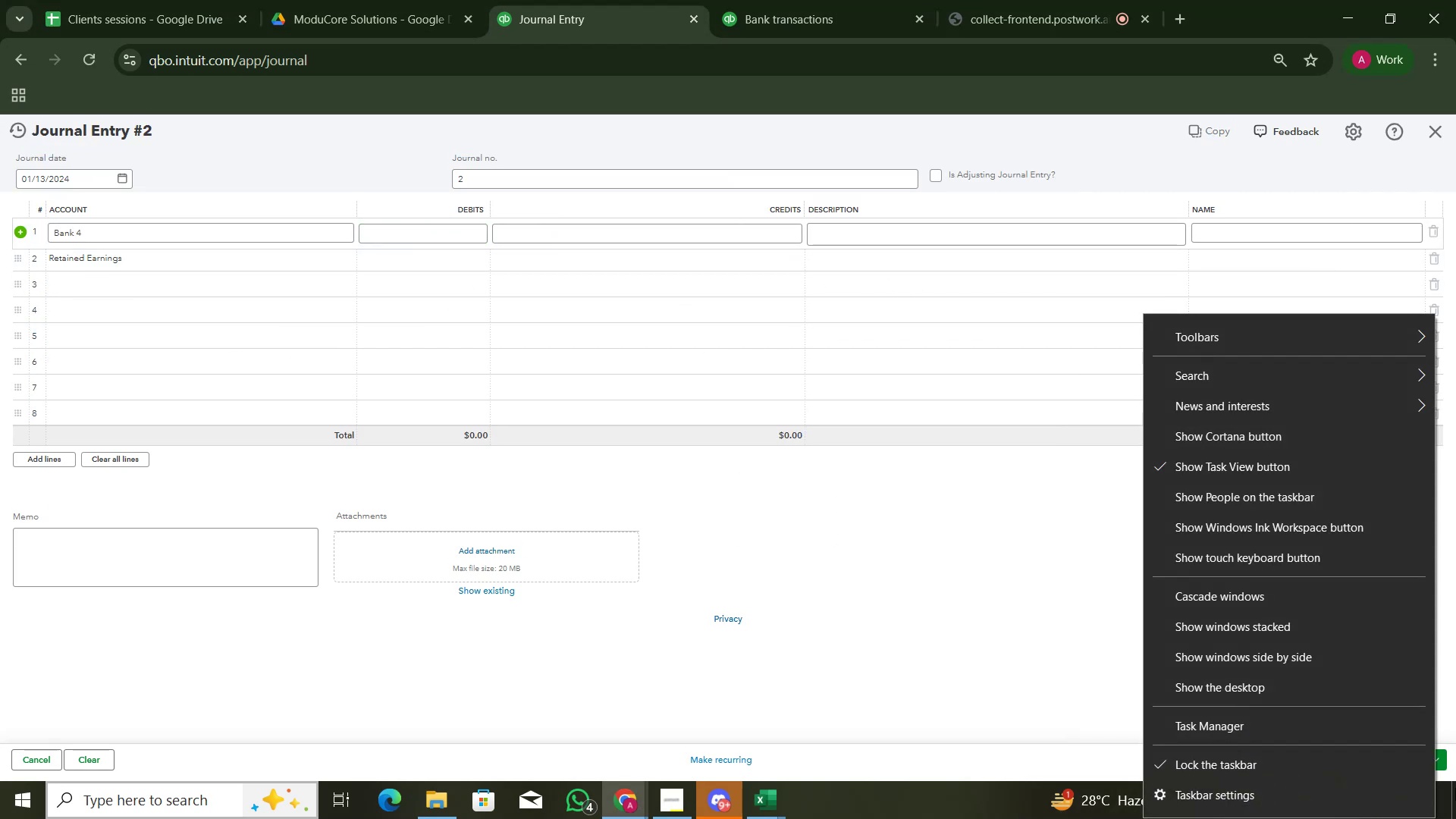 
key(Alt+AltLeft)
 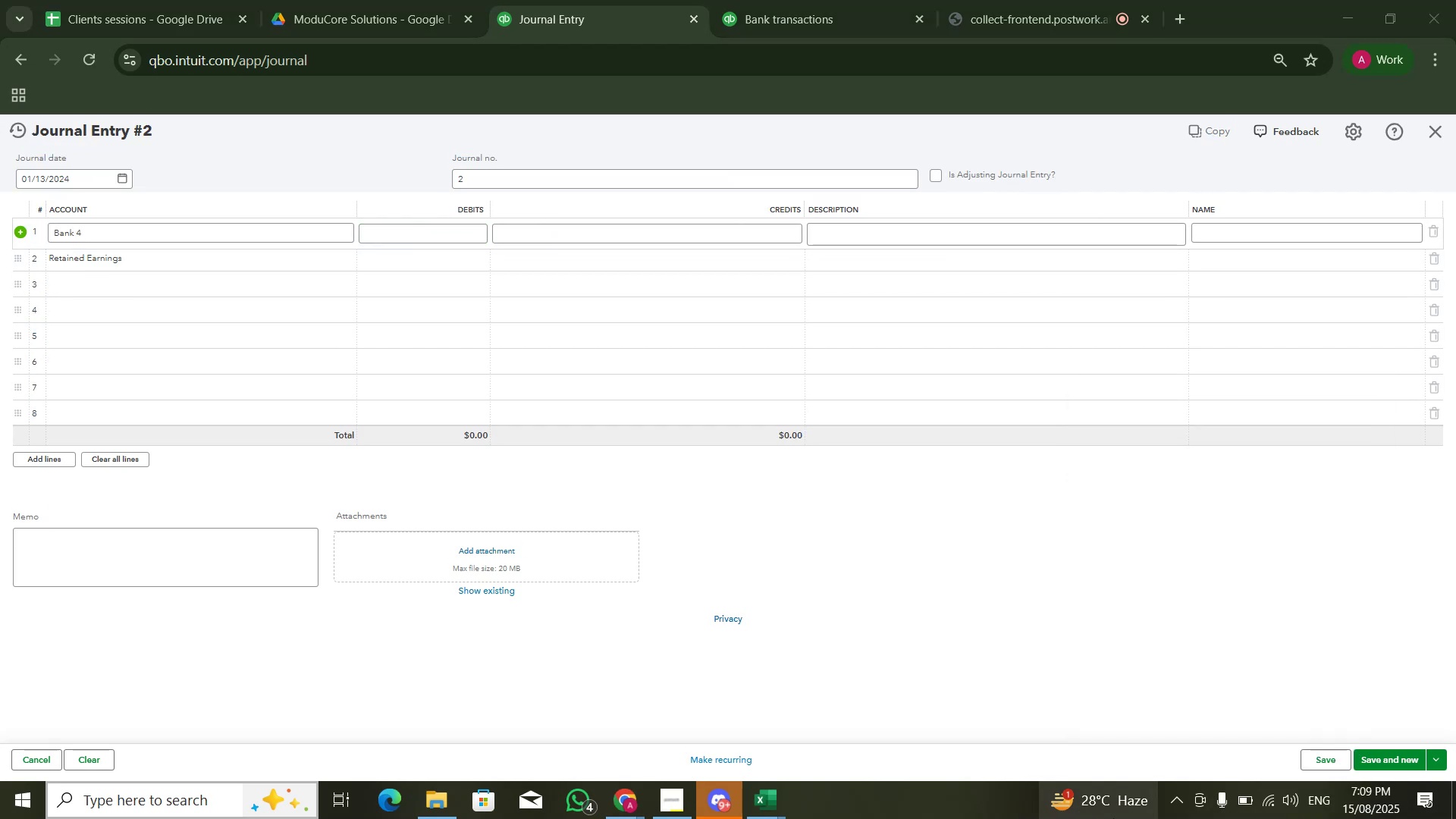 
key(Alt+Tab)
 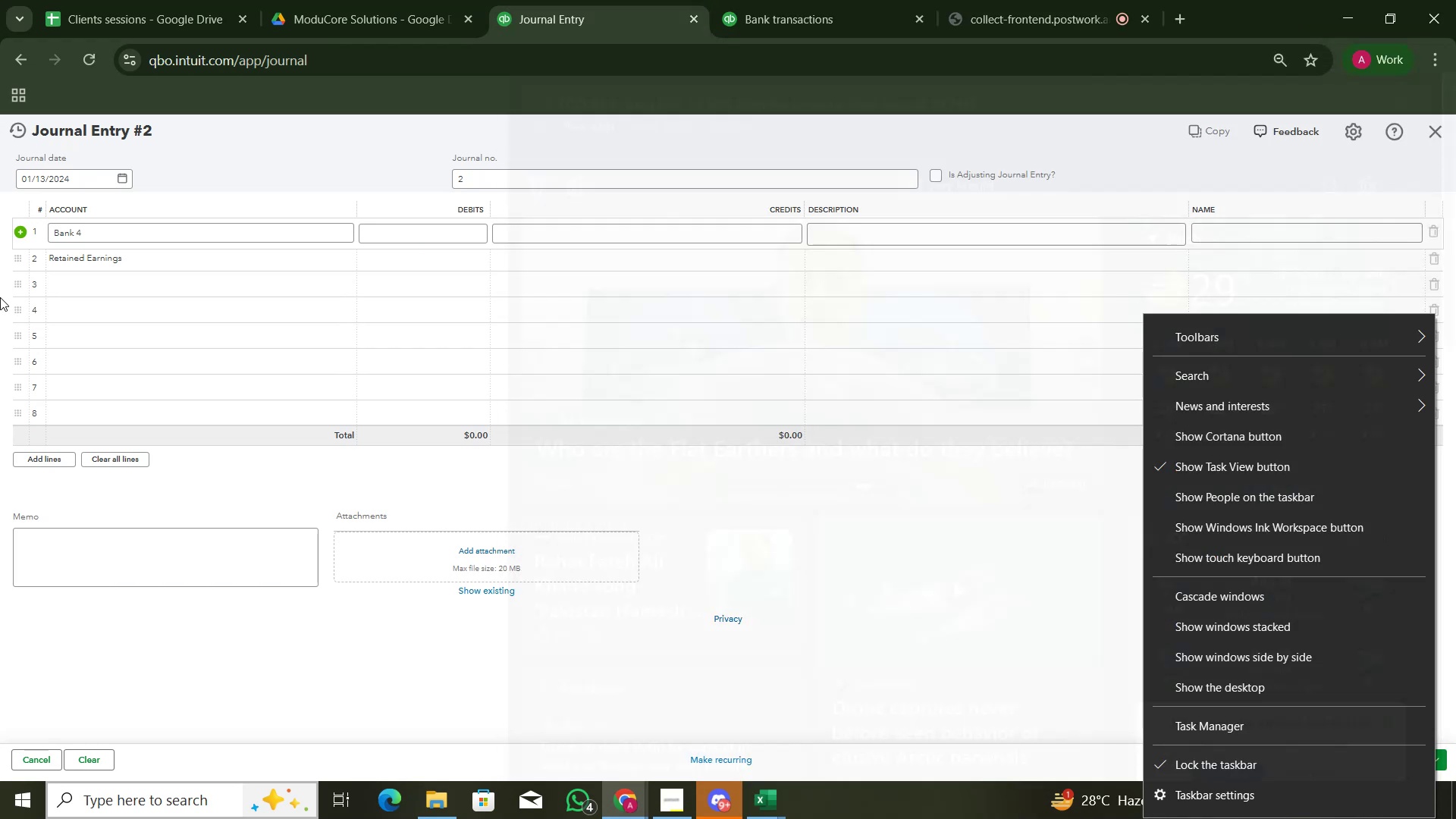 
left_click([828, 510])
 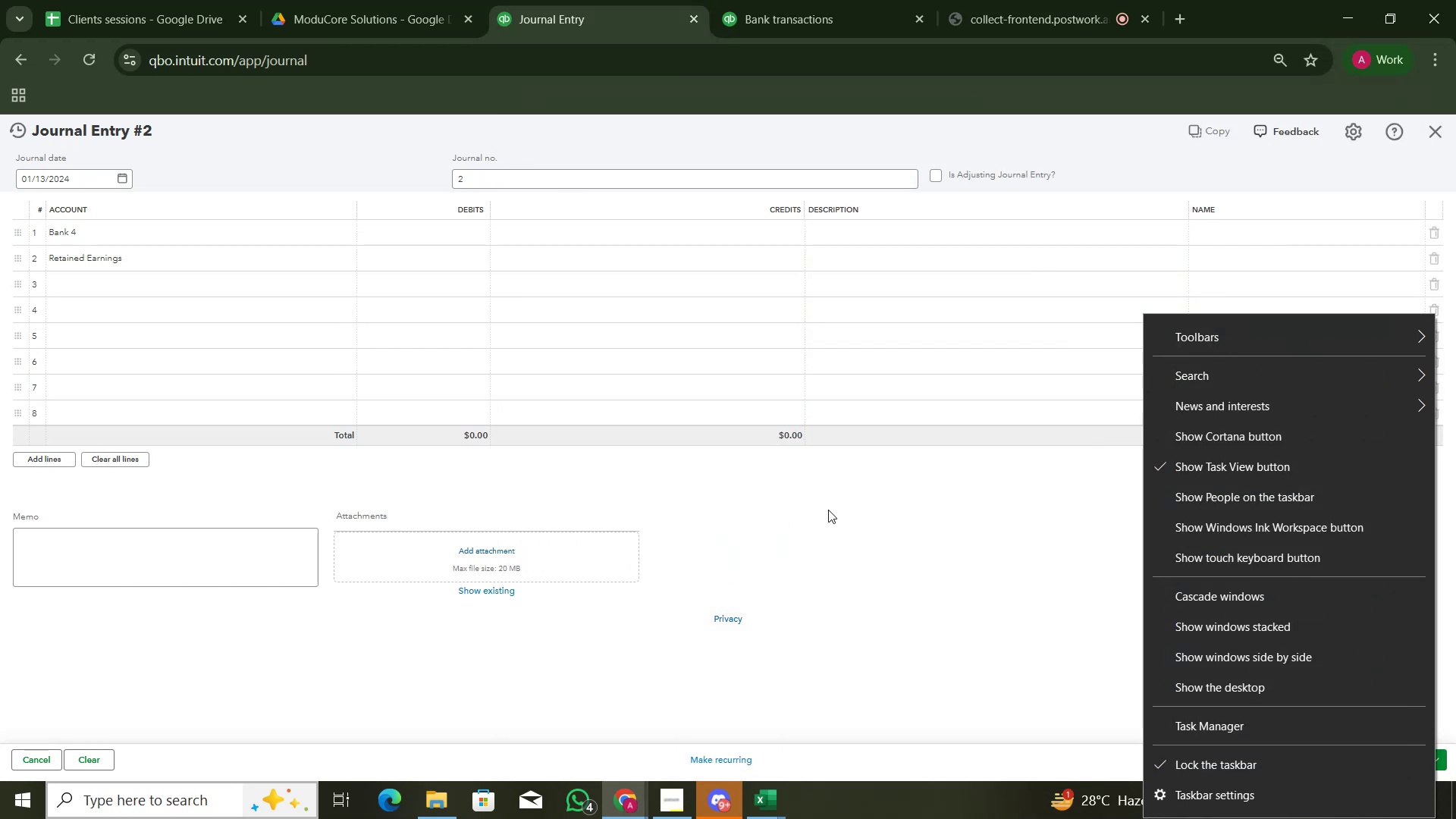 
key(Alt+Tab)
 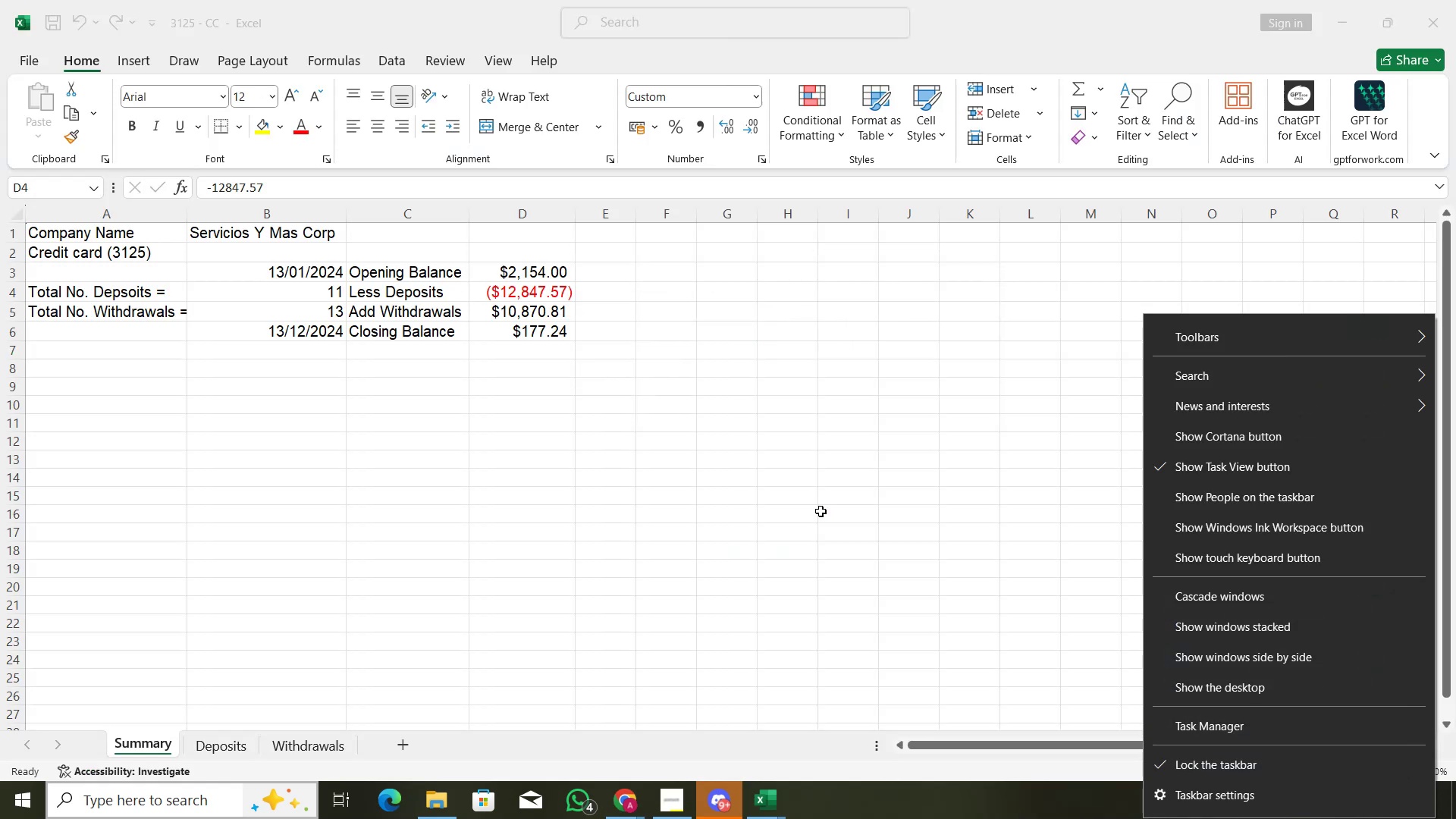 
hold_key(key=AltLeft, duration=0.47)
 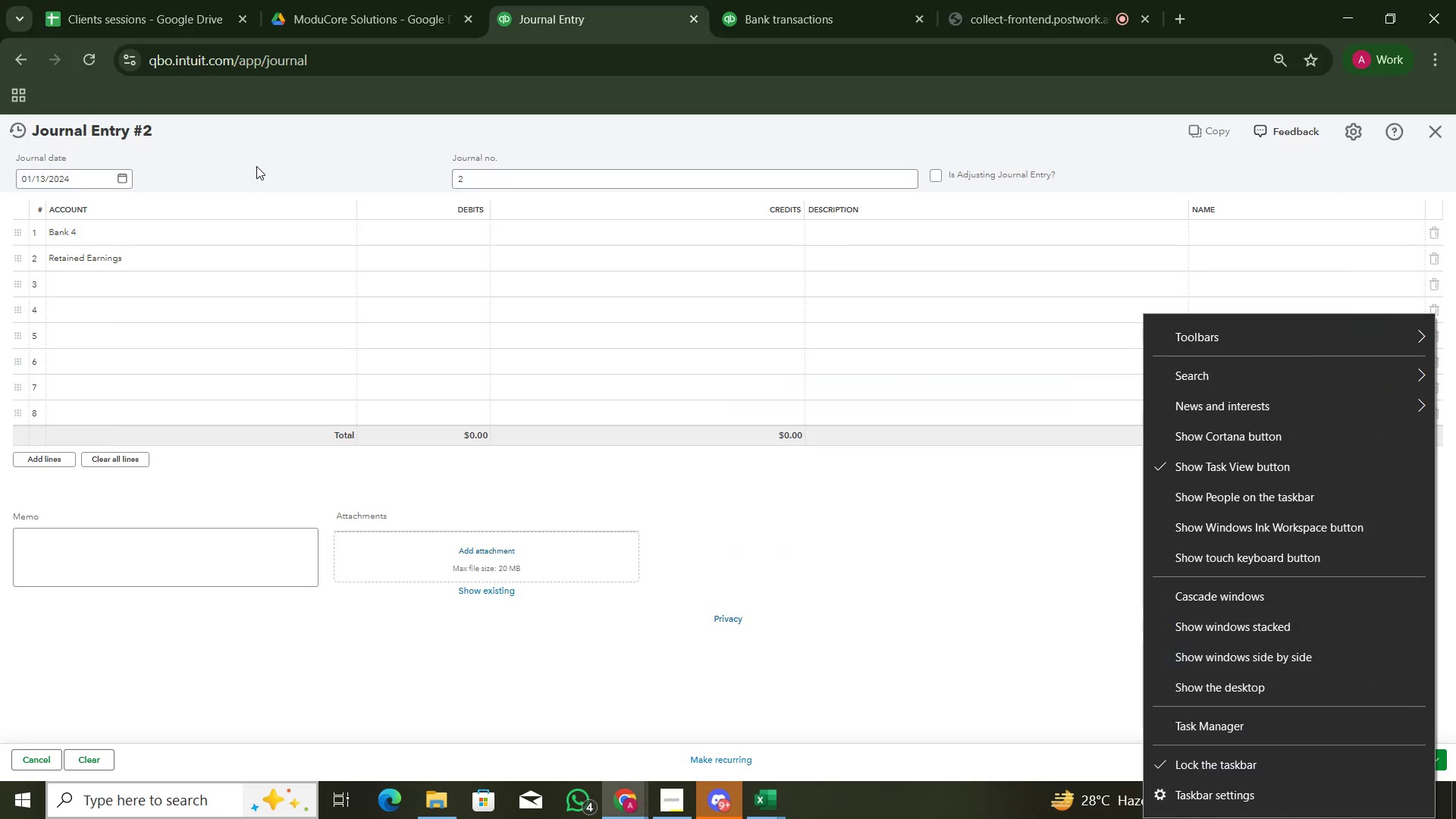 
hold_key(key=Tab, duration=0.37)
 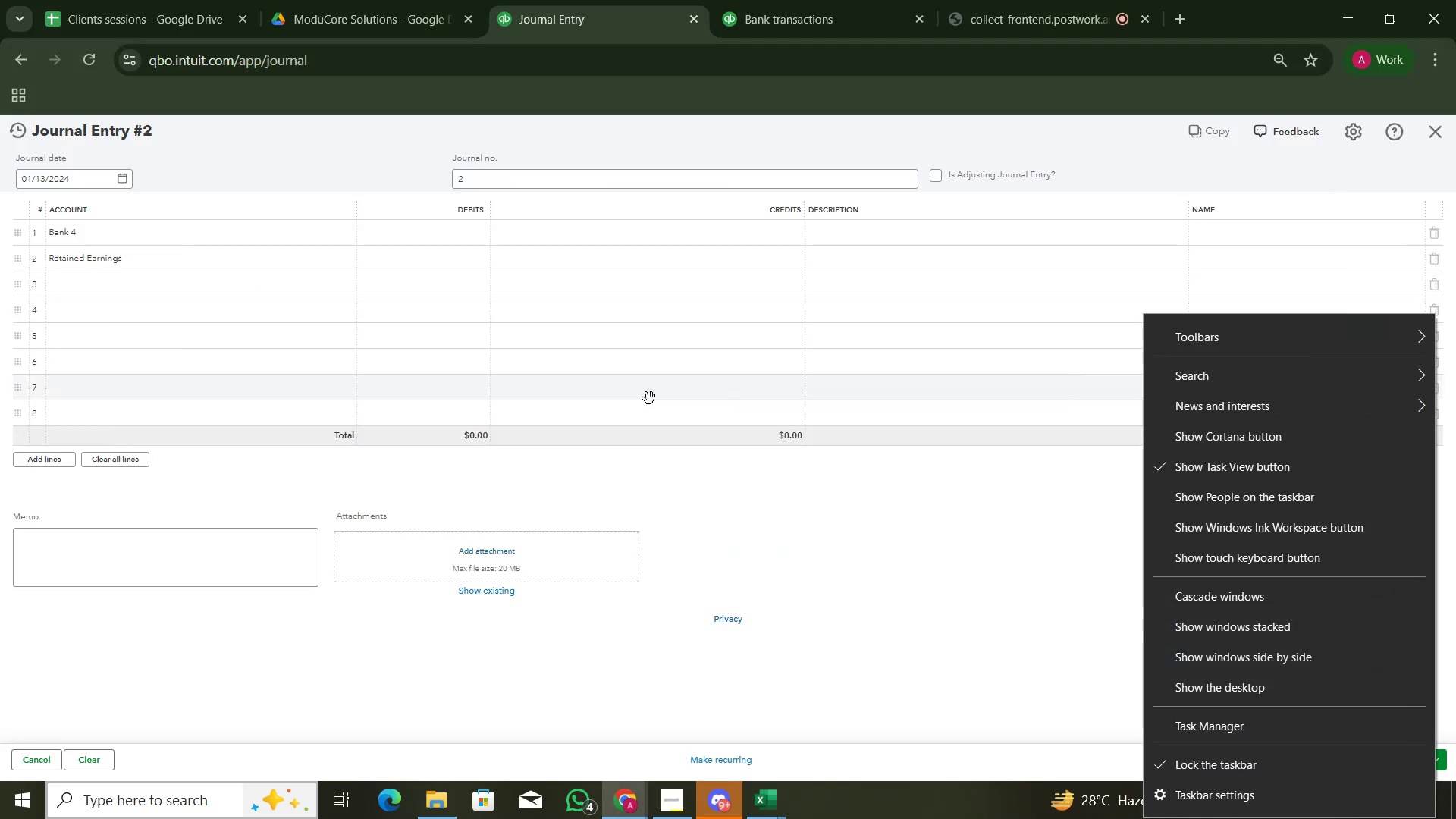 
key(Alt+AltLeft)
 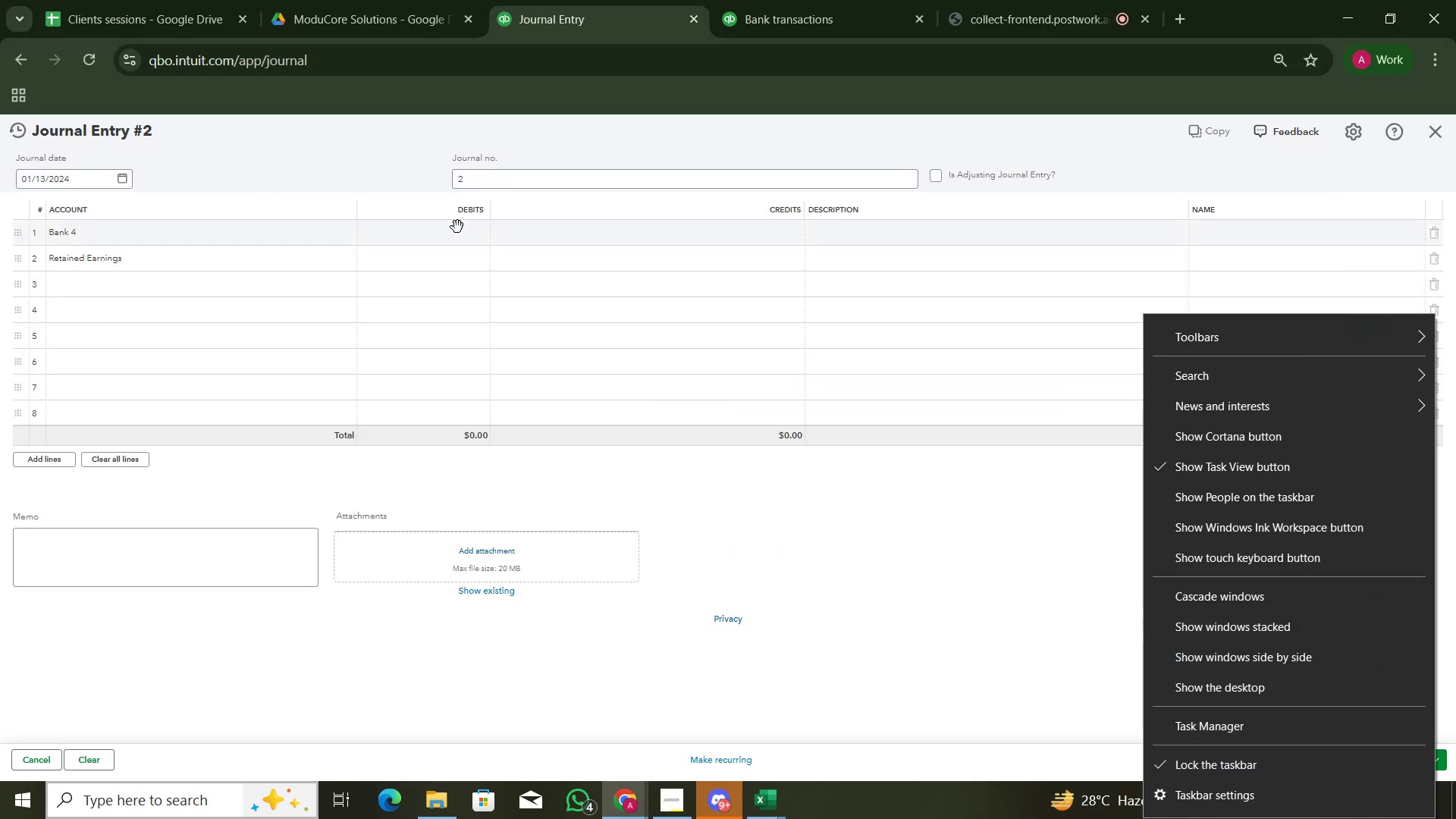 
left_click([456, 229])
 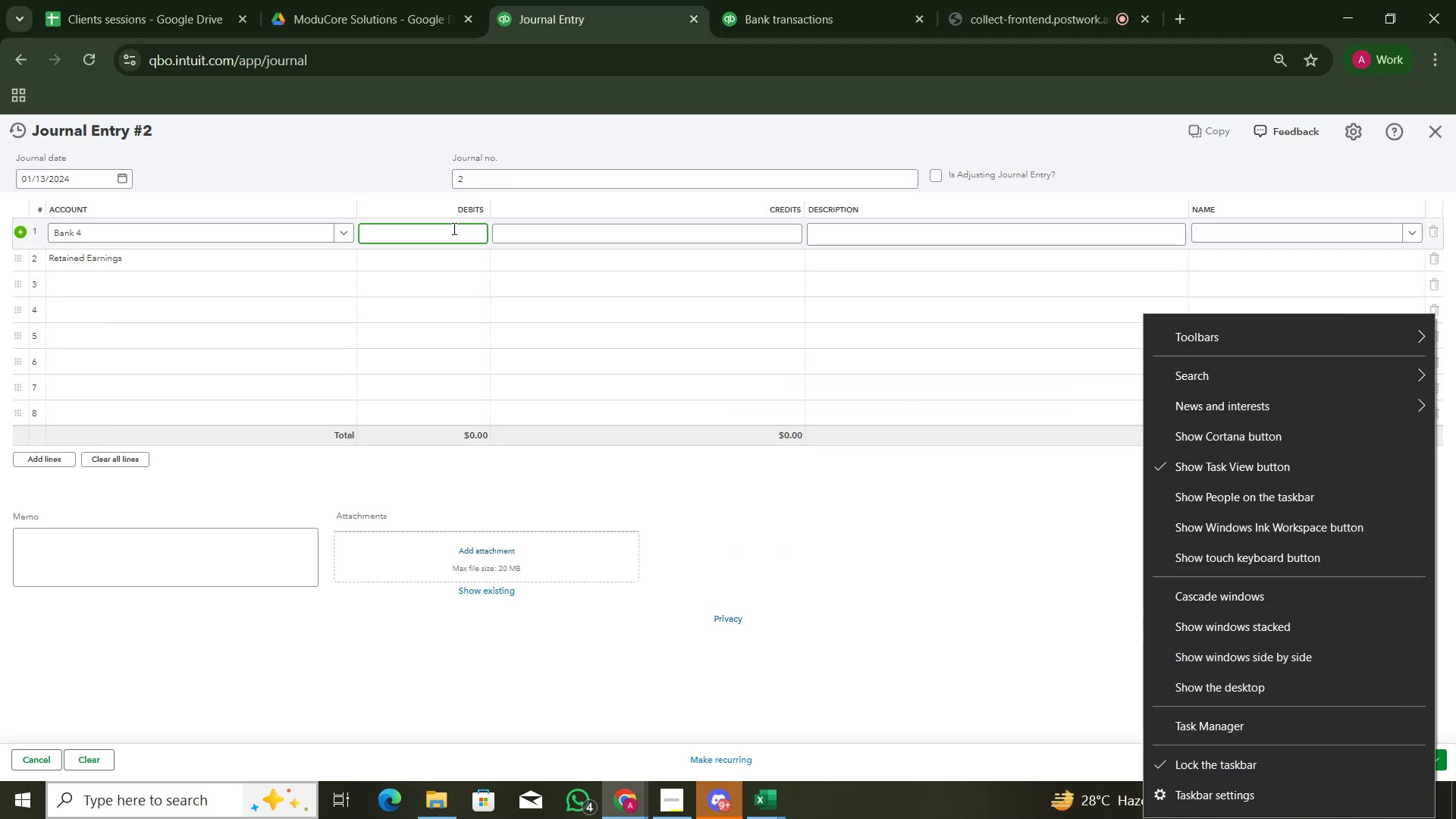 
key(Numpad2)
 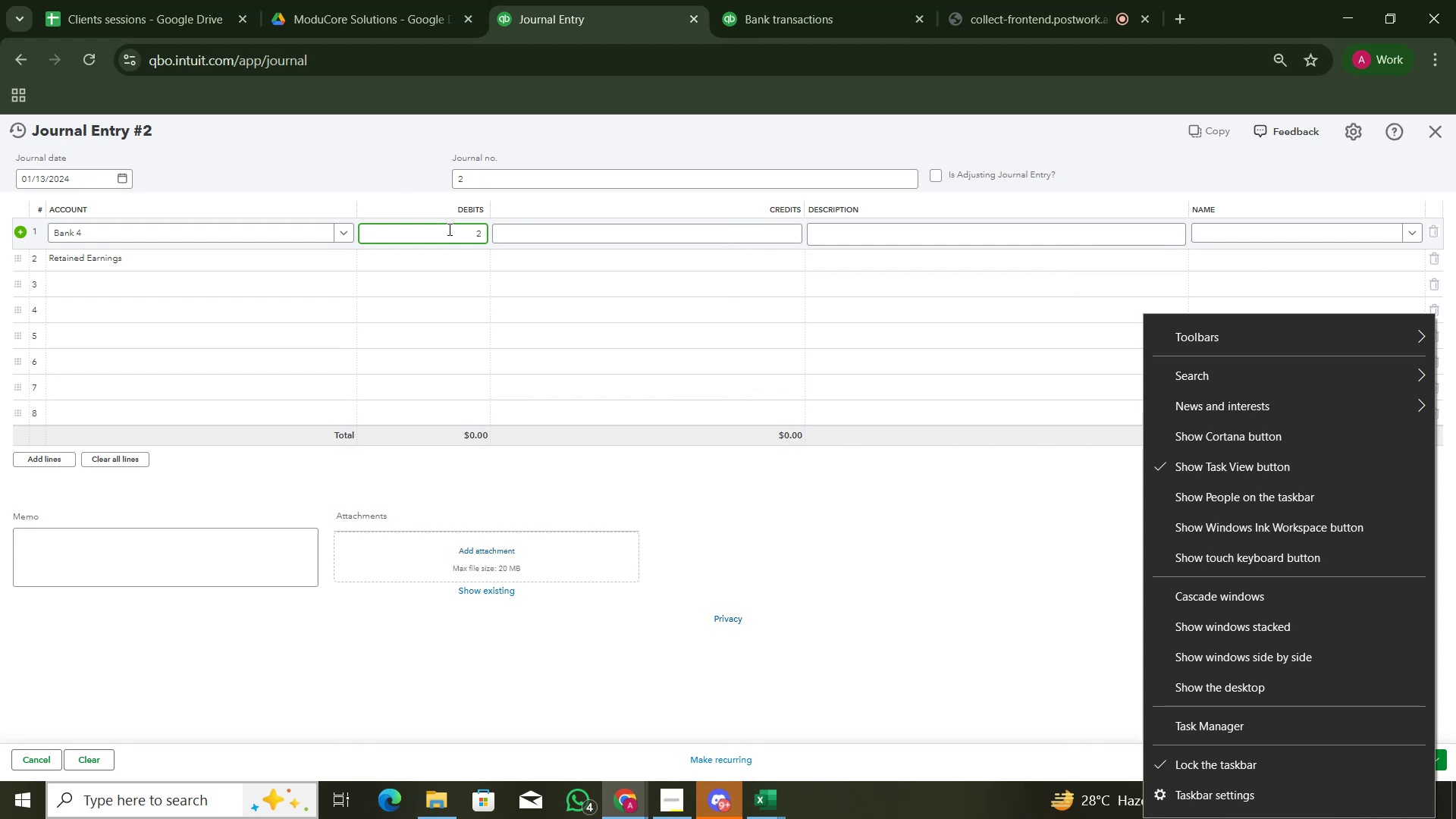 
key(Backspace)
 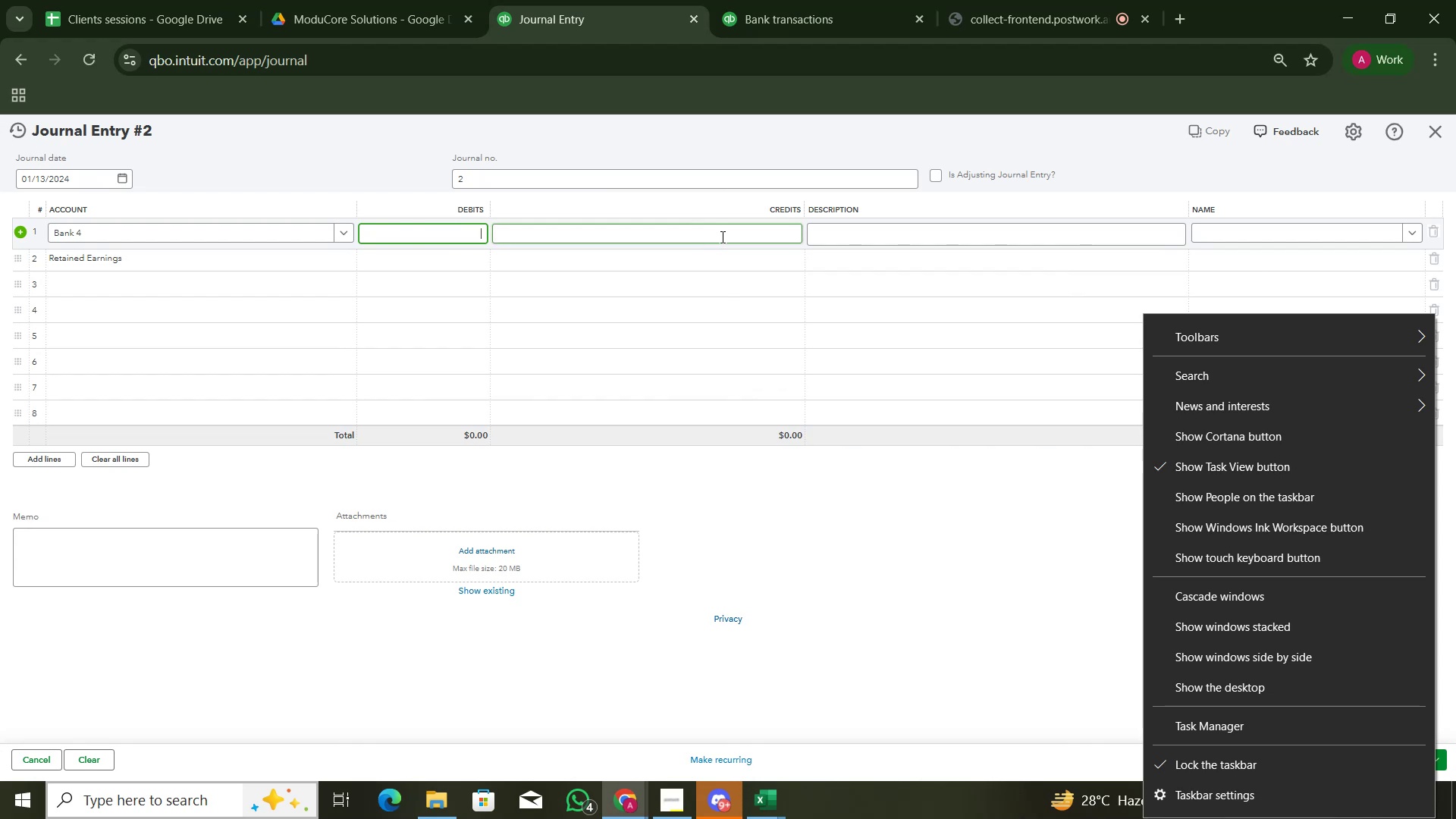 
left_click([748, 234])
 